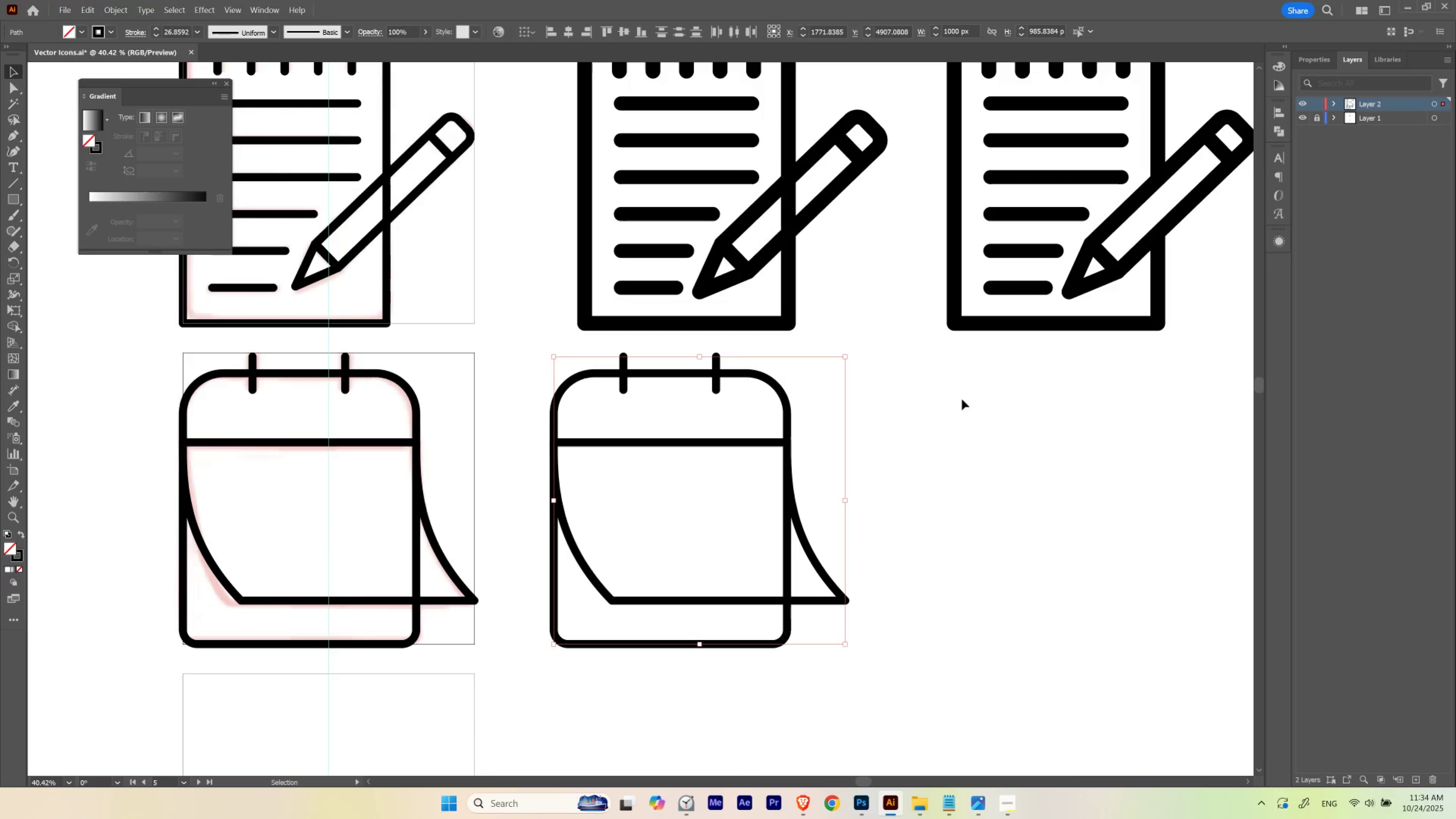 
left_click_drag(start_coordinate=[1085, 372], to_coordinate=[945, 416])
 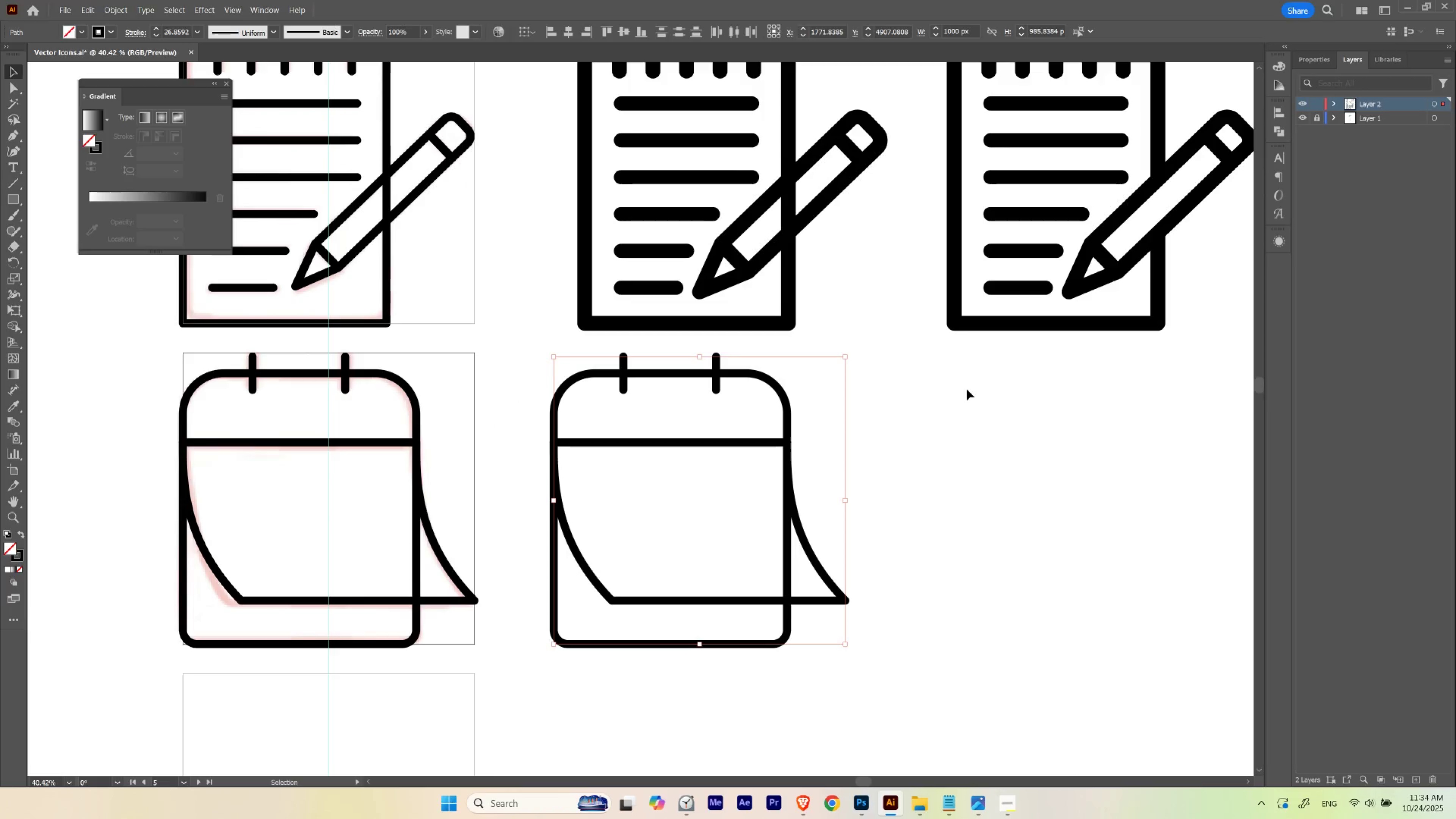 
key(I)
 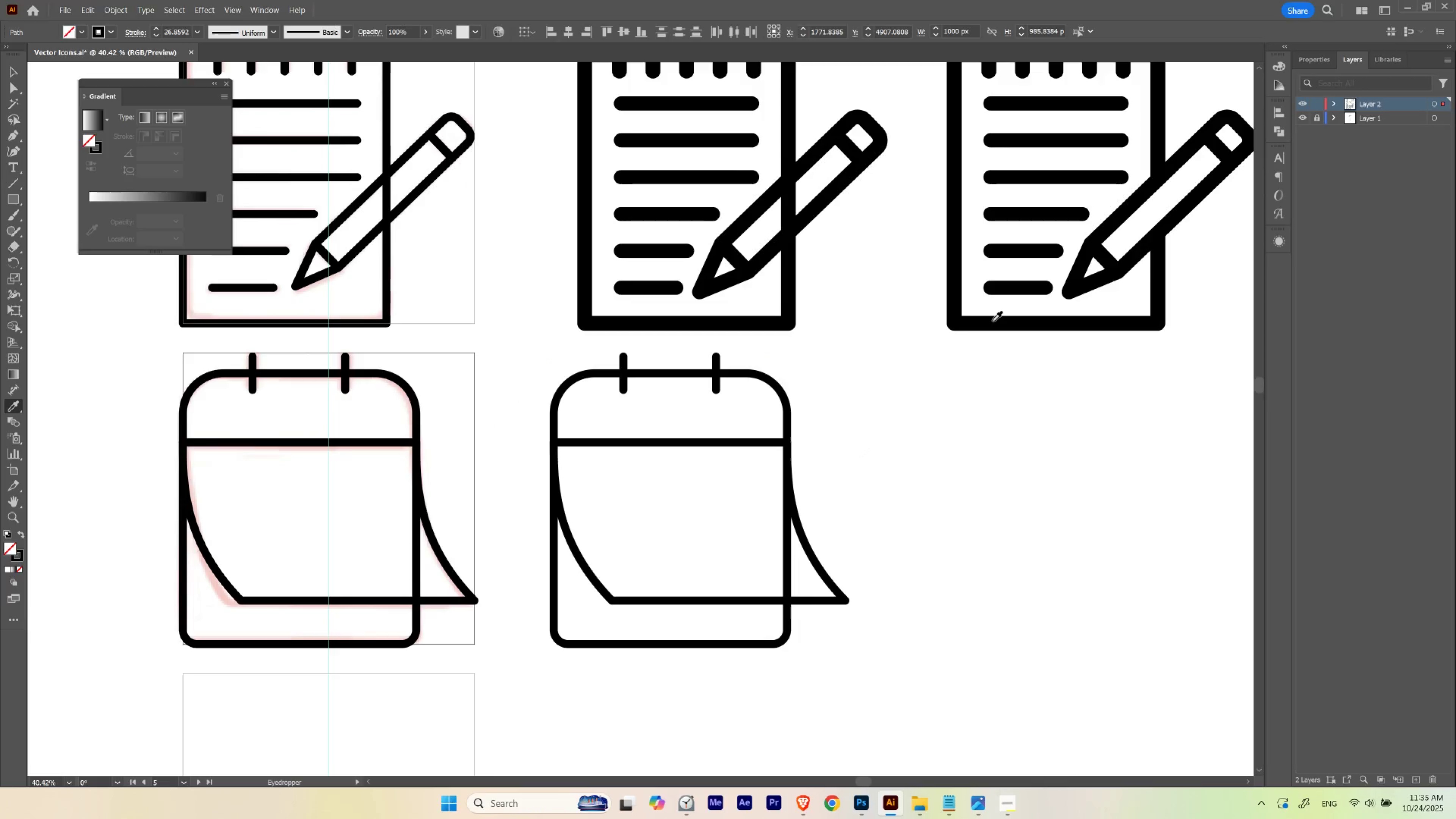 
left_click([992, 326])
 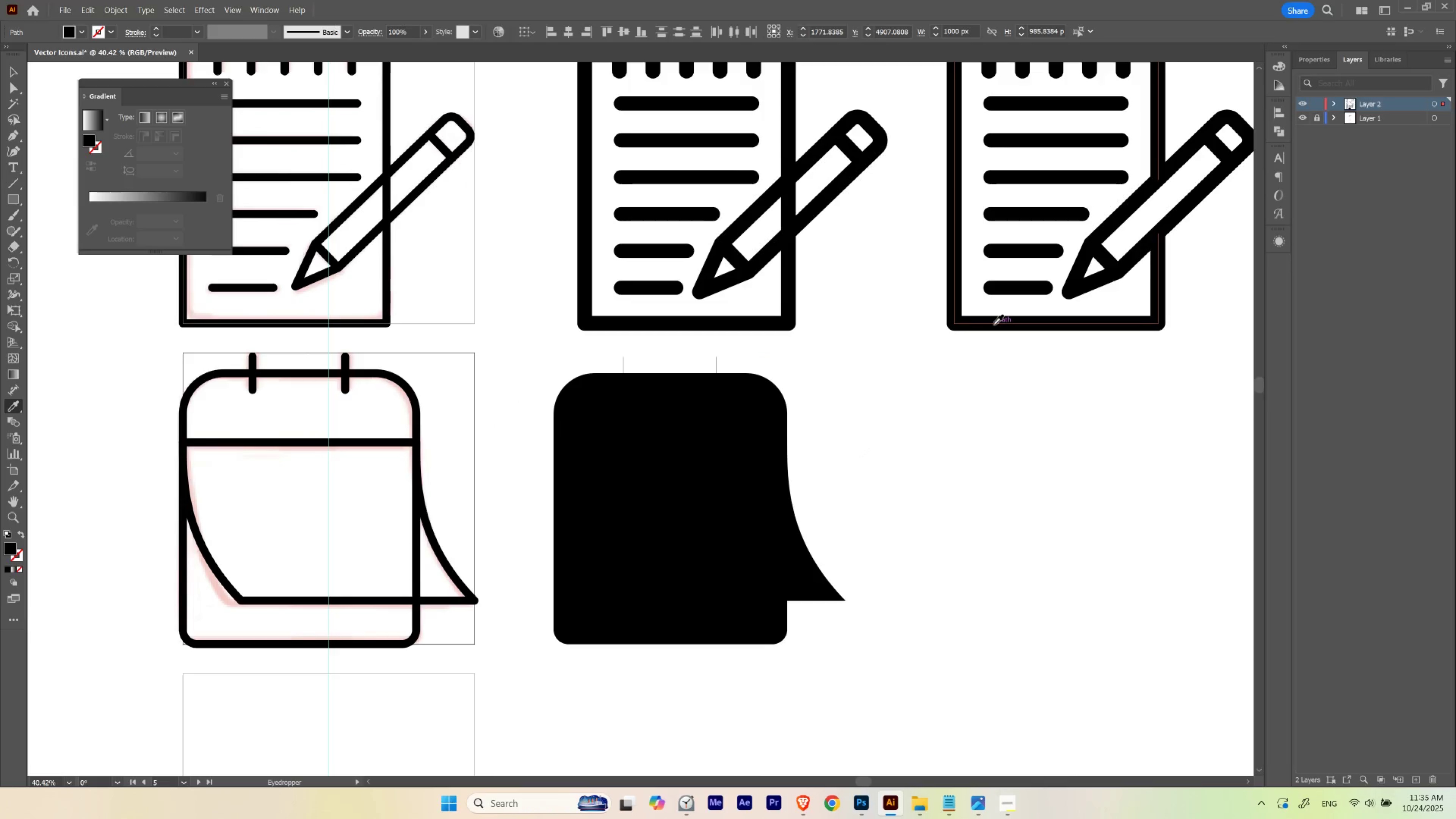 
left_click([993, 324])
 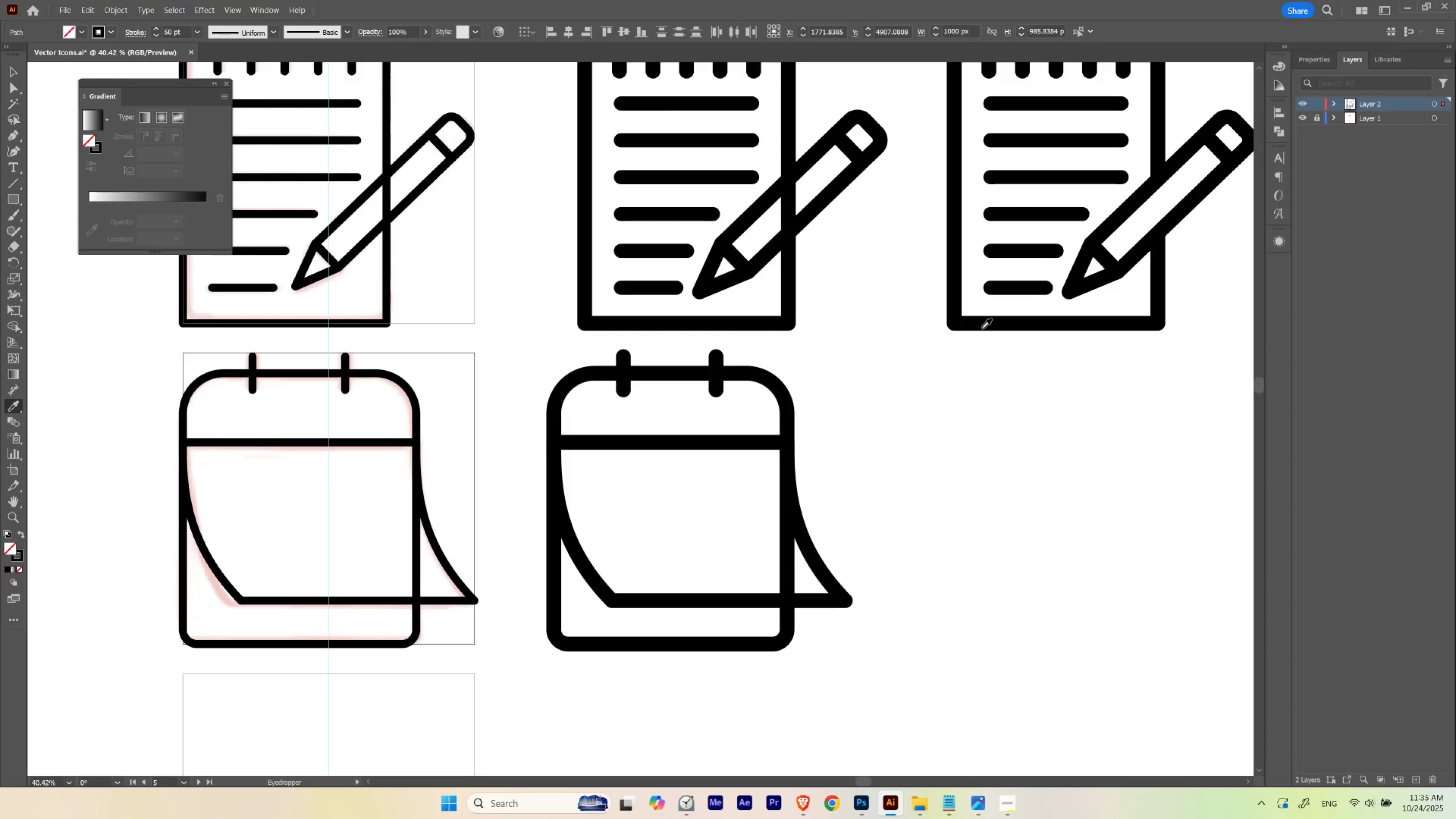 
key(A)
 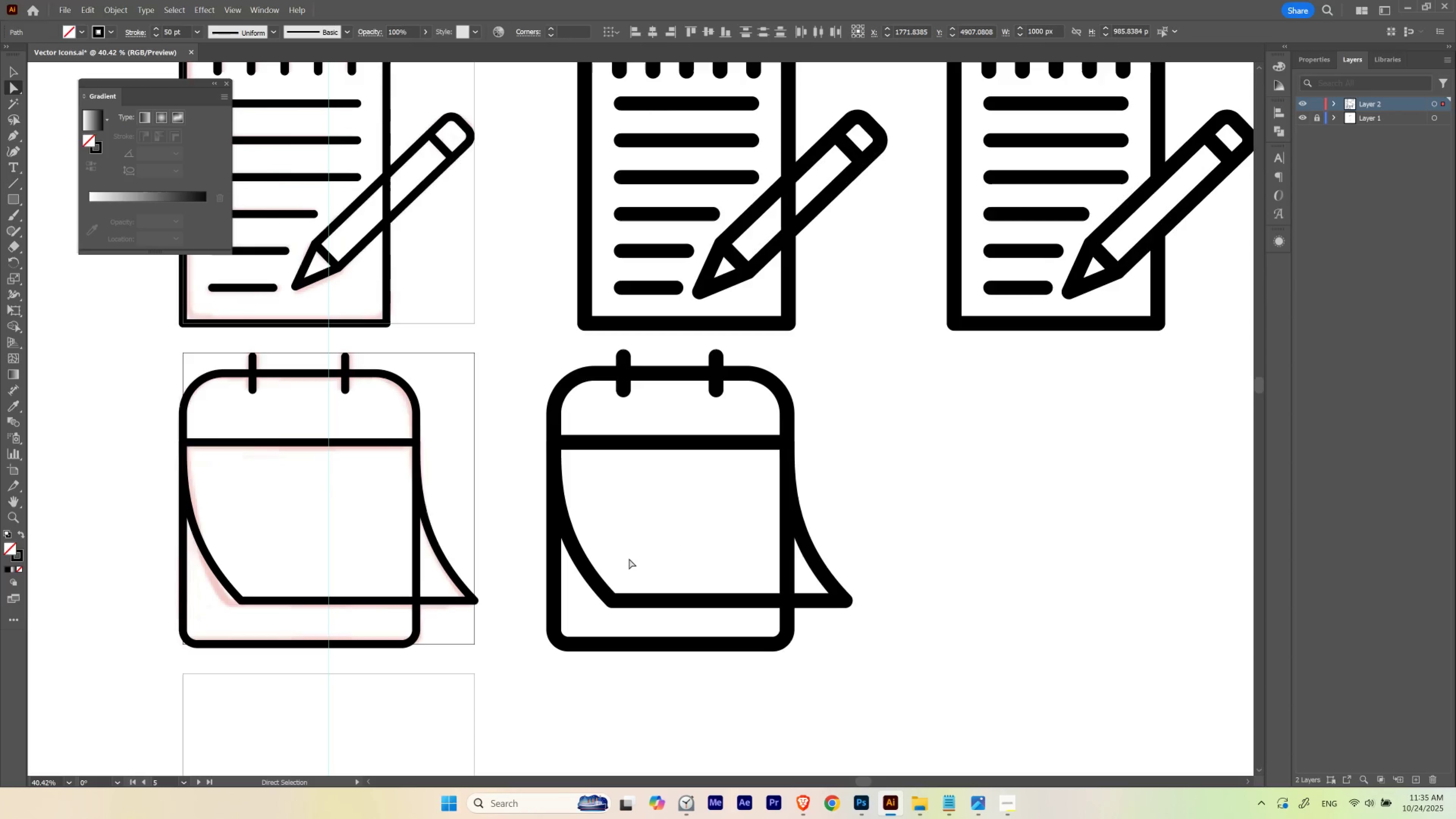 
left_click_drag(start_coordinate=[629, 558], to_coordinate=[605, 616])
 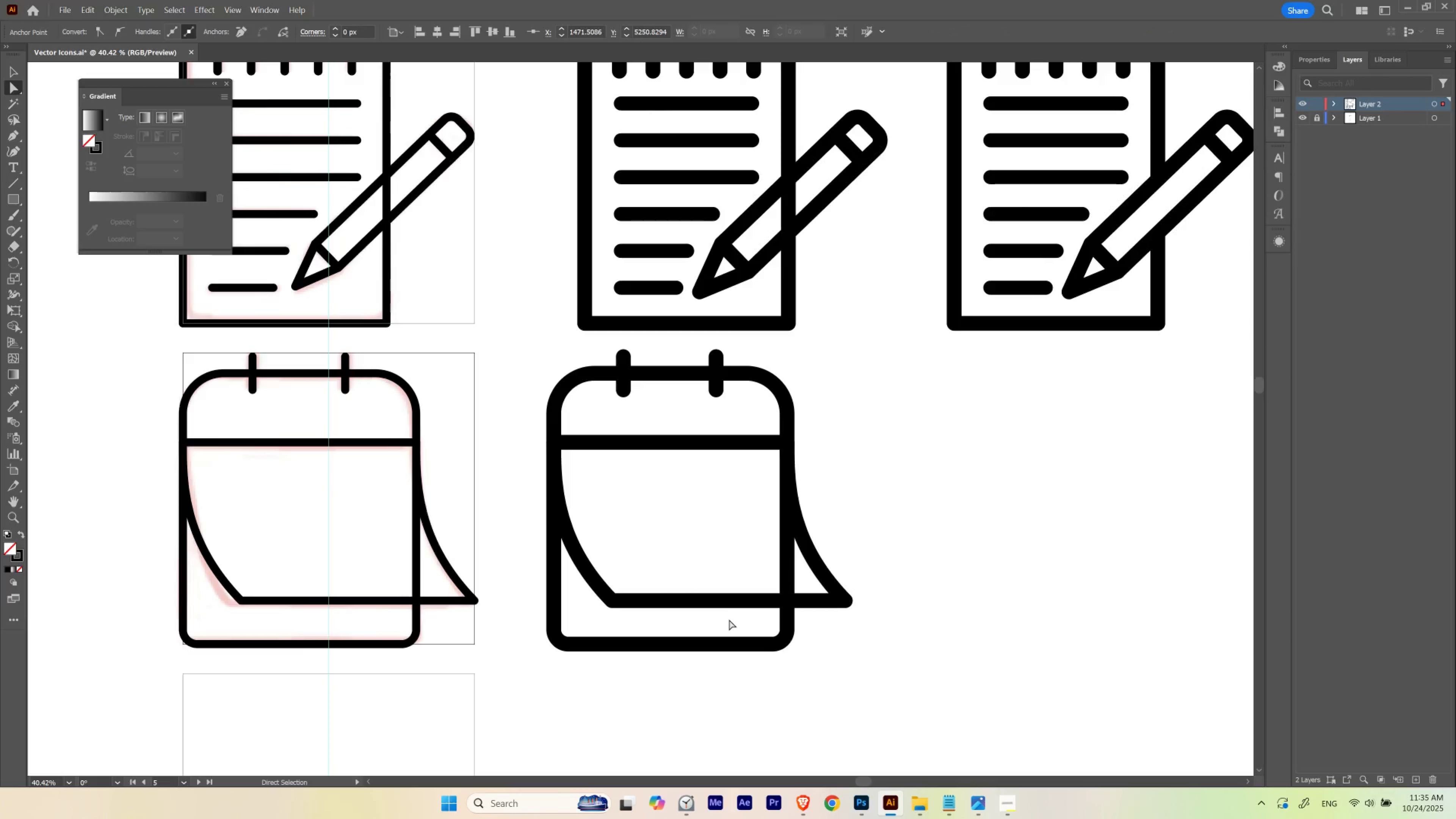 
key(Control+ControlLeft)
 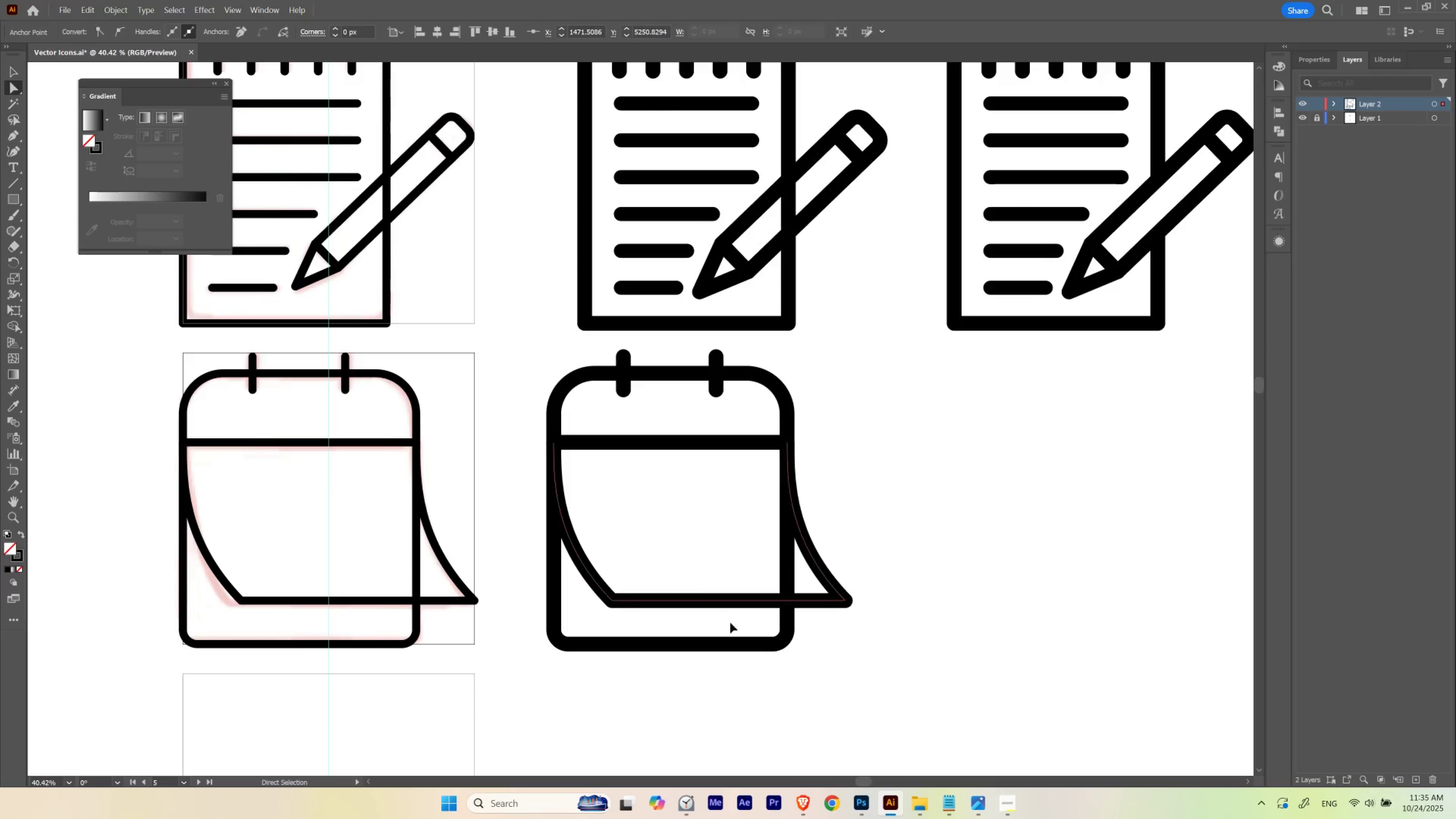 
key(Control+H)
 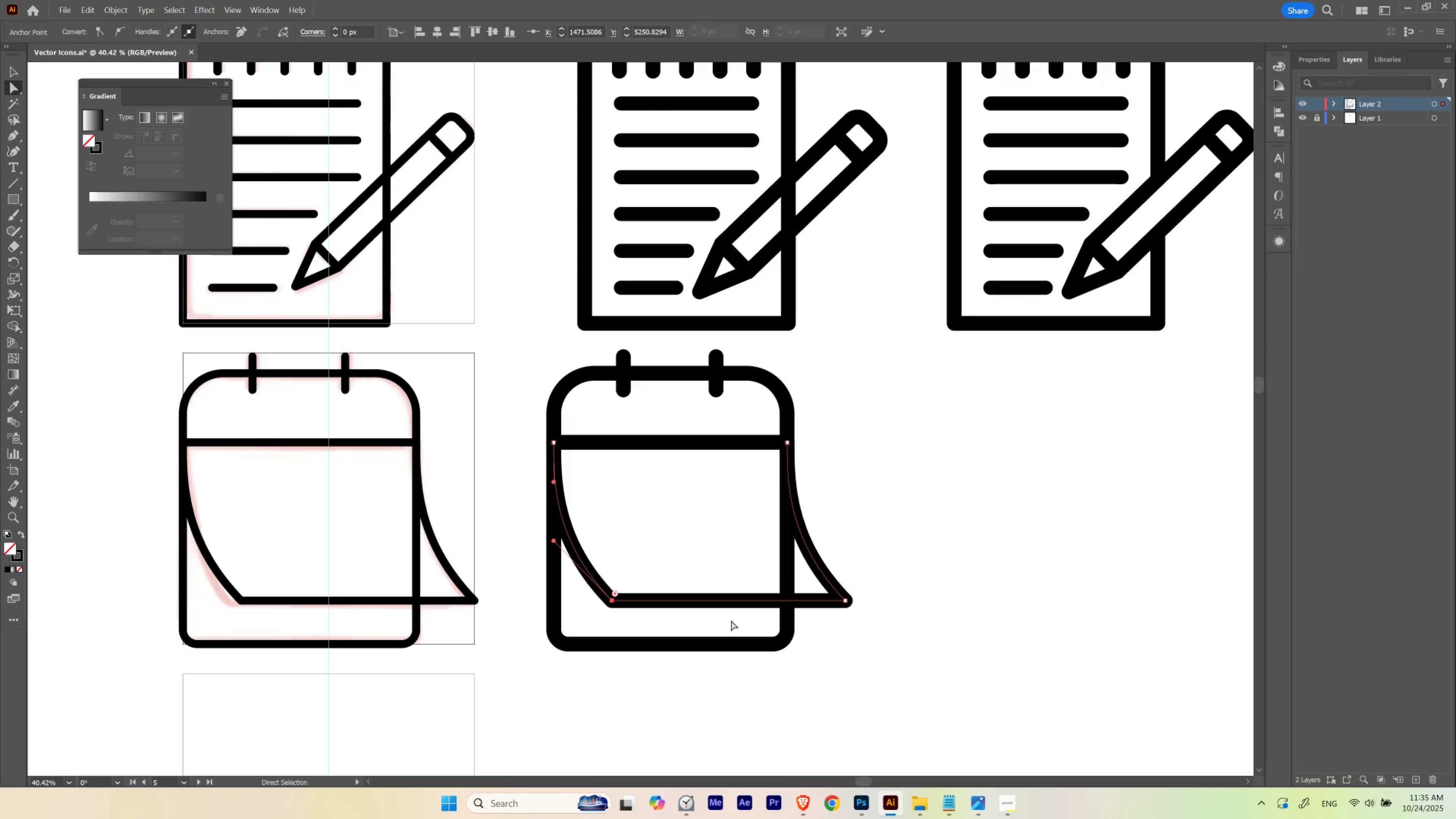 
hold_key(key=ControlLeft, duration=0.66)
 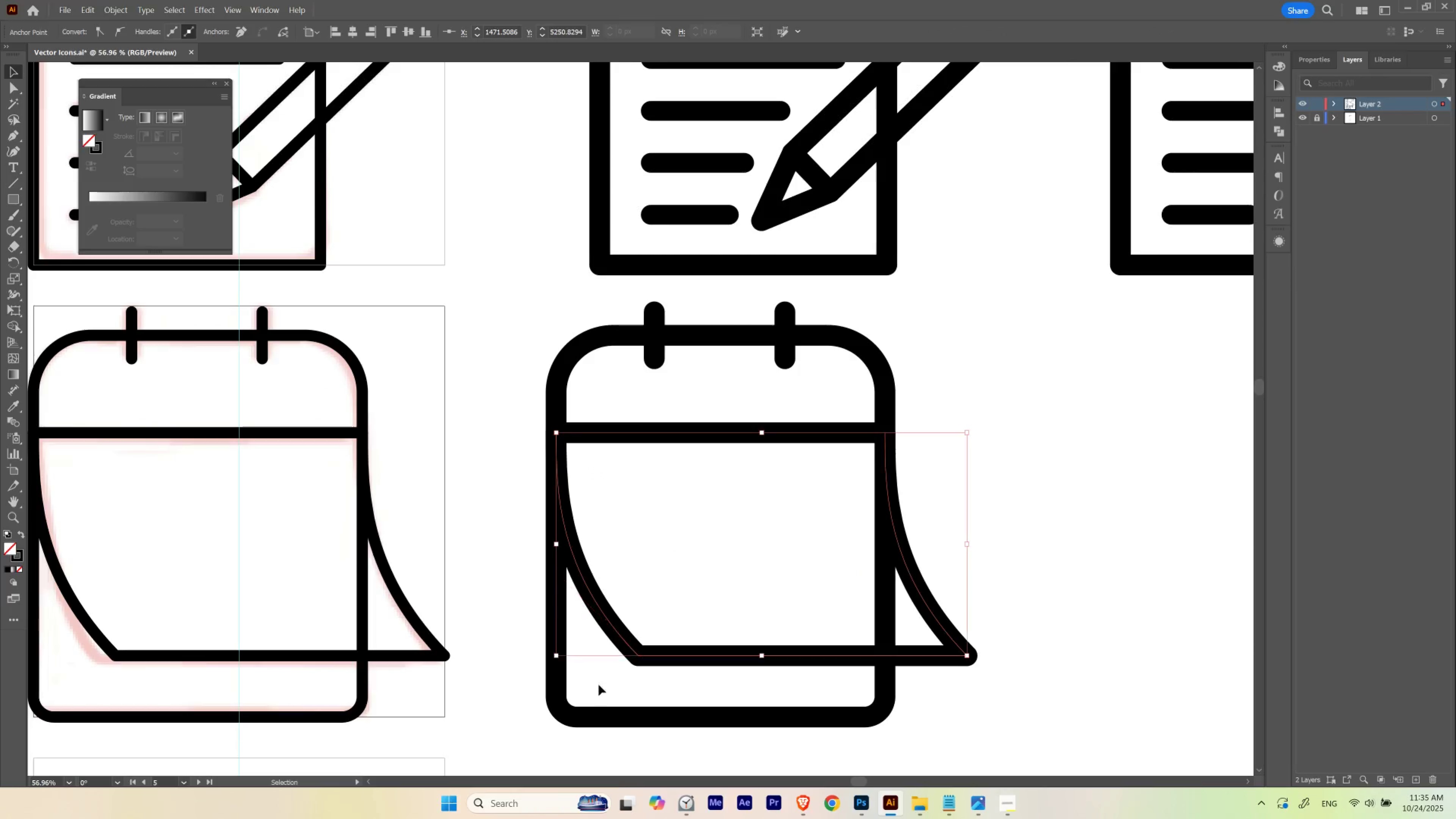 
hold_key(key=Space, duration=0.74)
 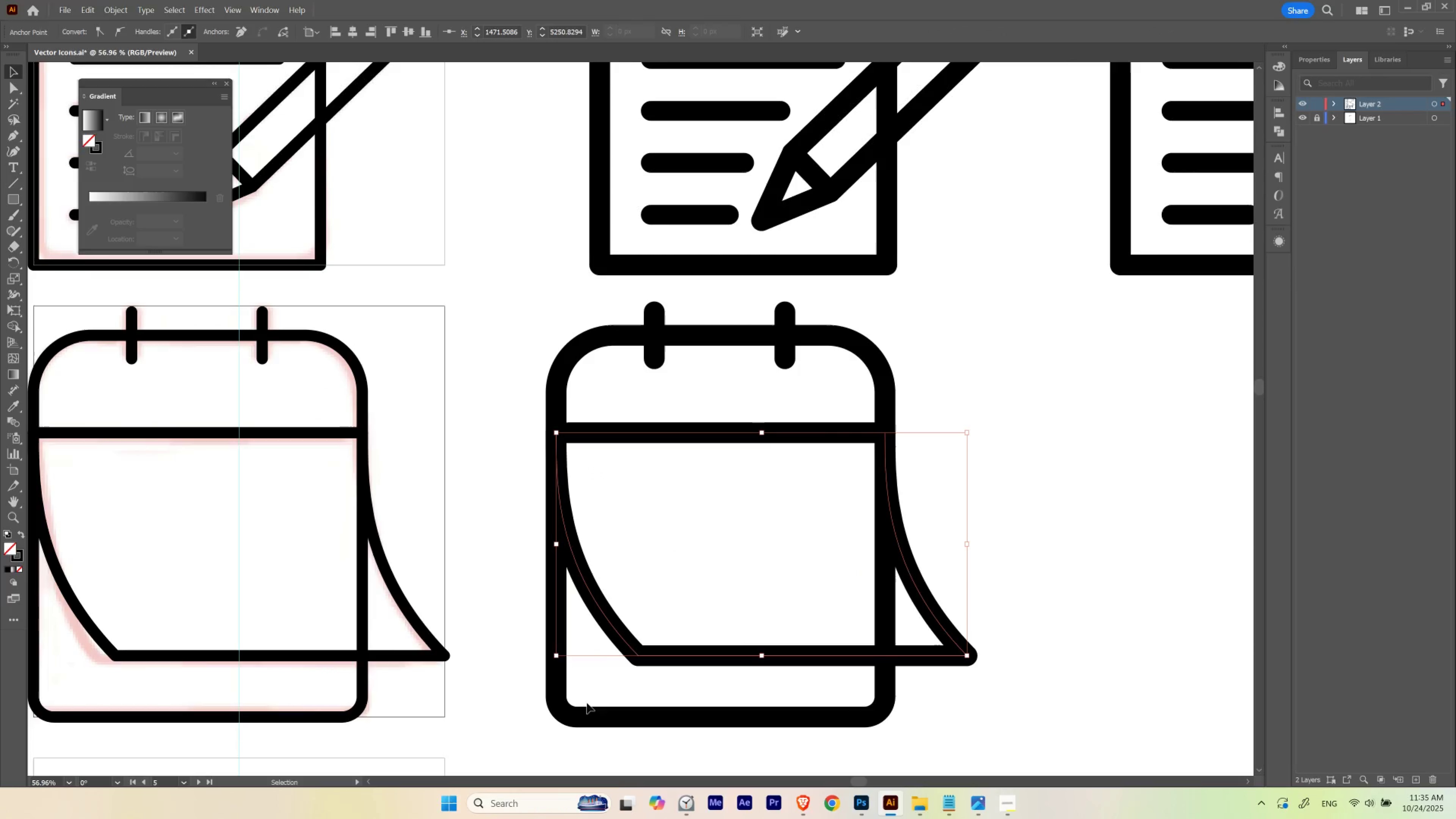 
left_click_drag(start_coordinate=[548, 466], to_coordinate=[585, 466])
 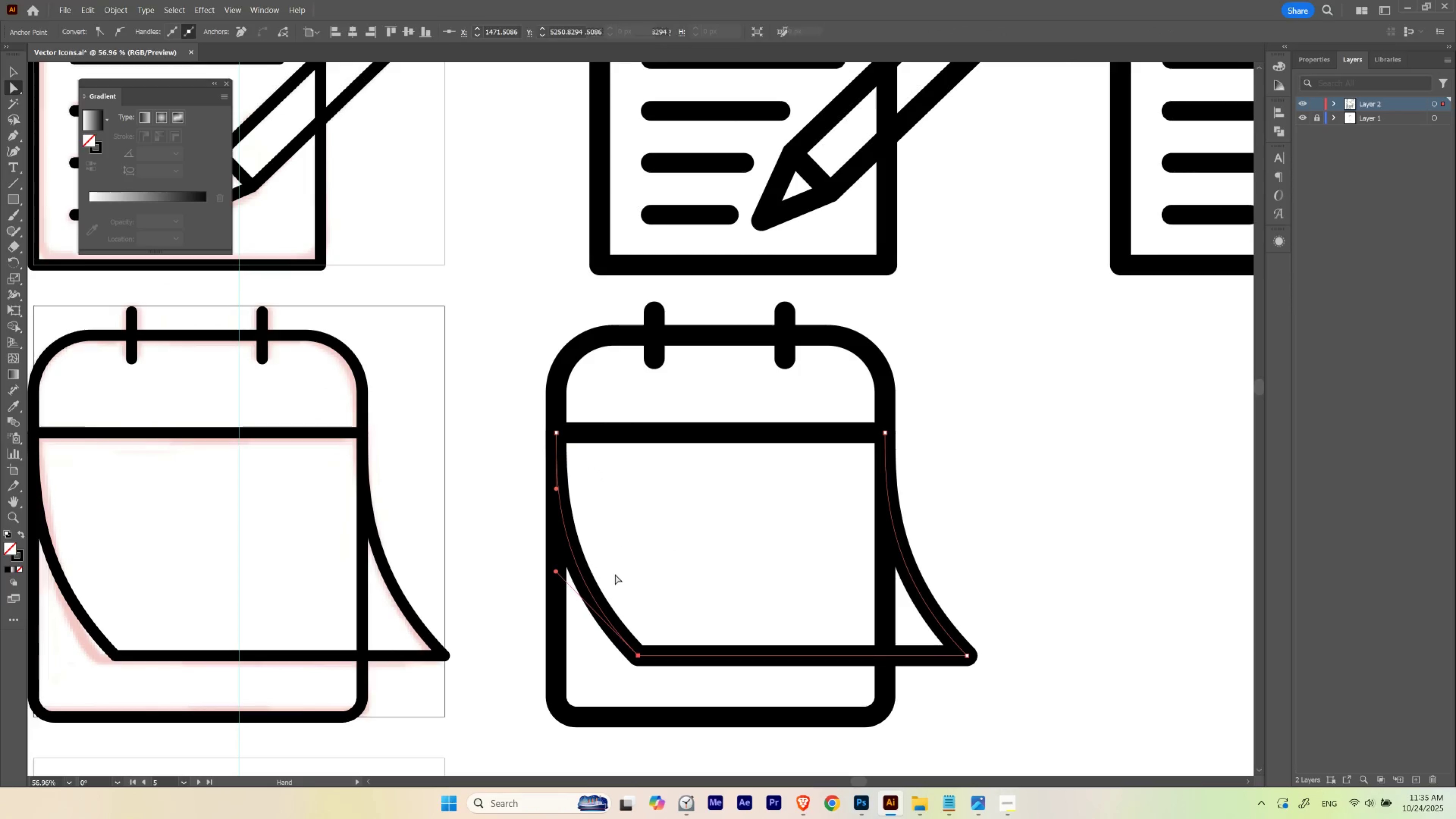 
key(V)
 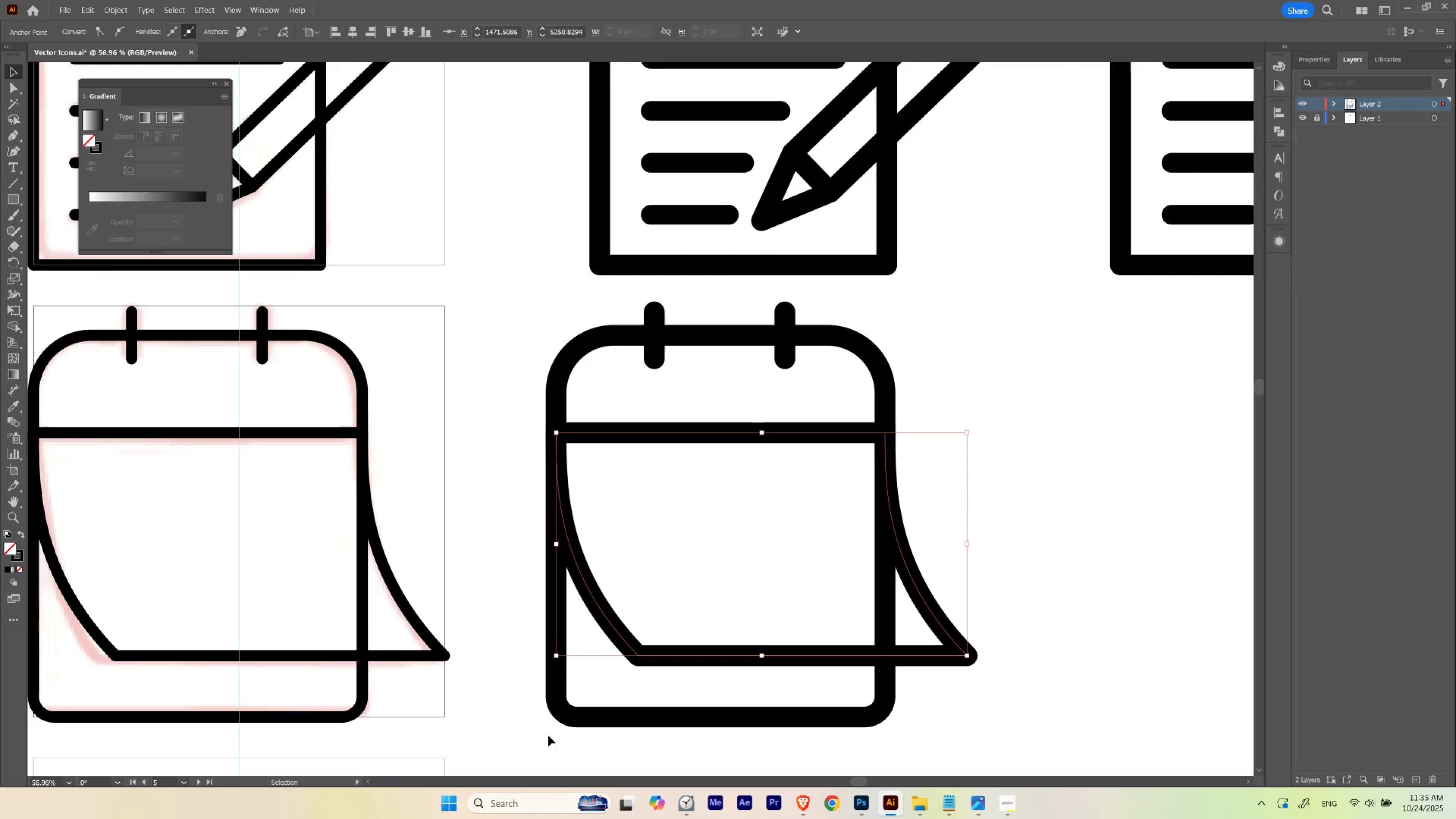 
left_click_drag(start_coordinate=[544, 738], to_coordinate=[600, 702])
 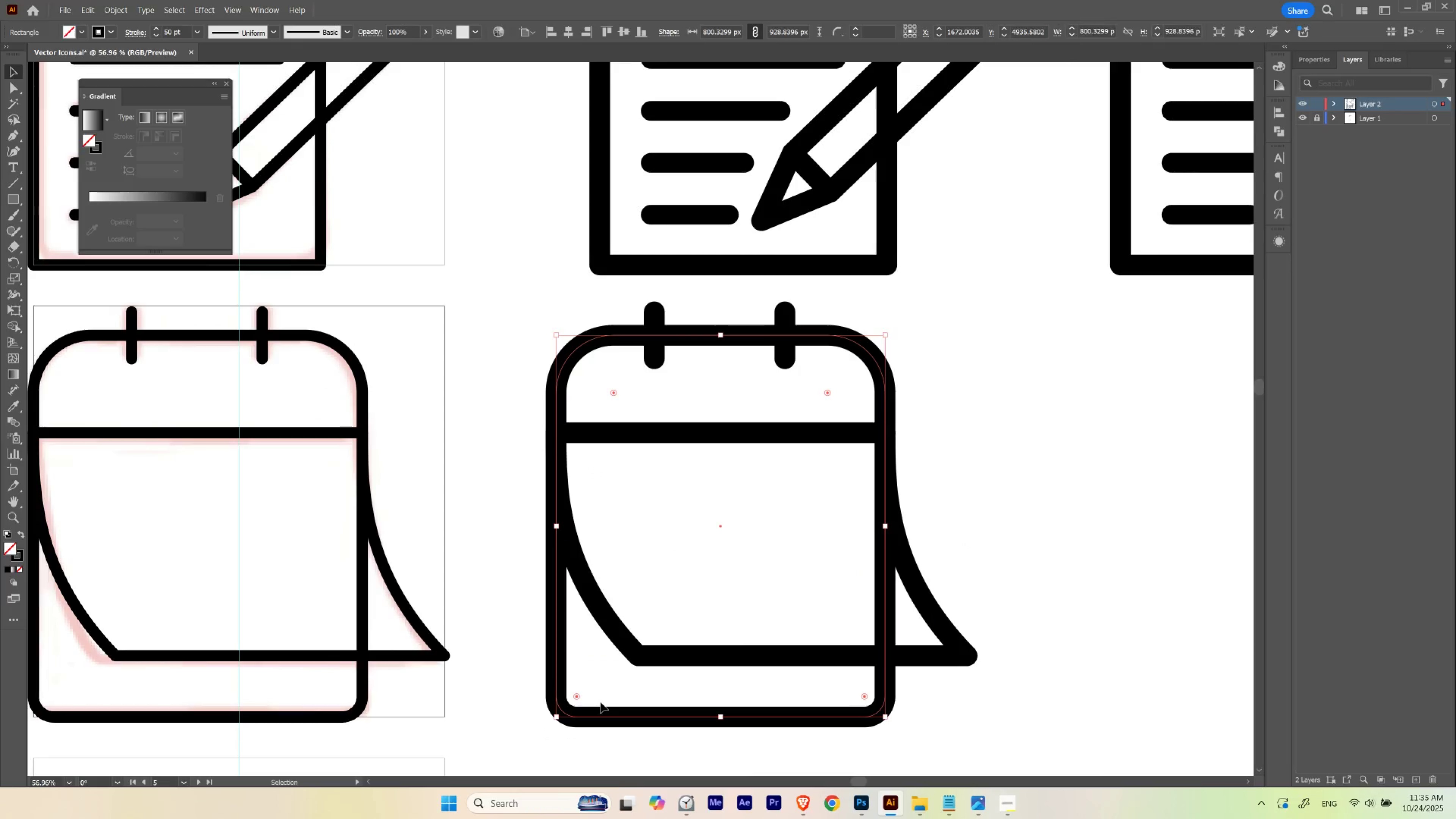 
key(Control+3)
 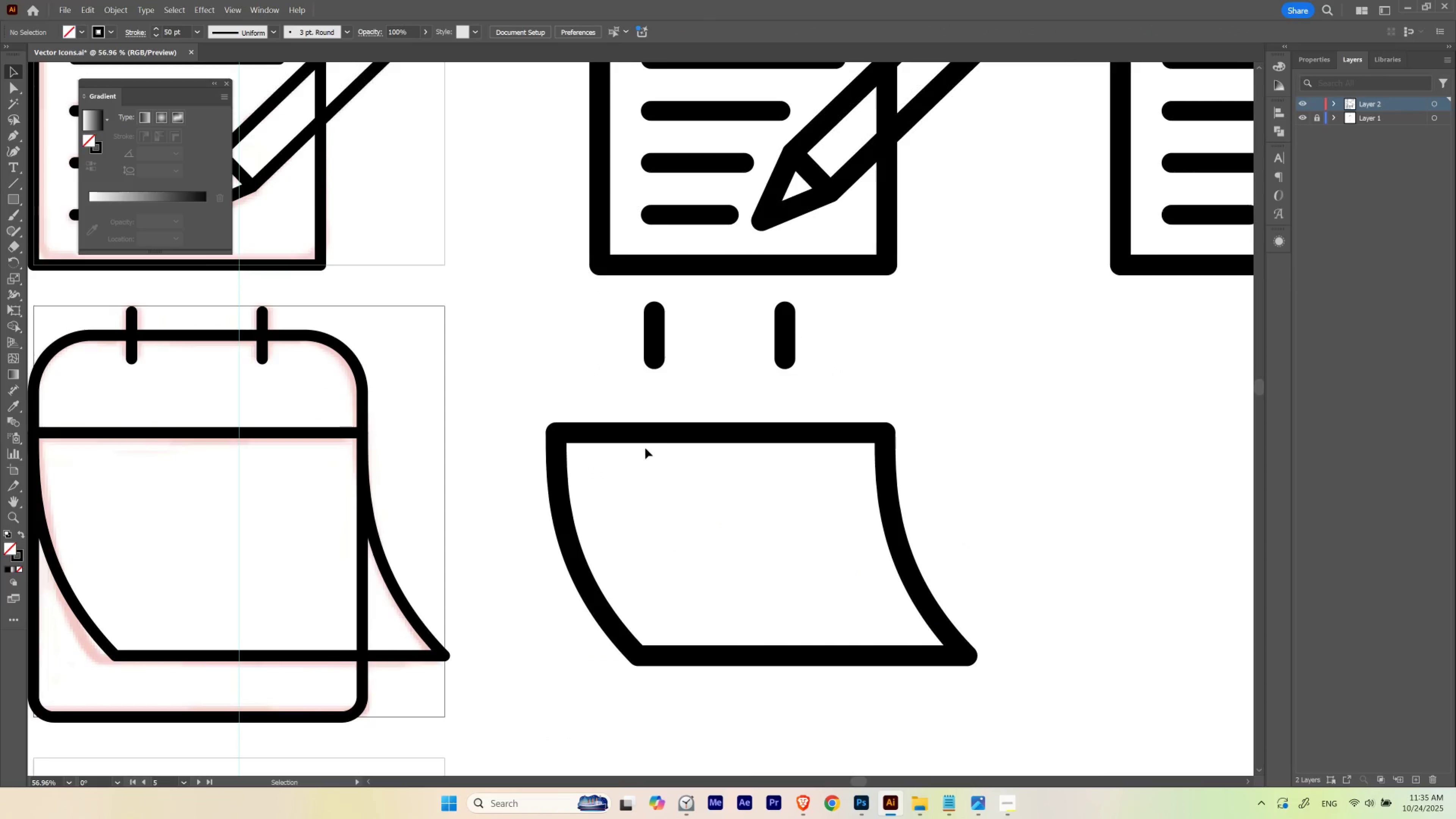 
key(A)
 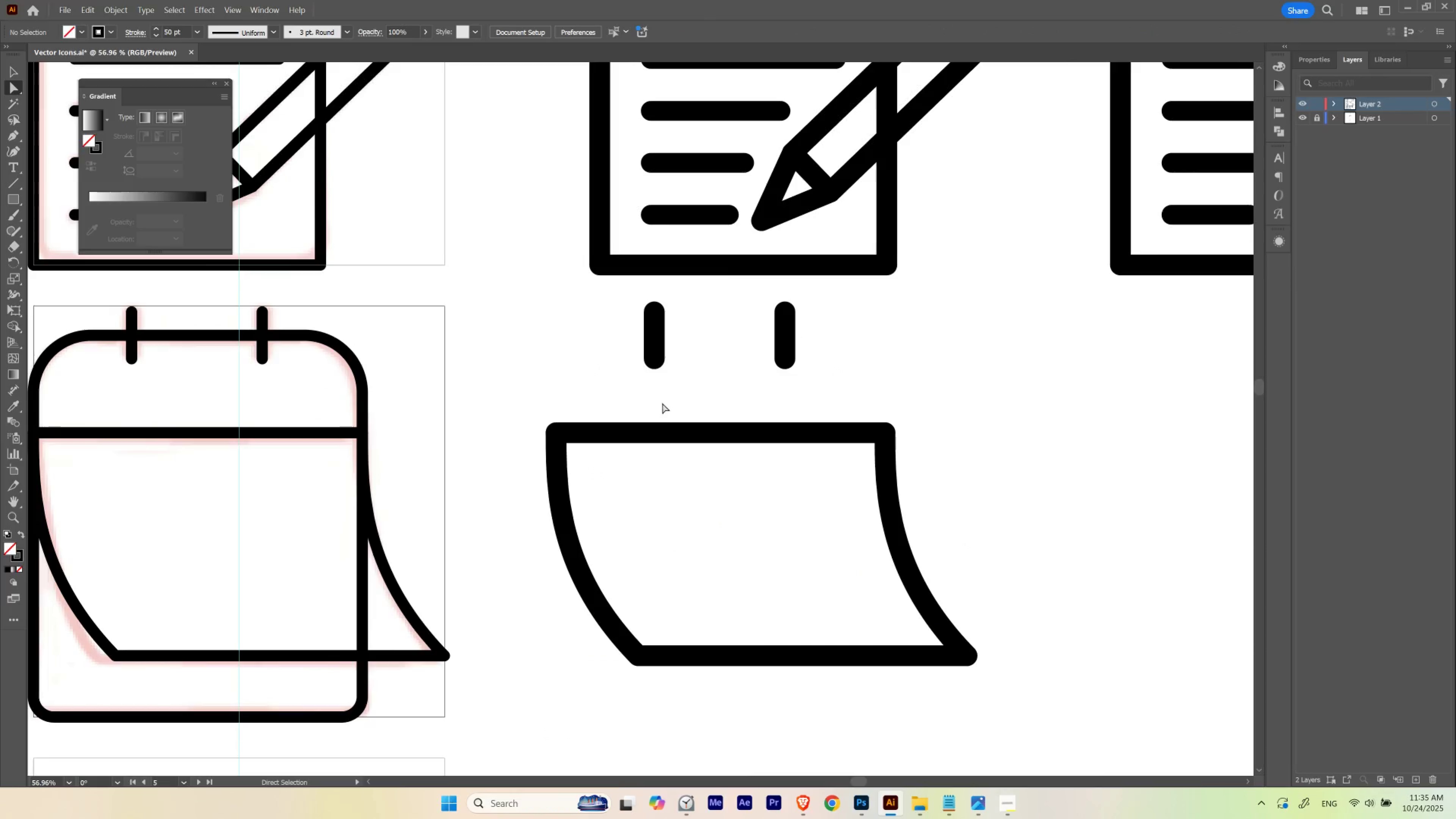 
left_click_drag(start_coordinate=[662, 403], to_coordinate=[709, 497])
 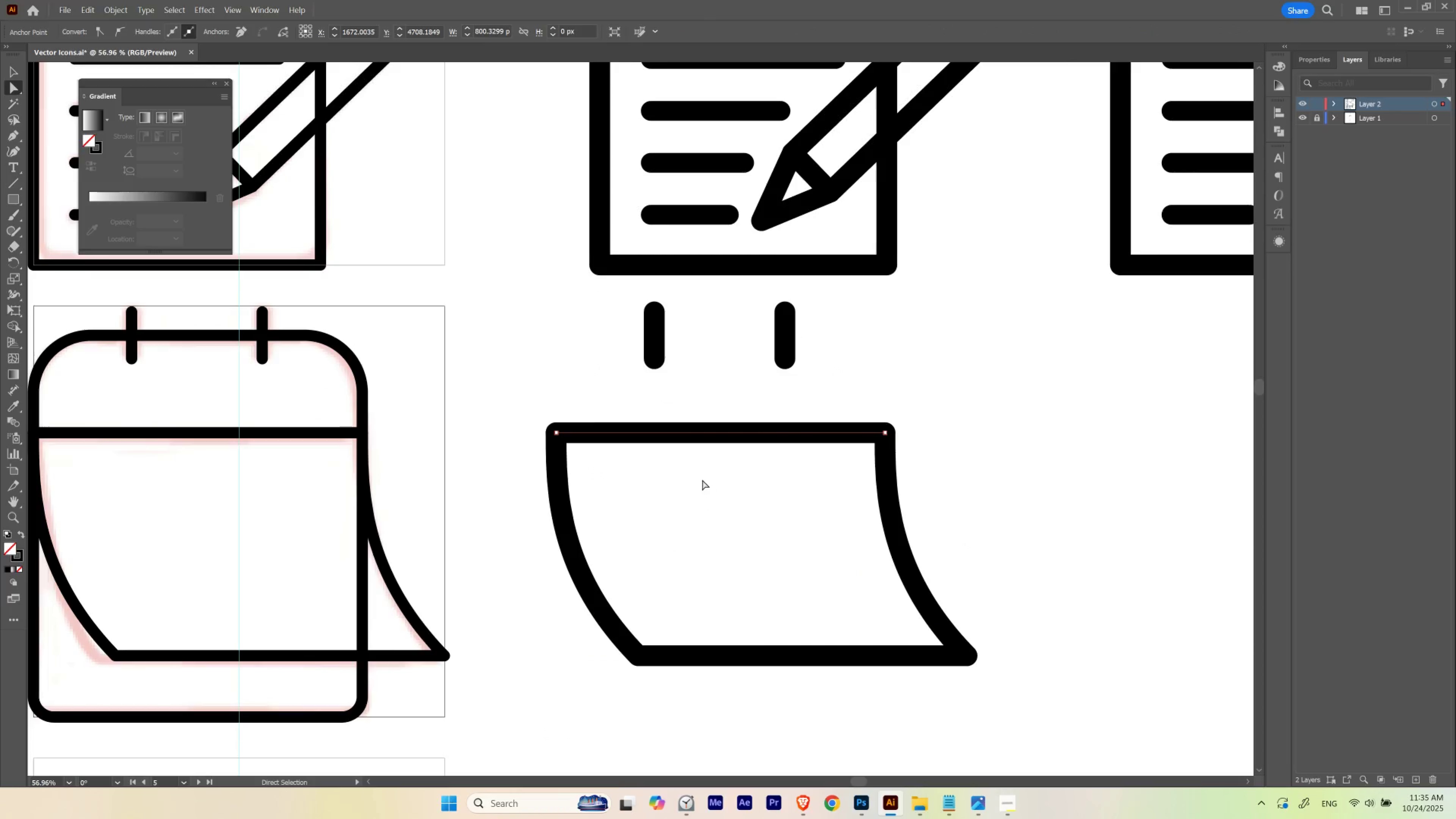 
left_click([702, 479])
 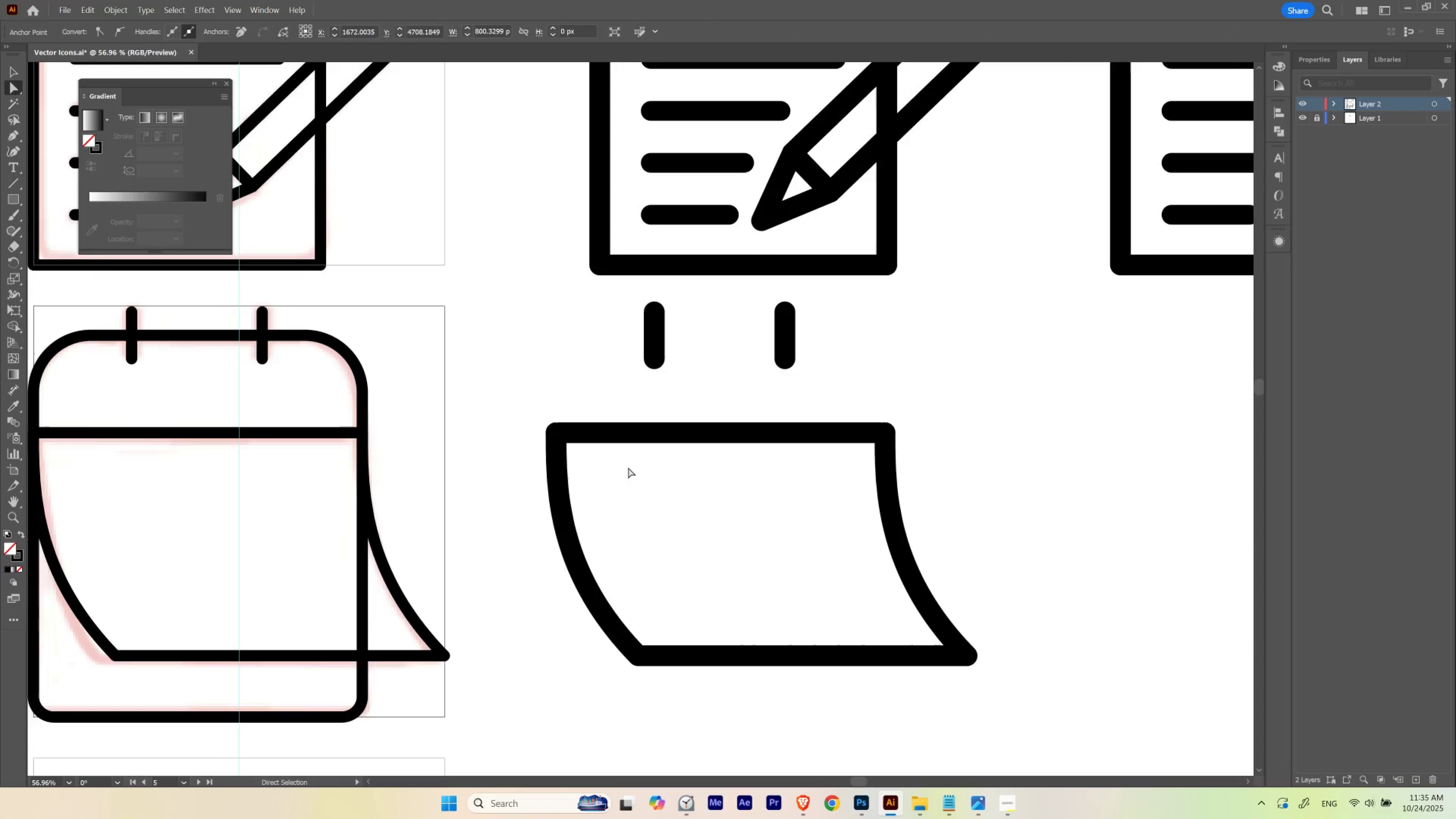 
key(A)
 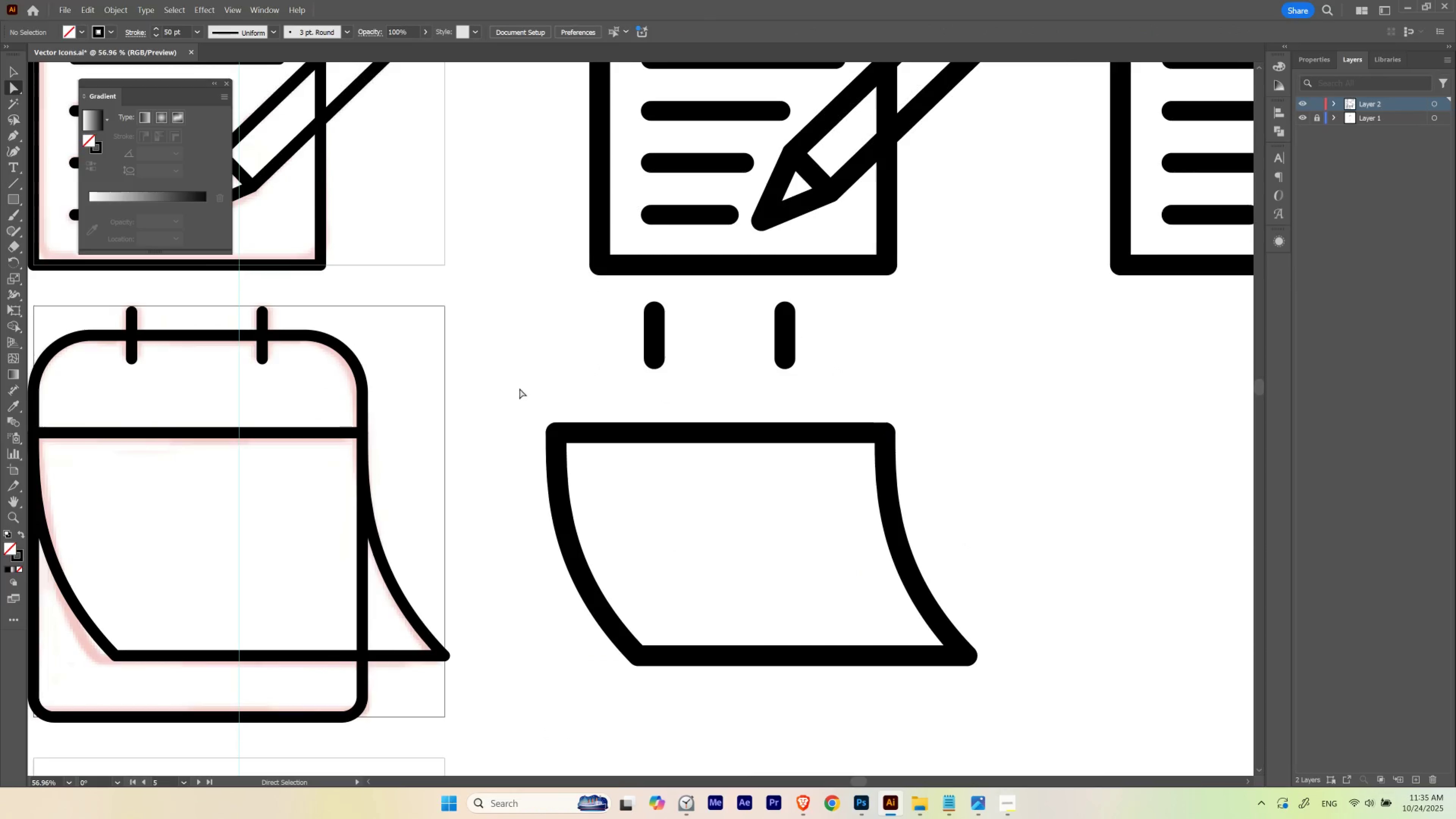 
left_click_drag(start_coordinate=[519, 388], to_coordinate=[580, 453])
 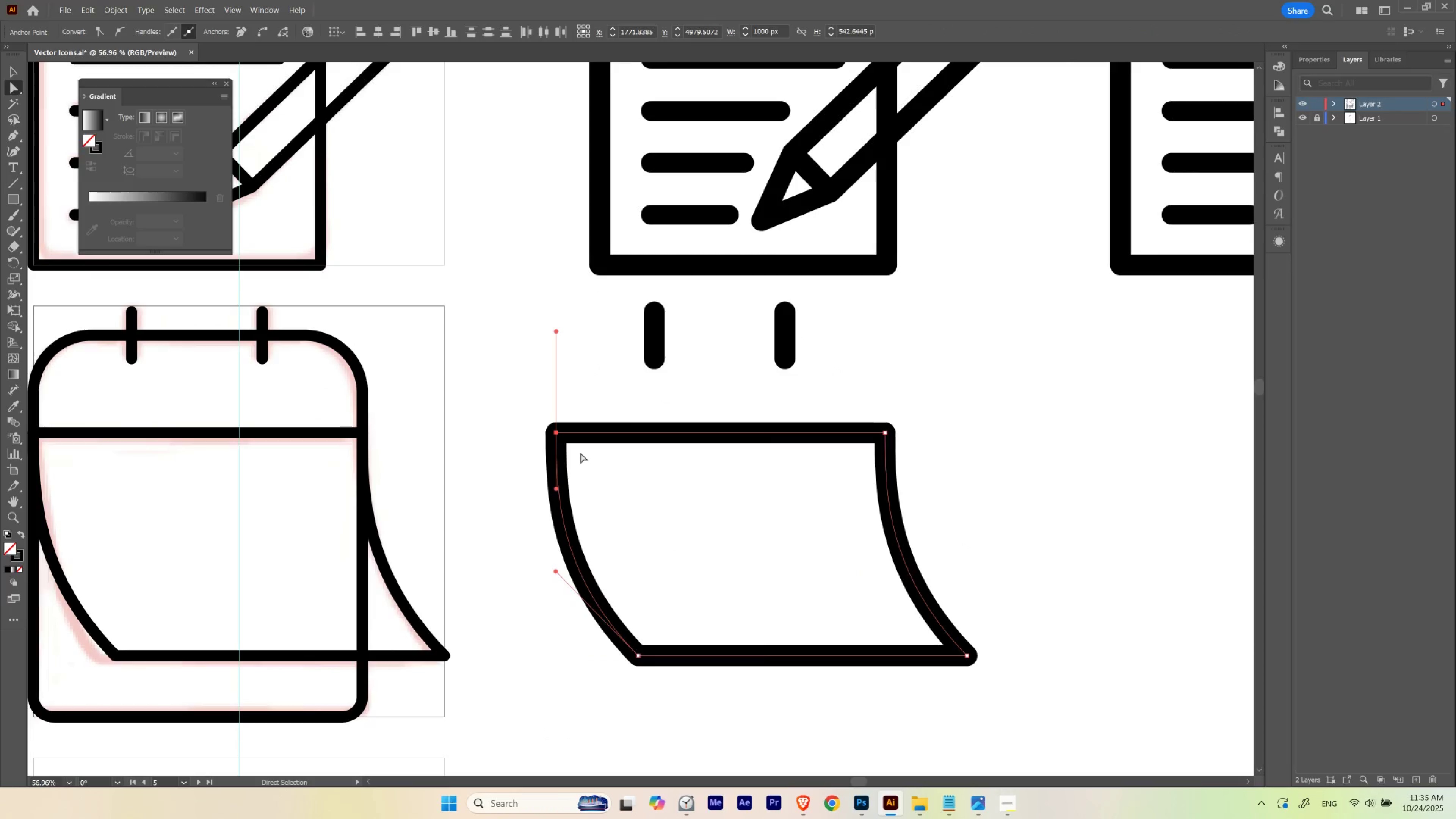 
key(Control+J)
 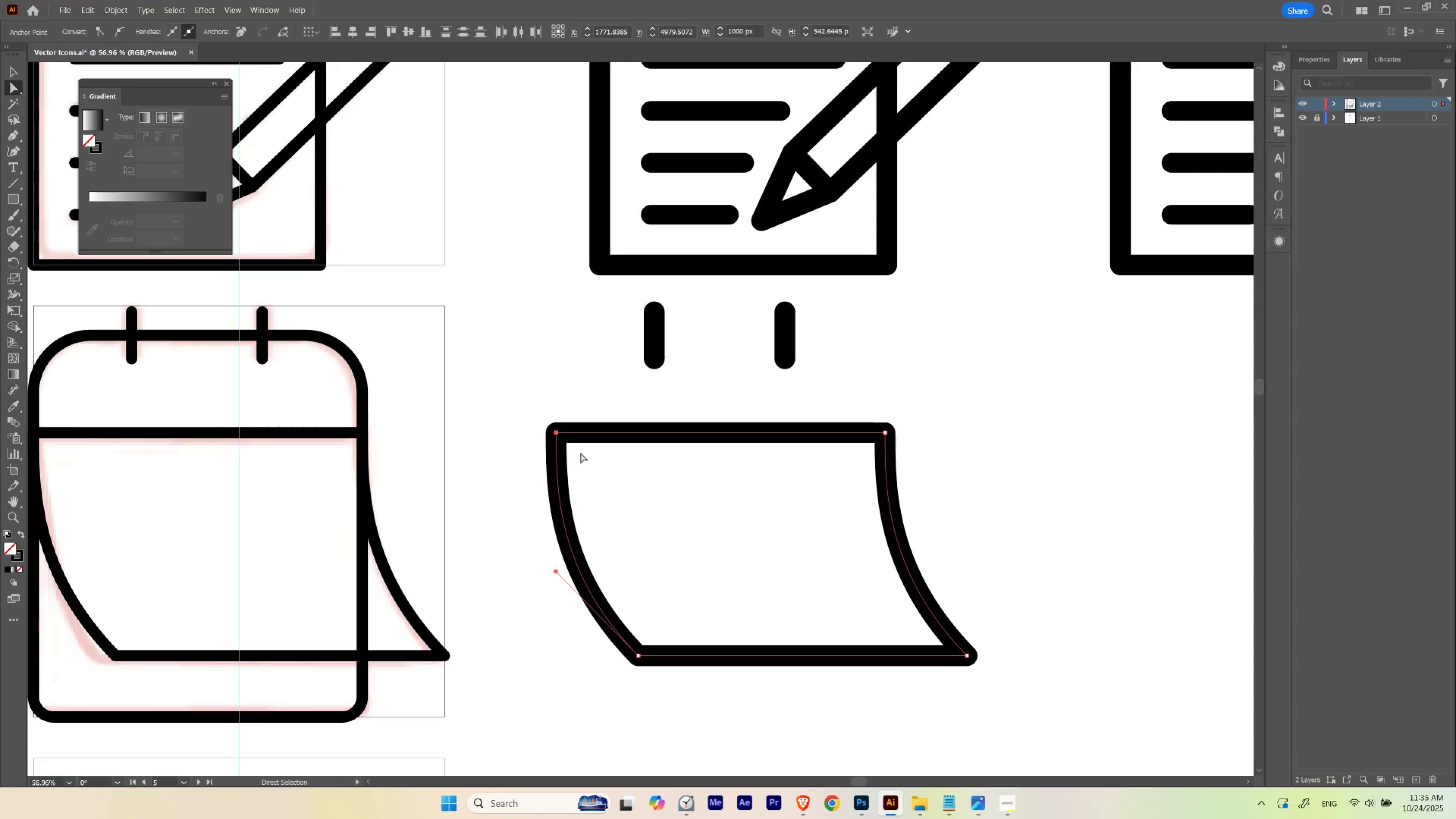 
key(A)
 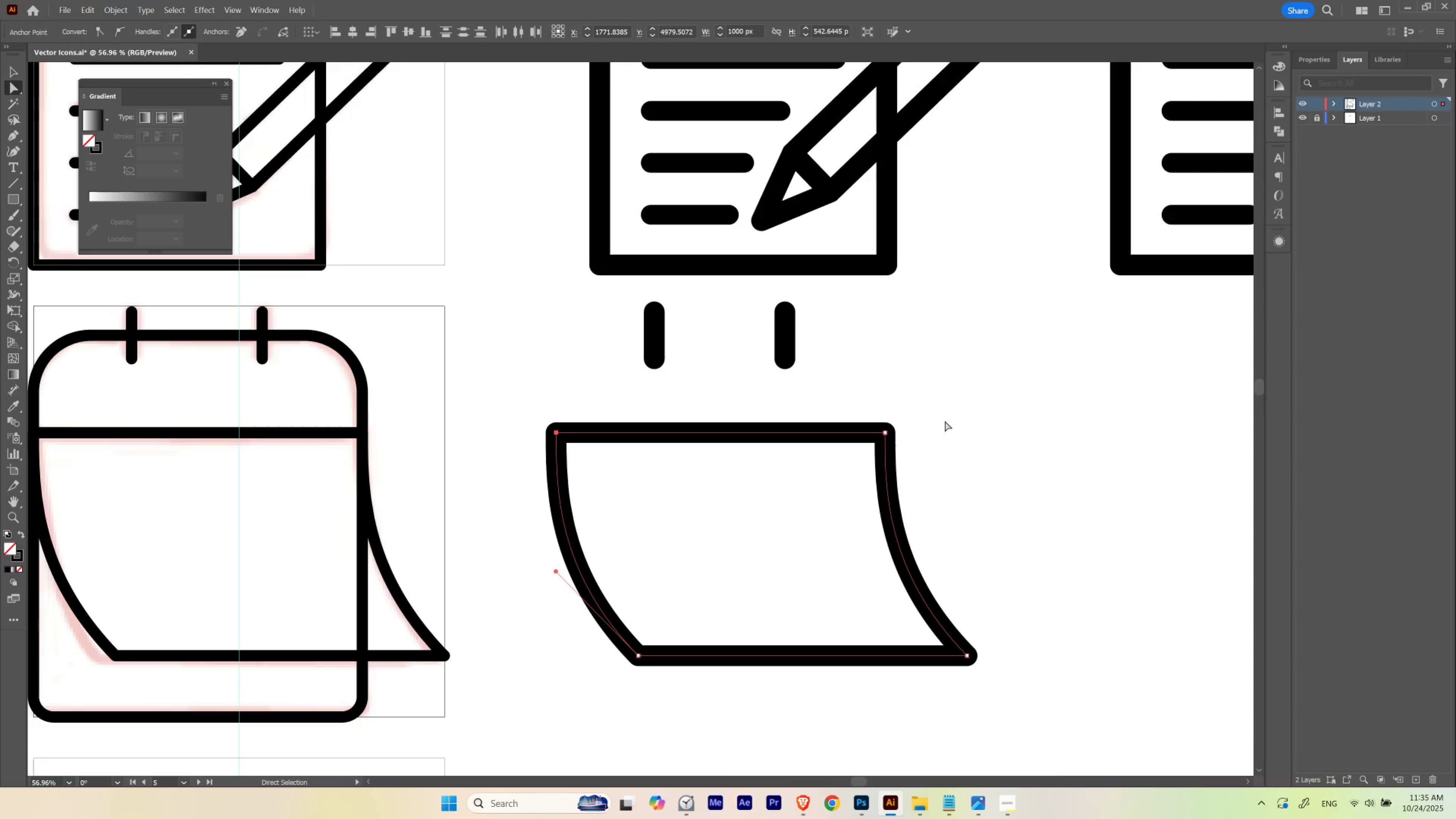 
left_click_drag(start_coordinate=[940, 411], to_coordinate=[832, 456])
 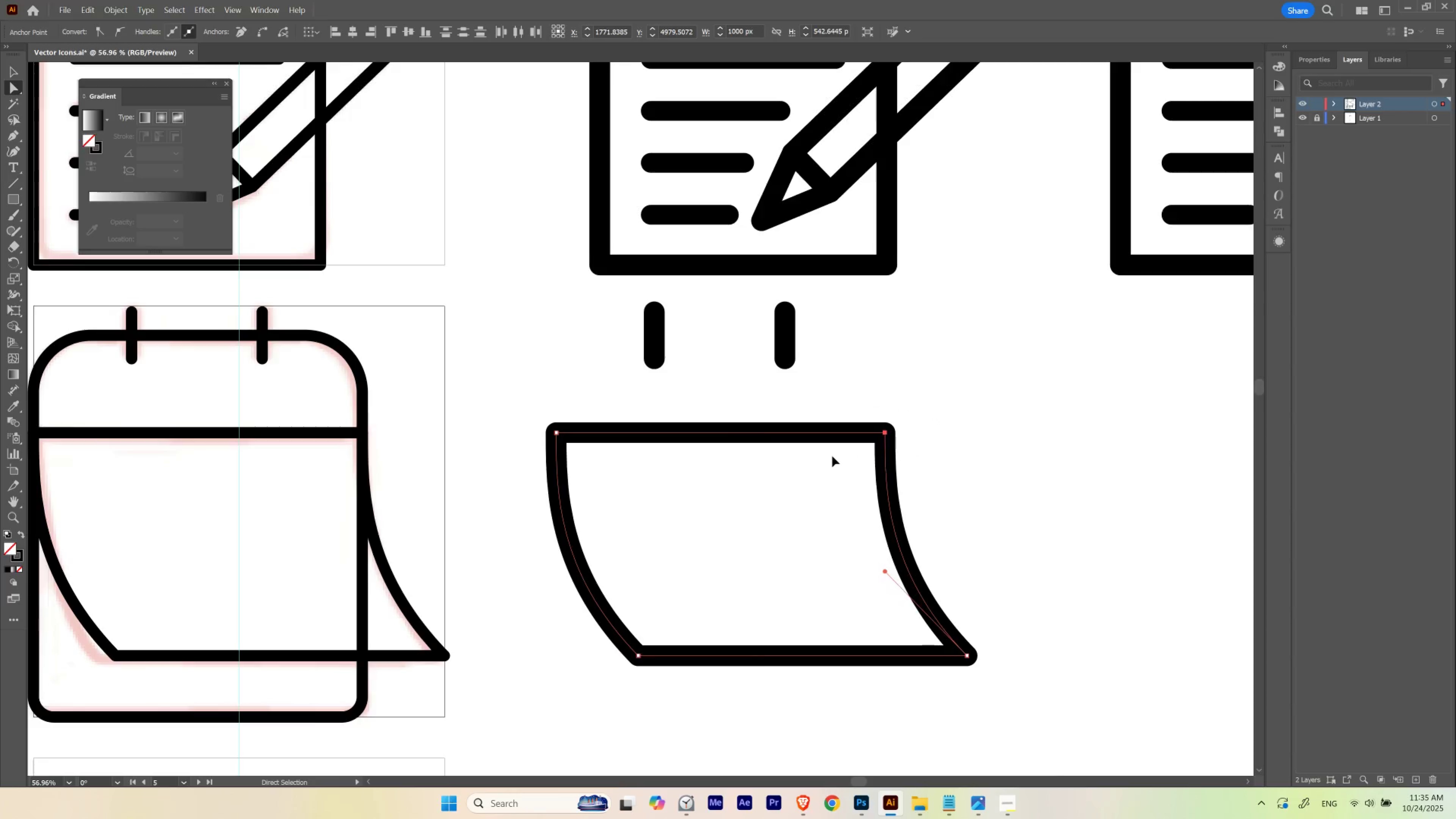 
key(Control+J)
 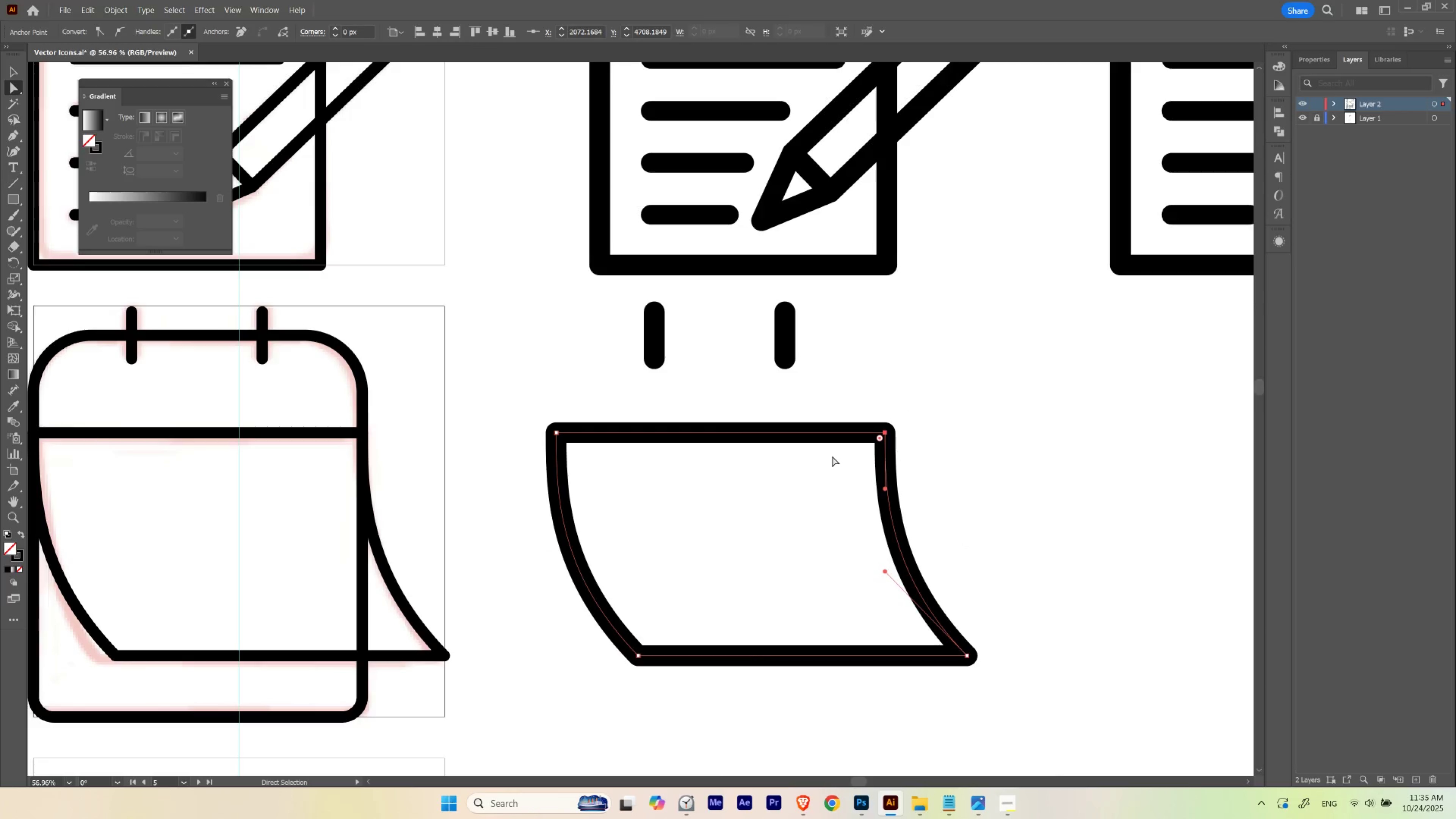 
key(Alt+Control+3)
 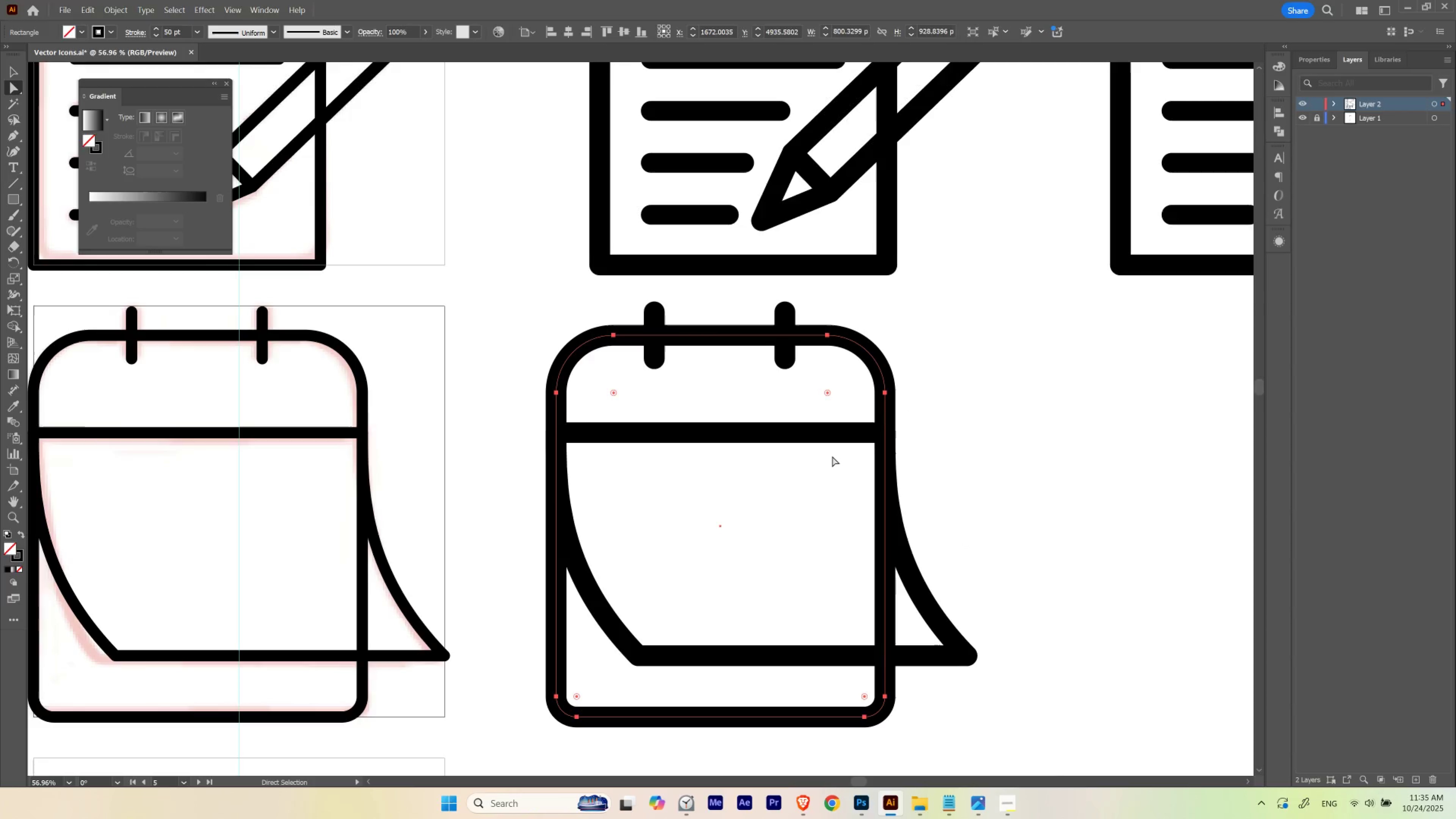 
key(V)
 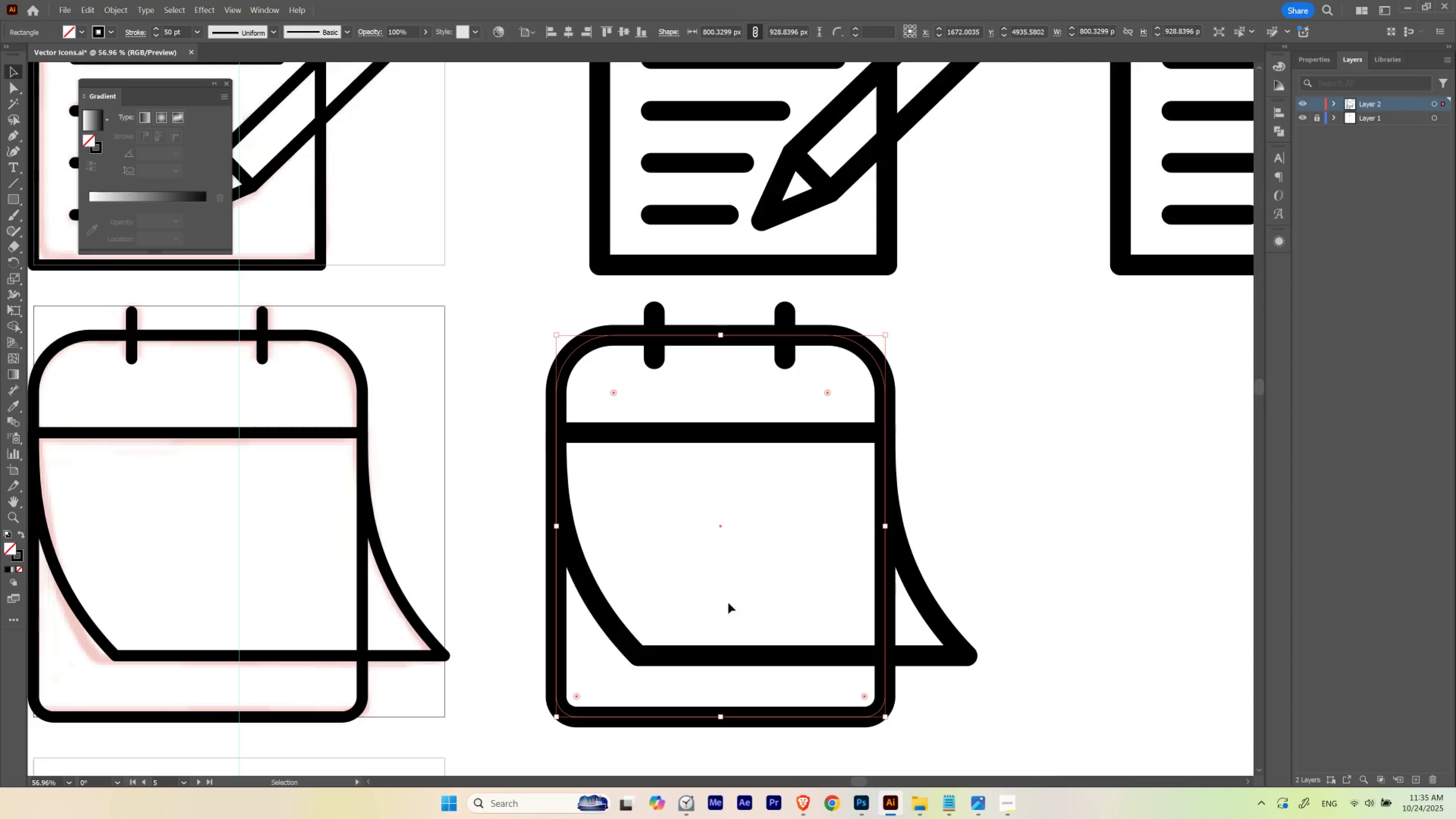 
left_click([727, 599])
 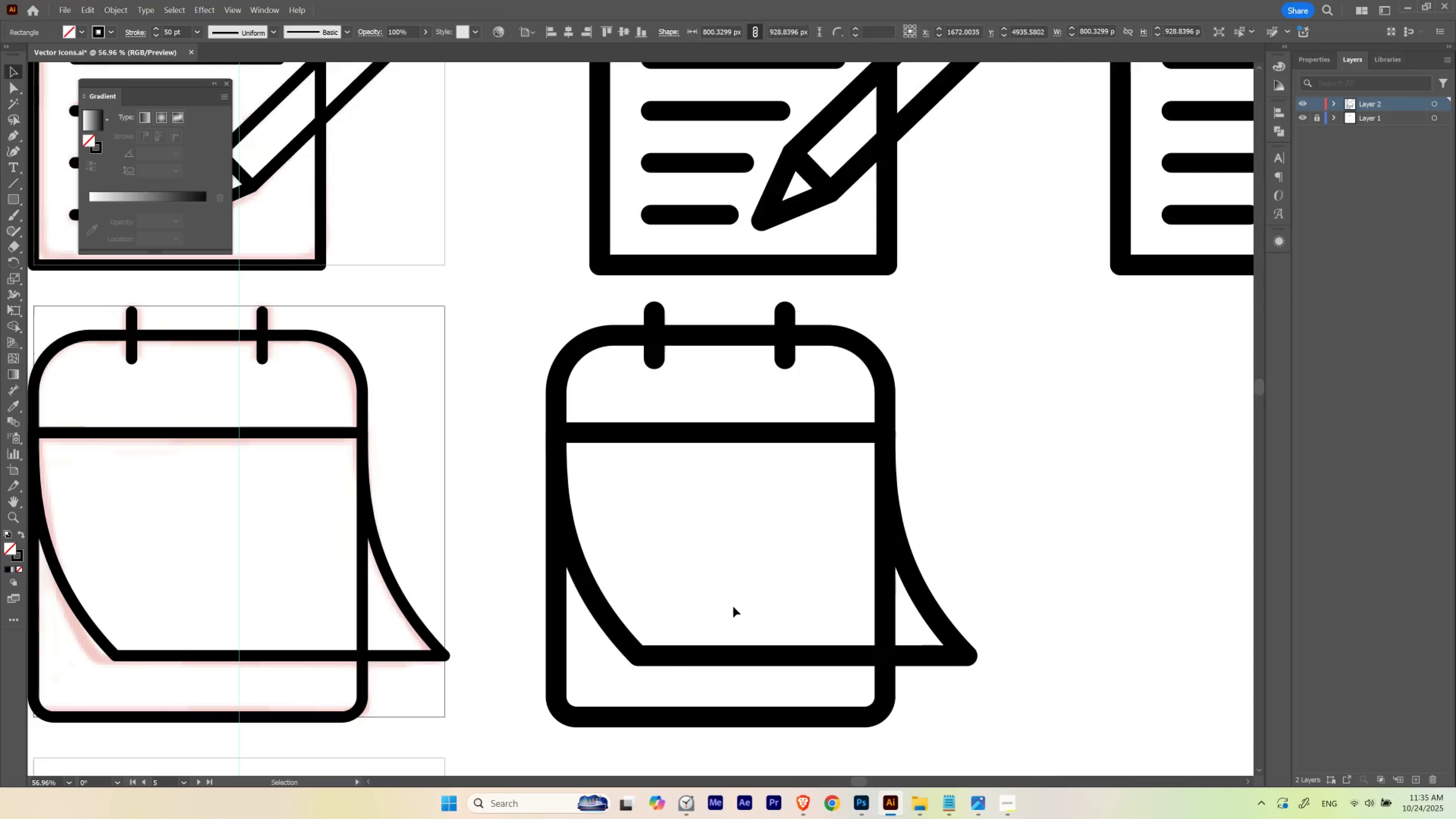 
left_click_drag(start_coordinate=[733, 607], to_coordinate=[675, 661])
 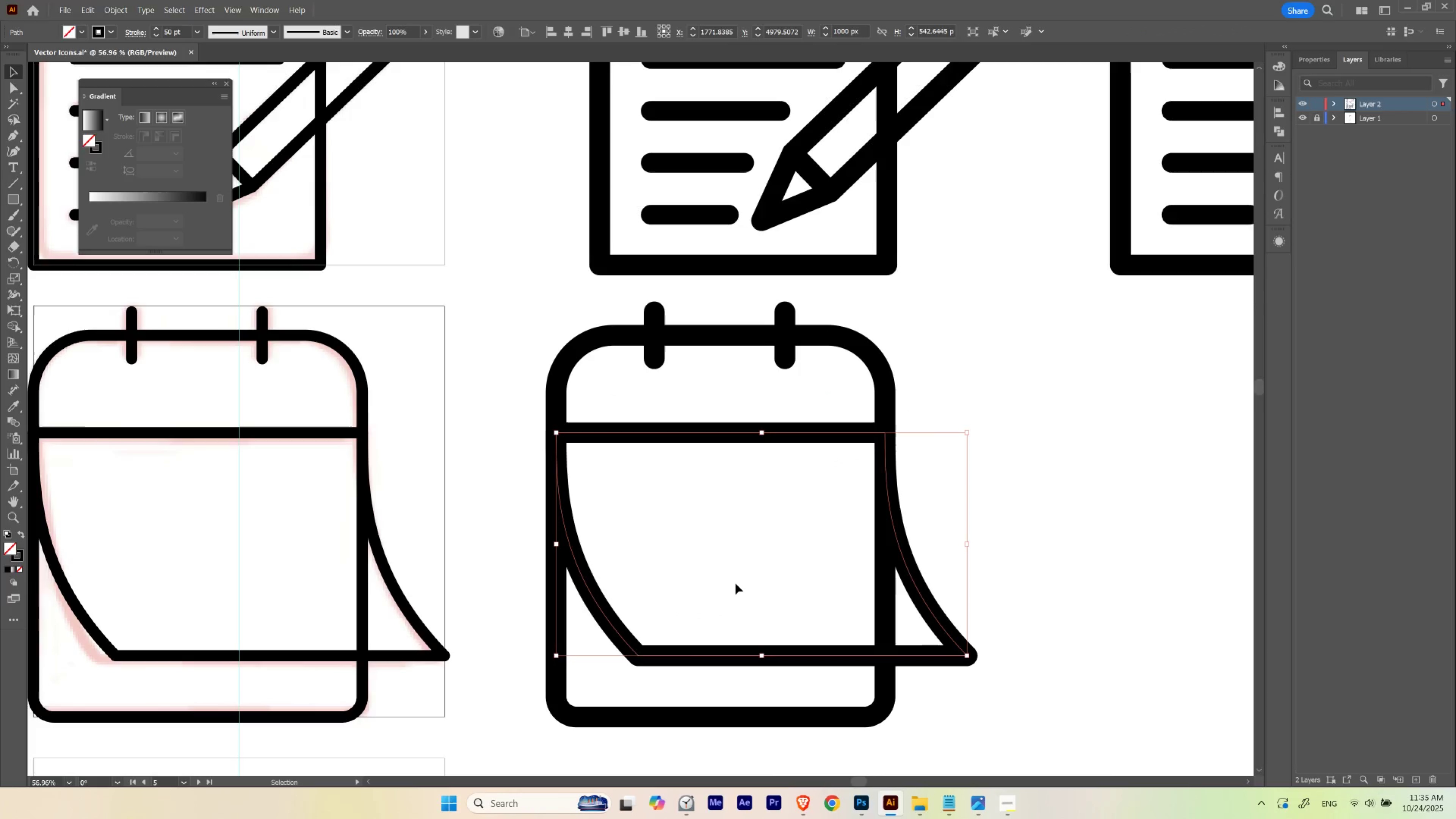 
left_click([737, 576])
 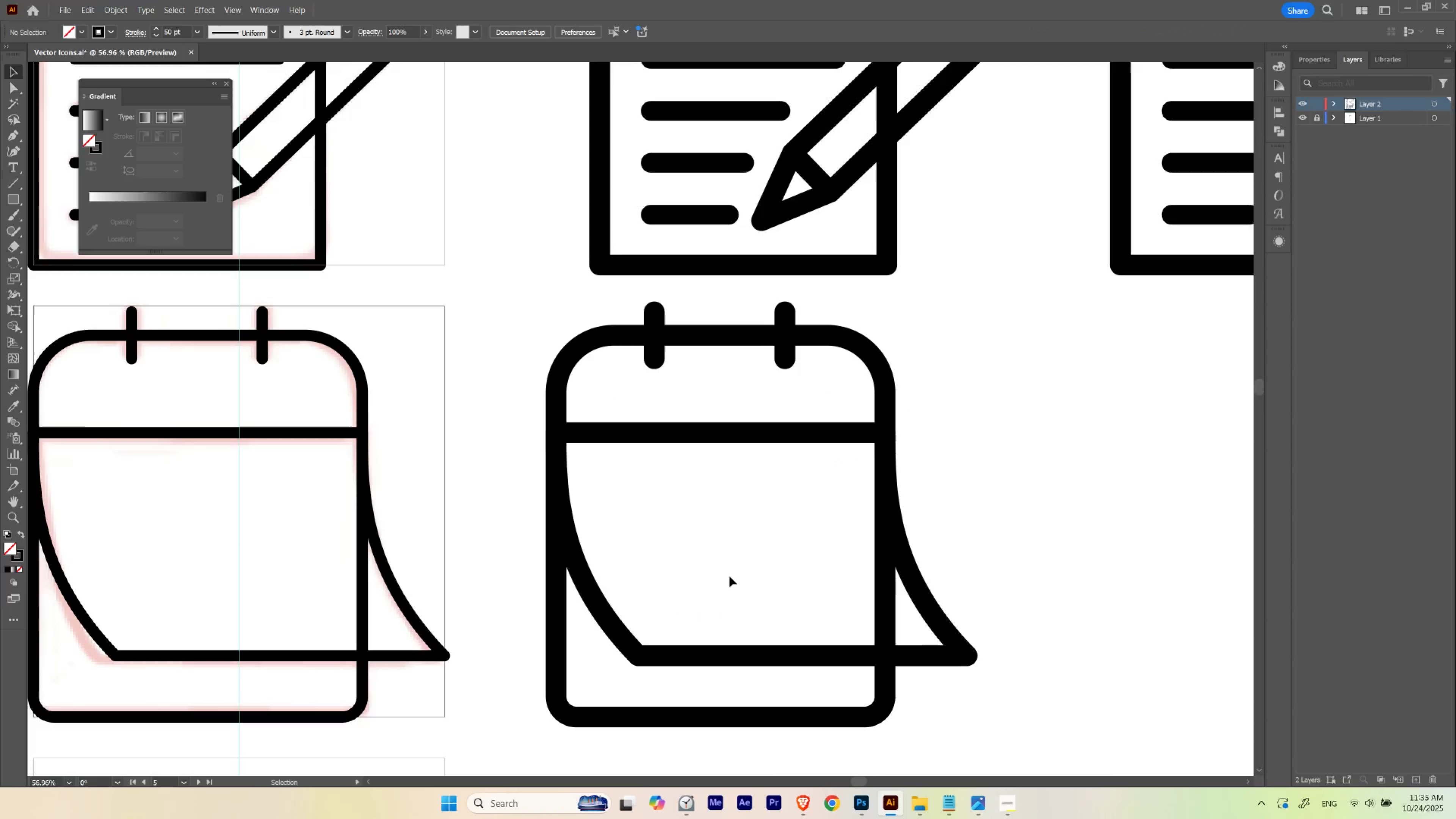 
hold_key(key=Space, duration=2.99)
 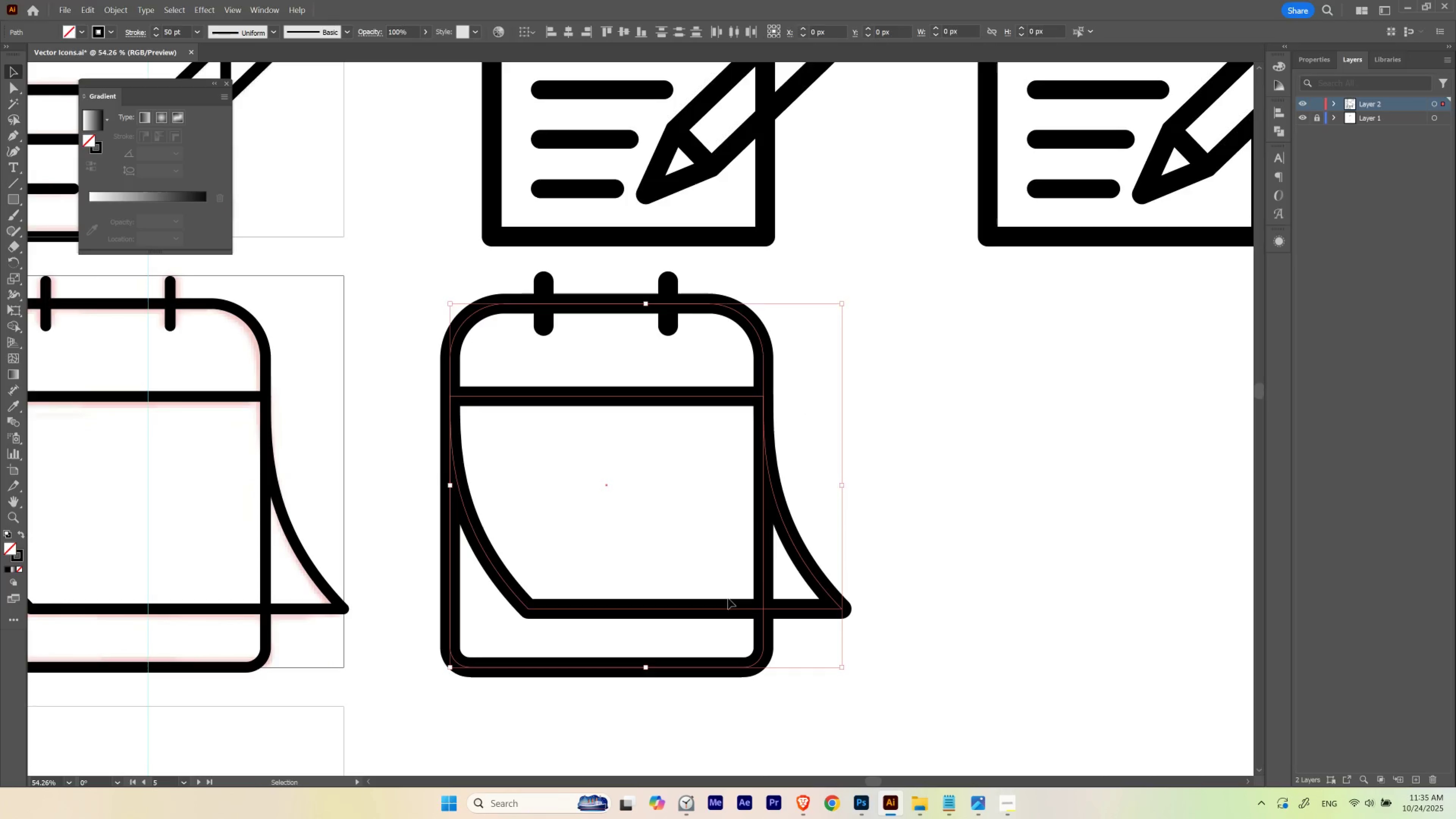 
left_click_drag(start_coordinate=[716, 565], to_coordinate=[687, 565])
 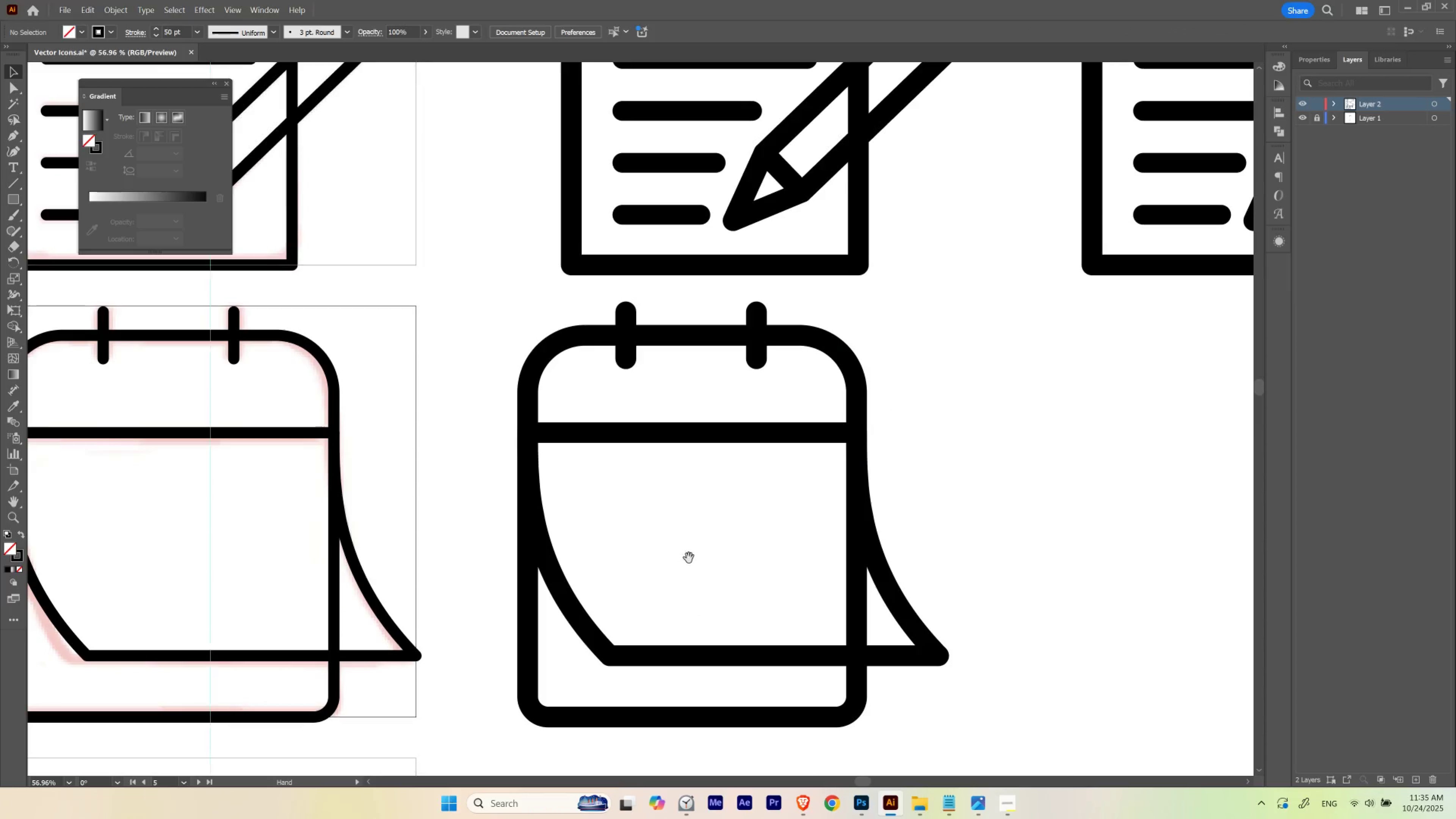 
hold_key(key=ControlLeft, duration=1.53)
left_click_drag(start_coordinate=[700, 546], to_coordinate=[699, 591])
 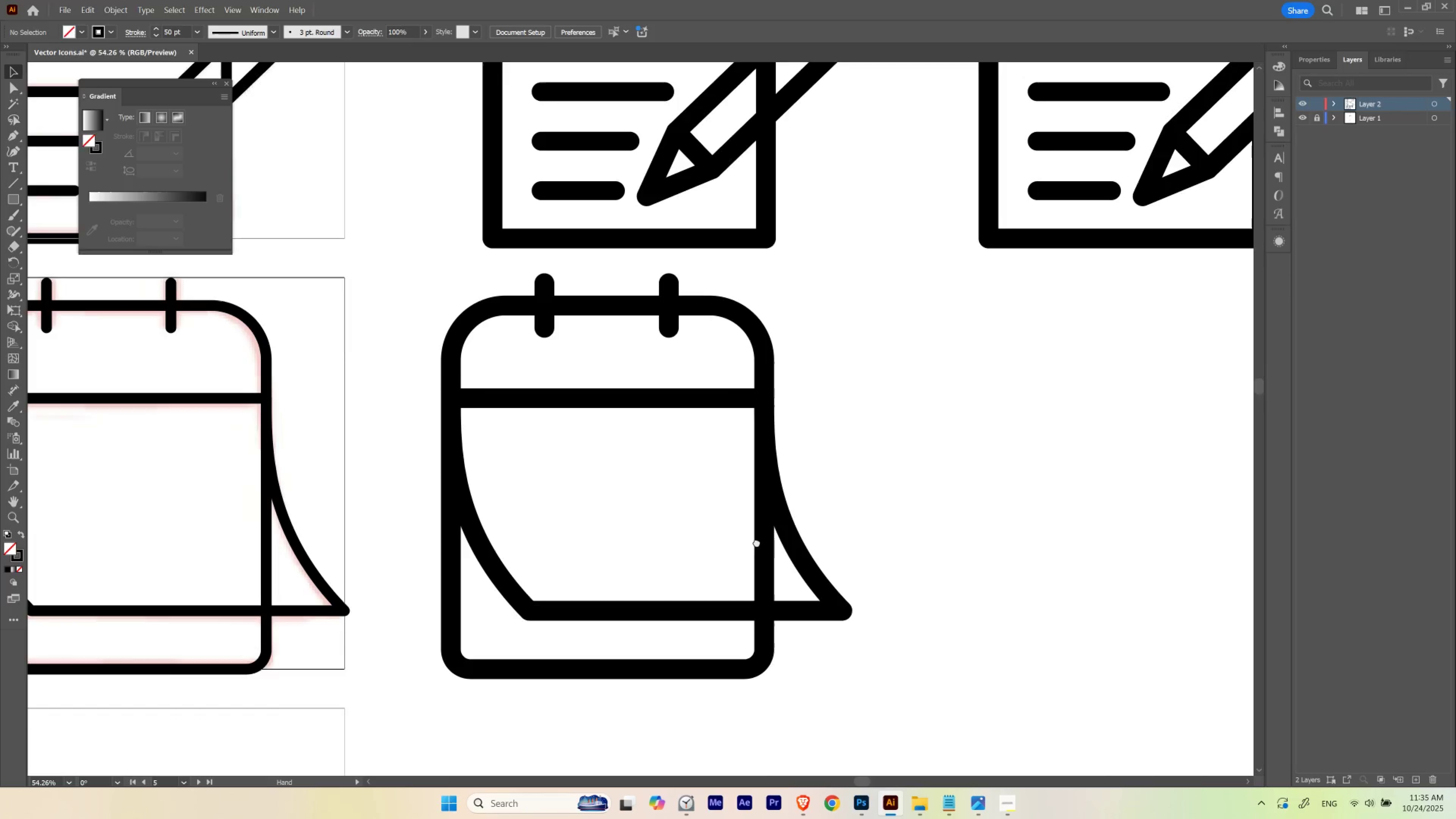 
hold_key(key=ControlLeft, duration=0.35)
 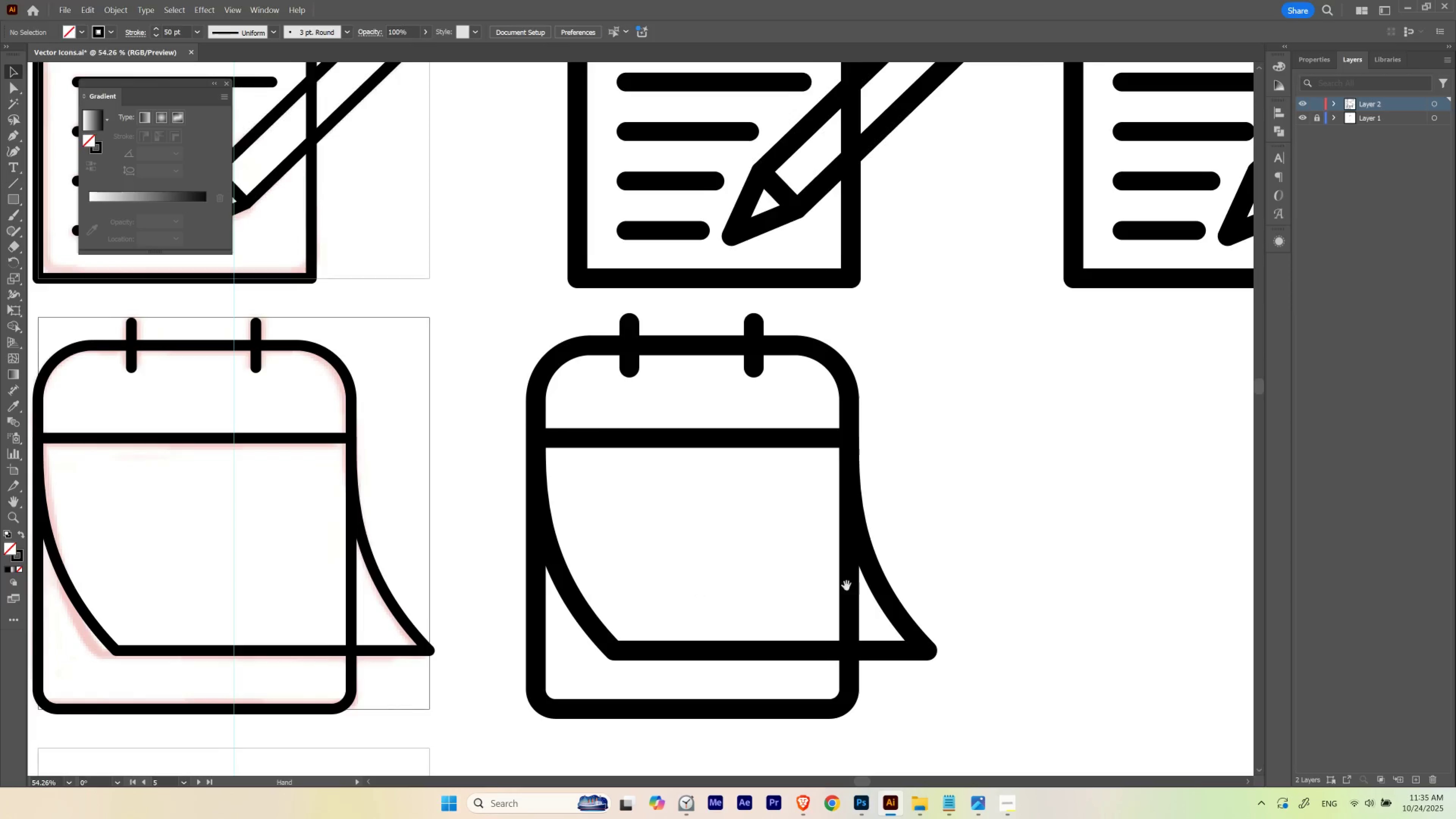 
left_click_drag(start_coordinate=[842, 583], to_coordinate=[756, 540])
 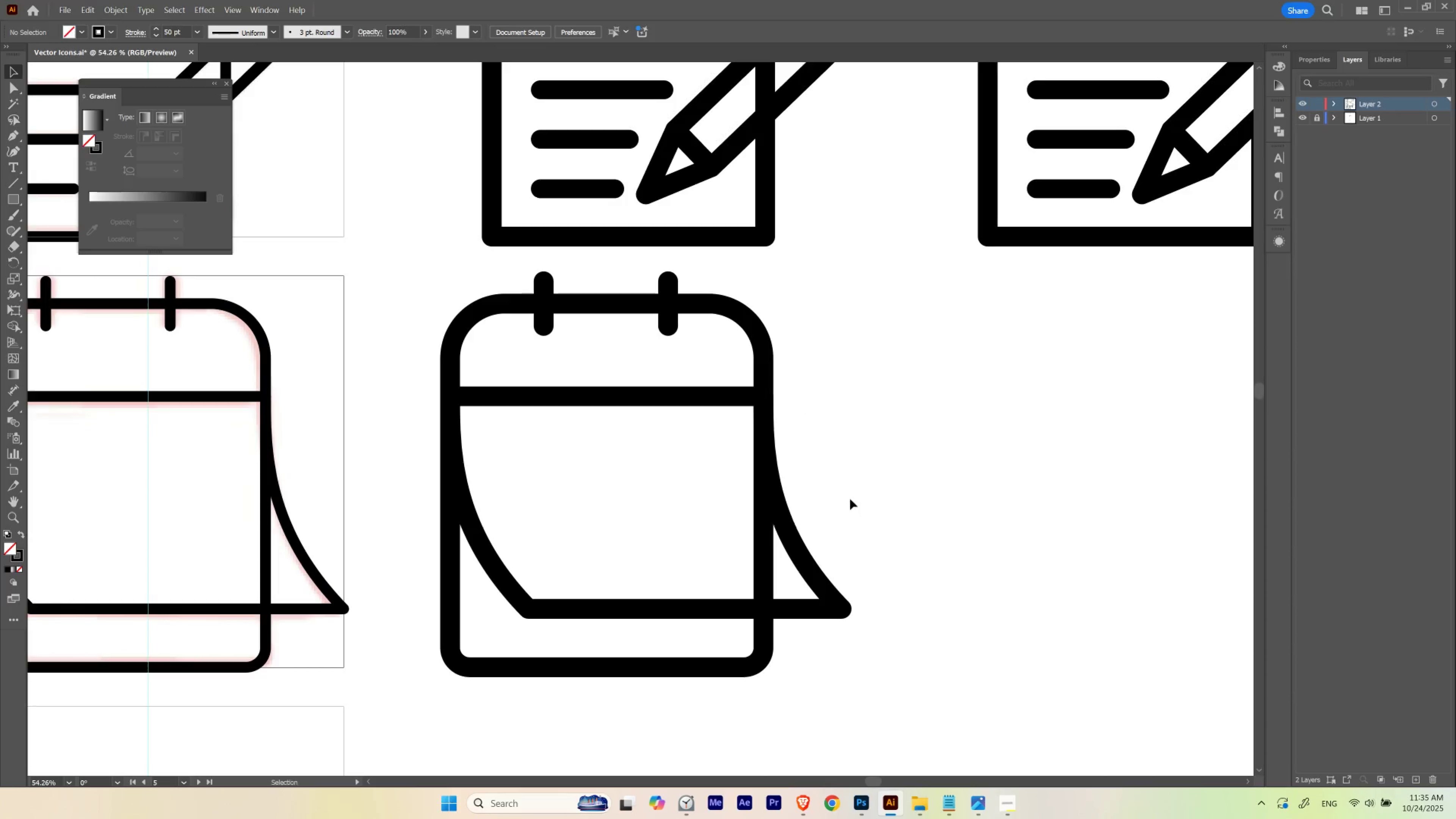 
left_click_drag(start_coordinate=[849, 498], to_coordinate=[718, 598])
 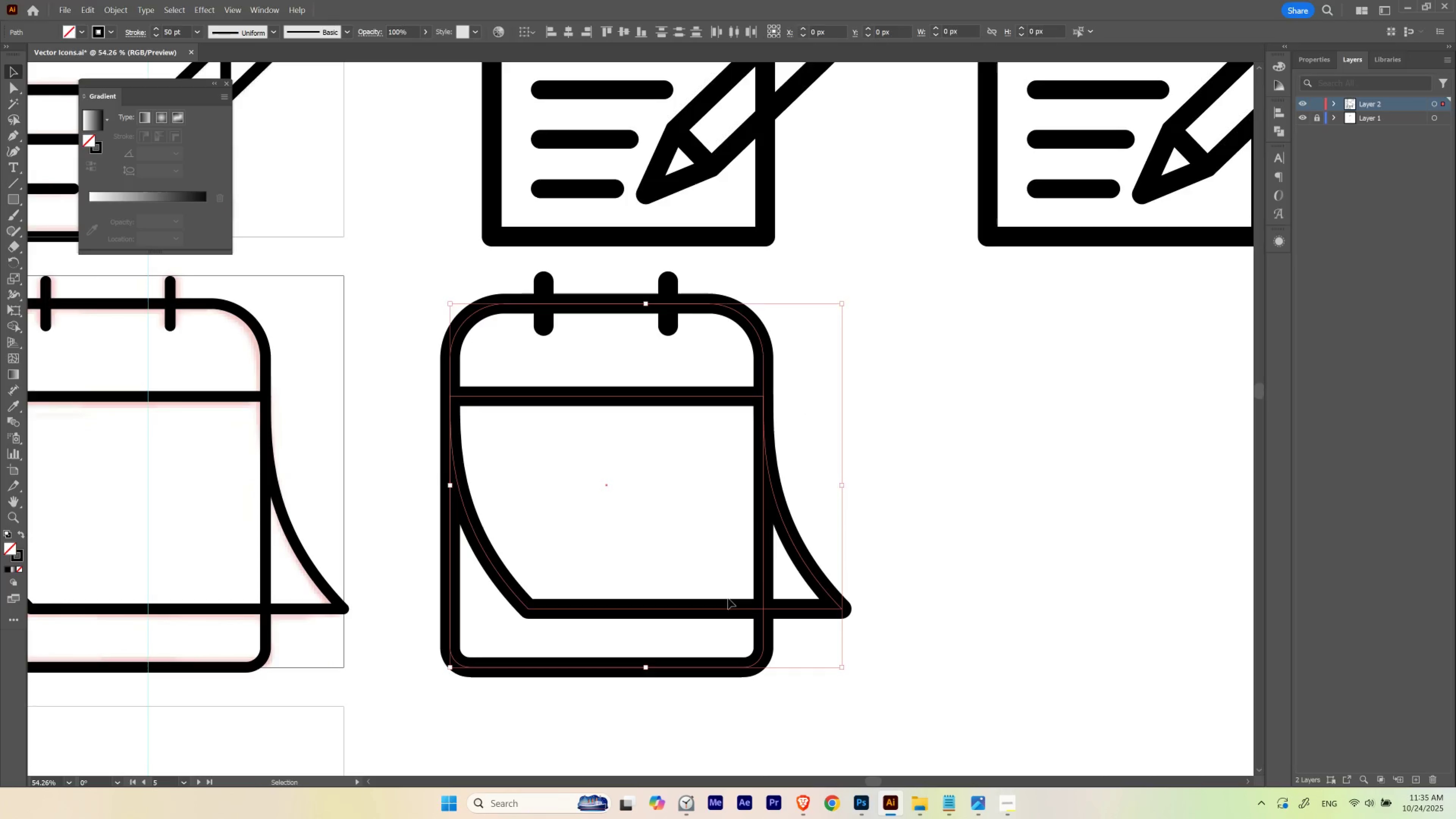 
hold_key(key=Space, duration=0.54)
 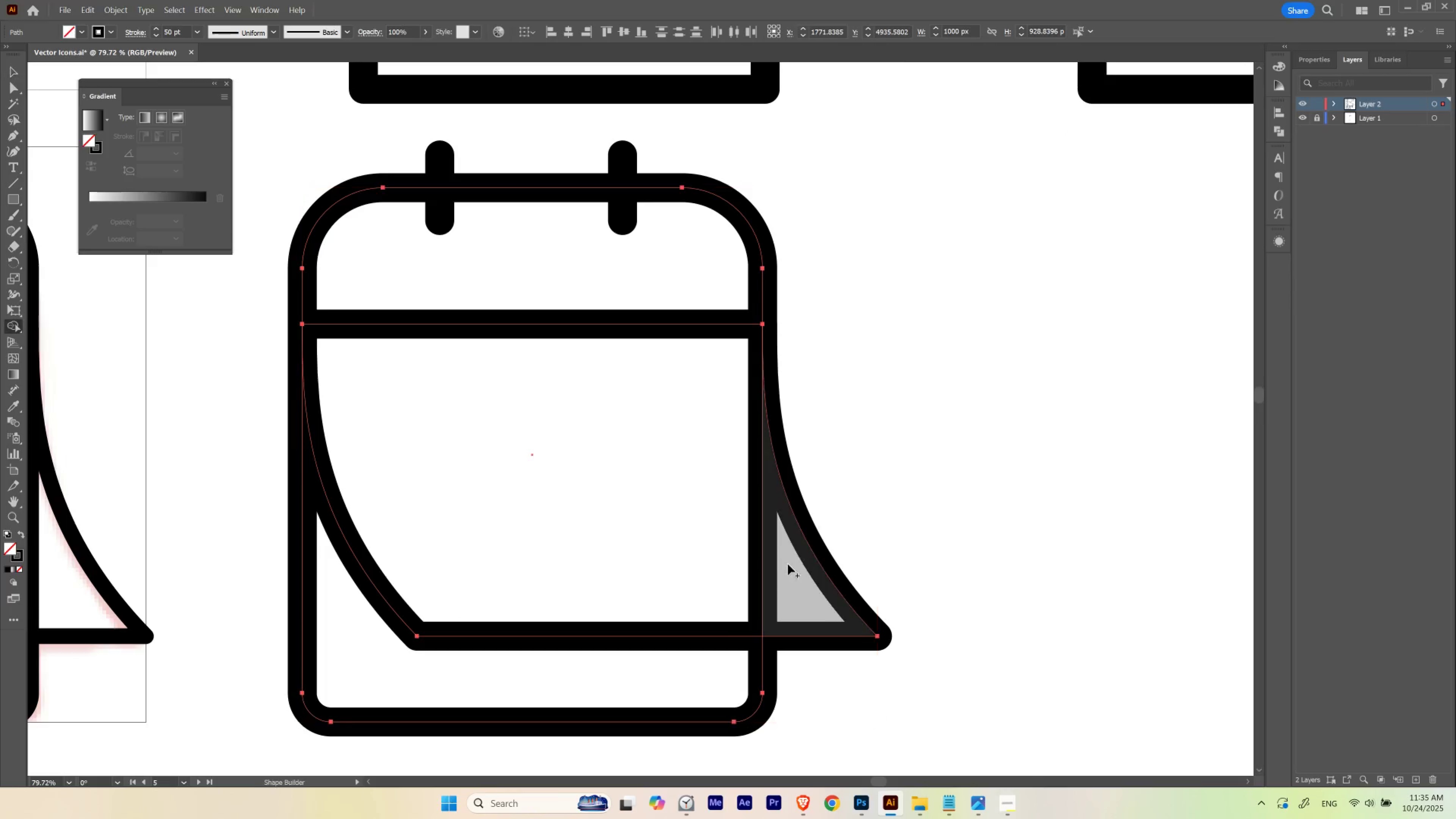 
hold_key(key=ControlLeft, duration=0.44)
left_click_drag(start_coordinate=[765, 550], to_coordinate=[807, 554])
 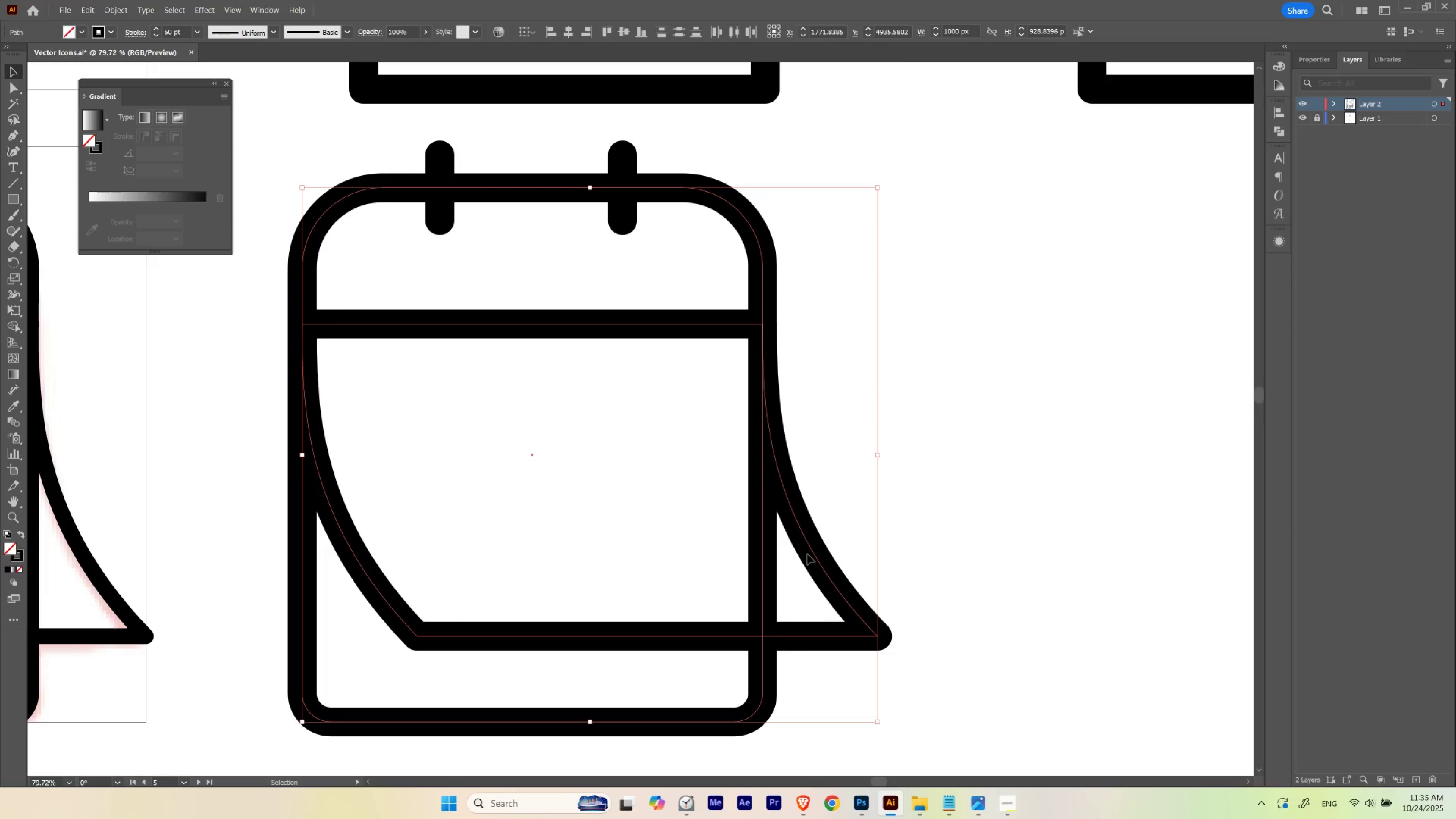 
key(S)
 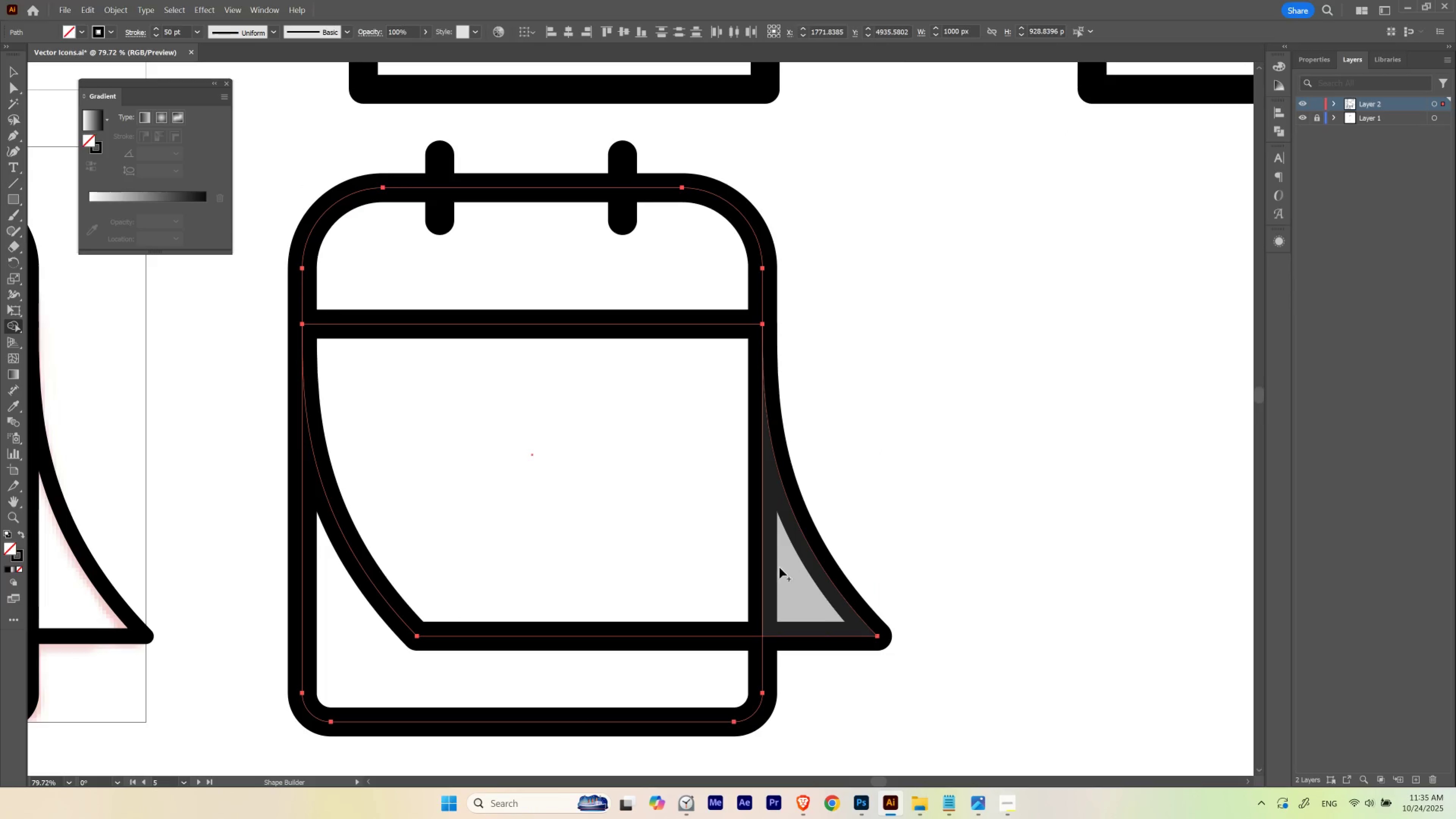 
hold_key(key=AltLeft, duration=1.53)
 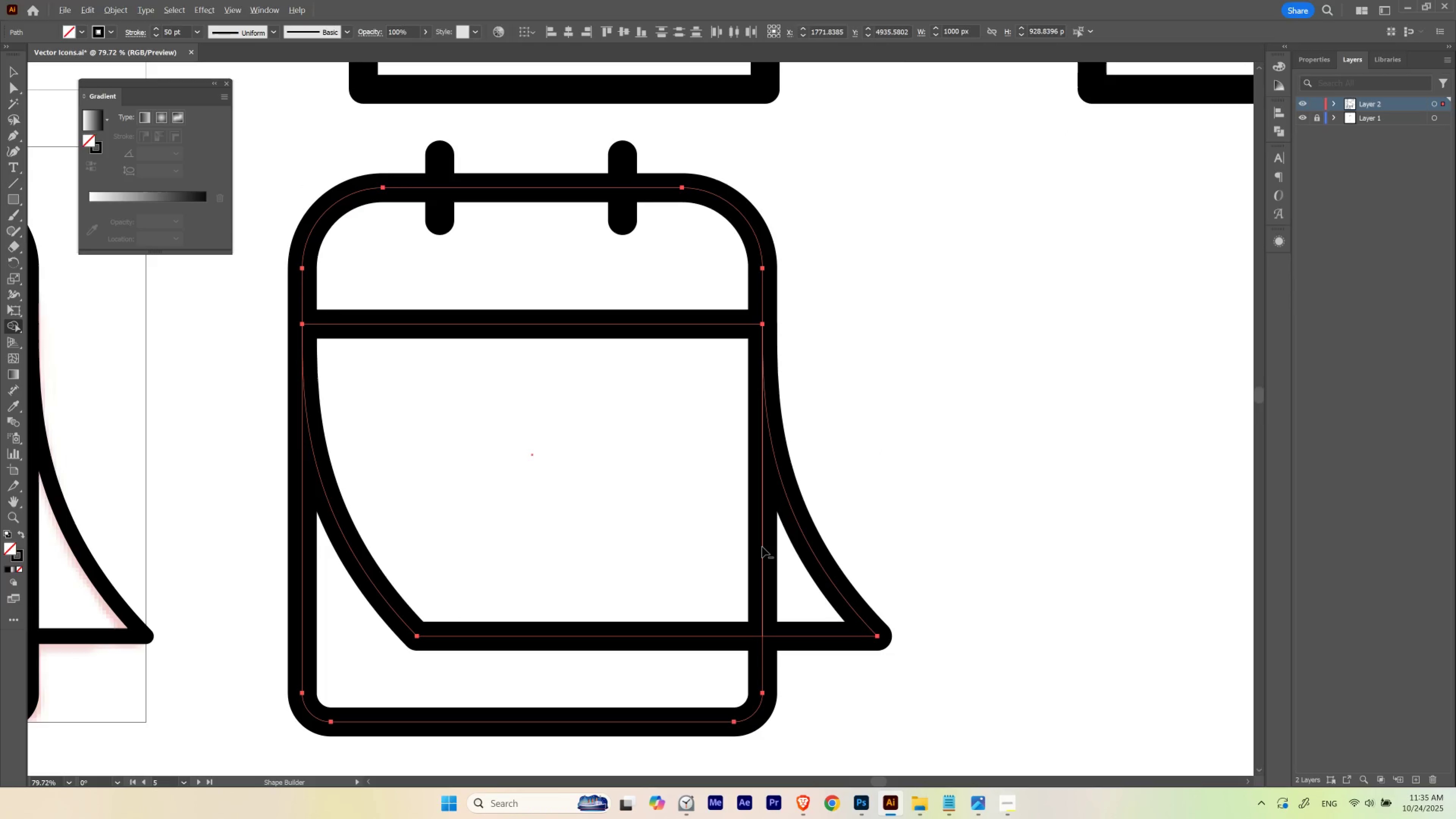 
hold_key(key=AltLeft, duration=1.52)
 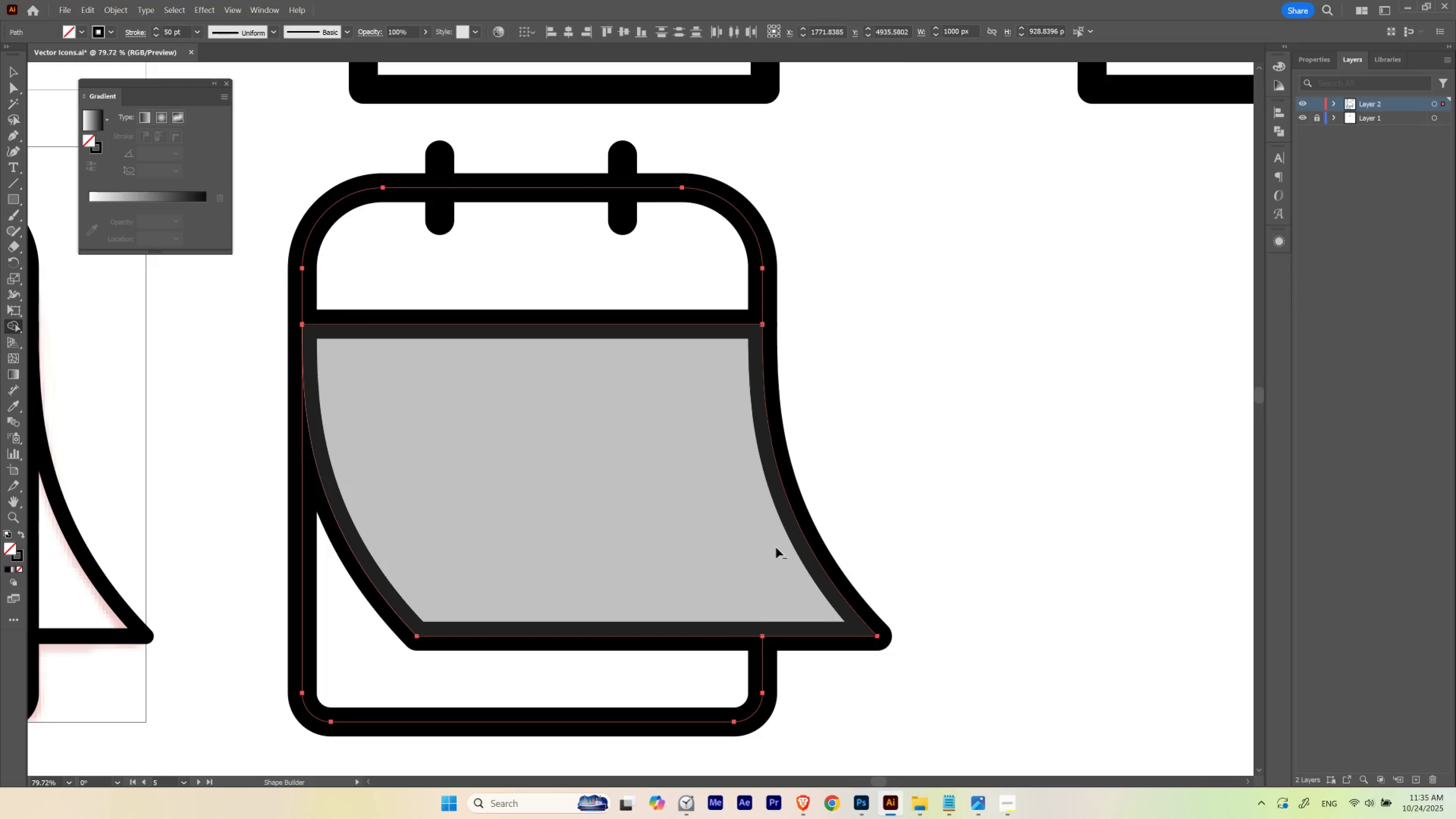 
hold_key(key=AltLeft, duration=1.05)
left_click([763, 546])
 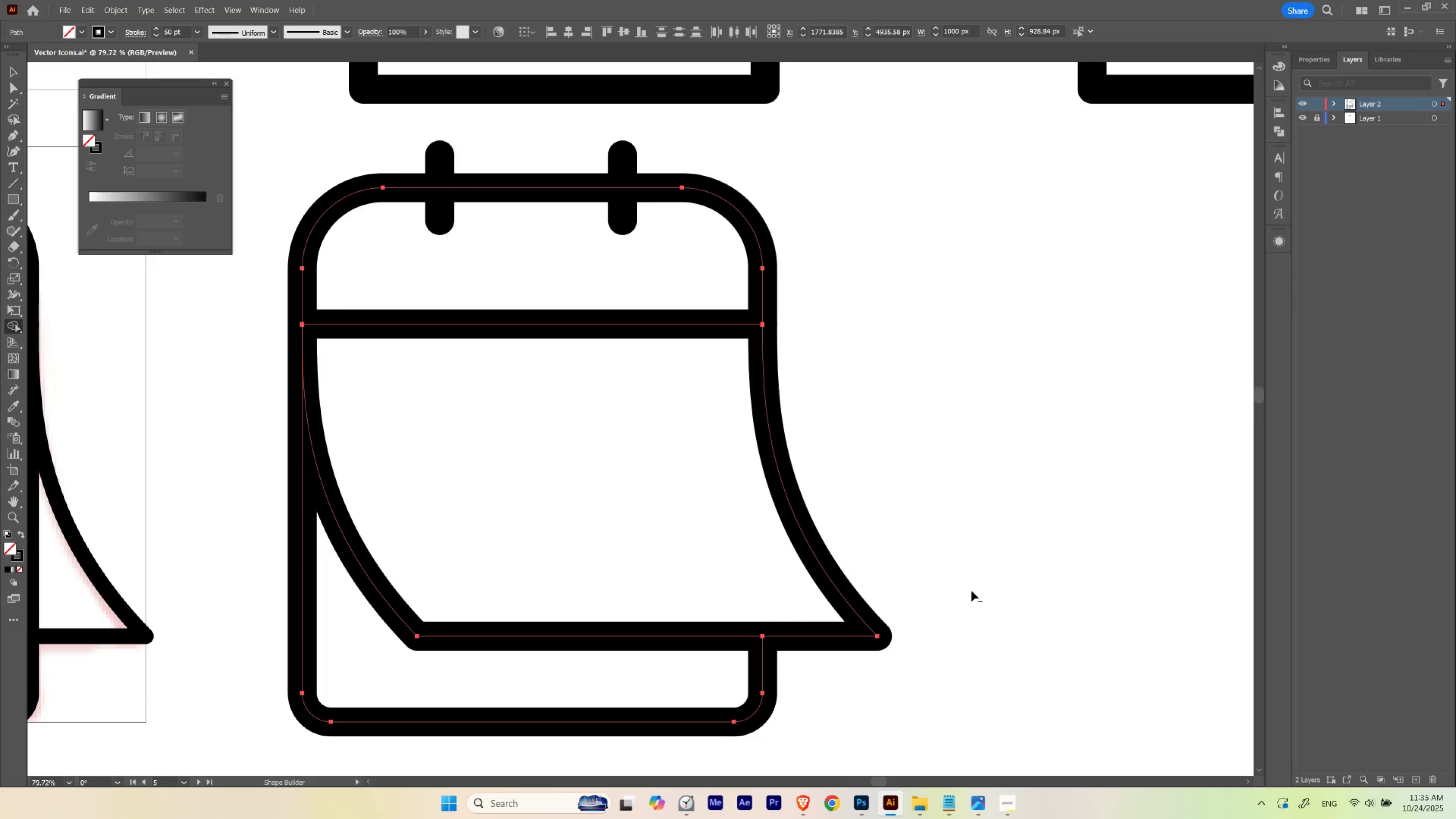 
key(A)
 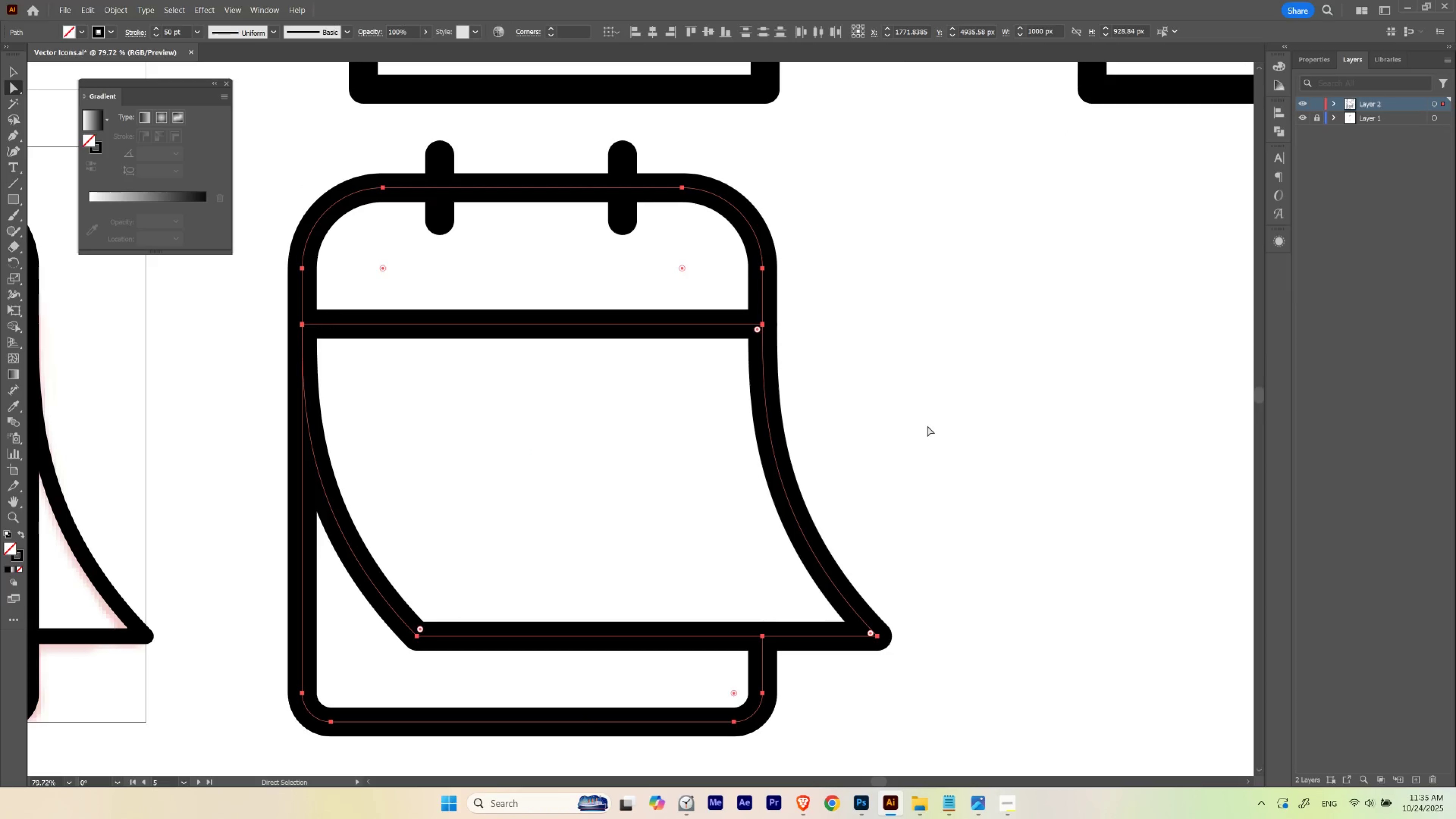 
left_click([927, 426])
 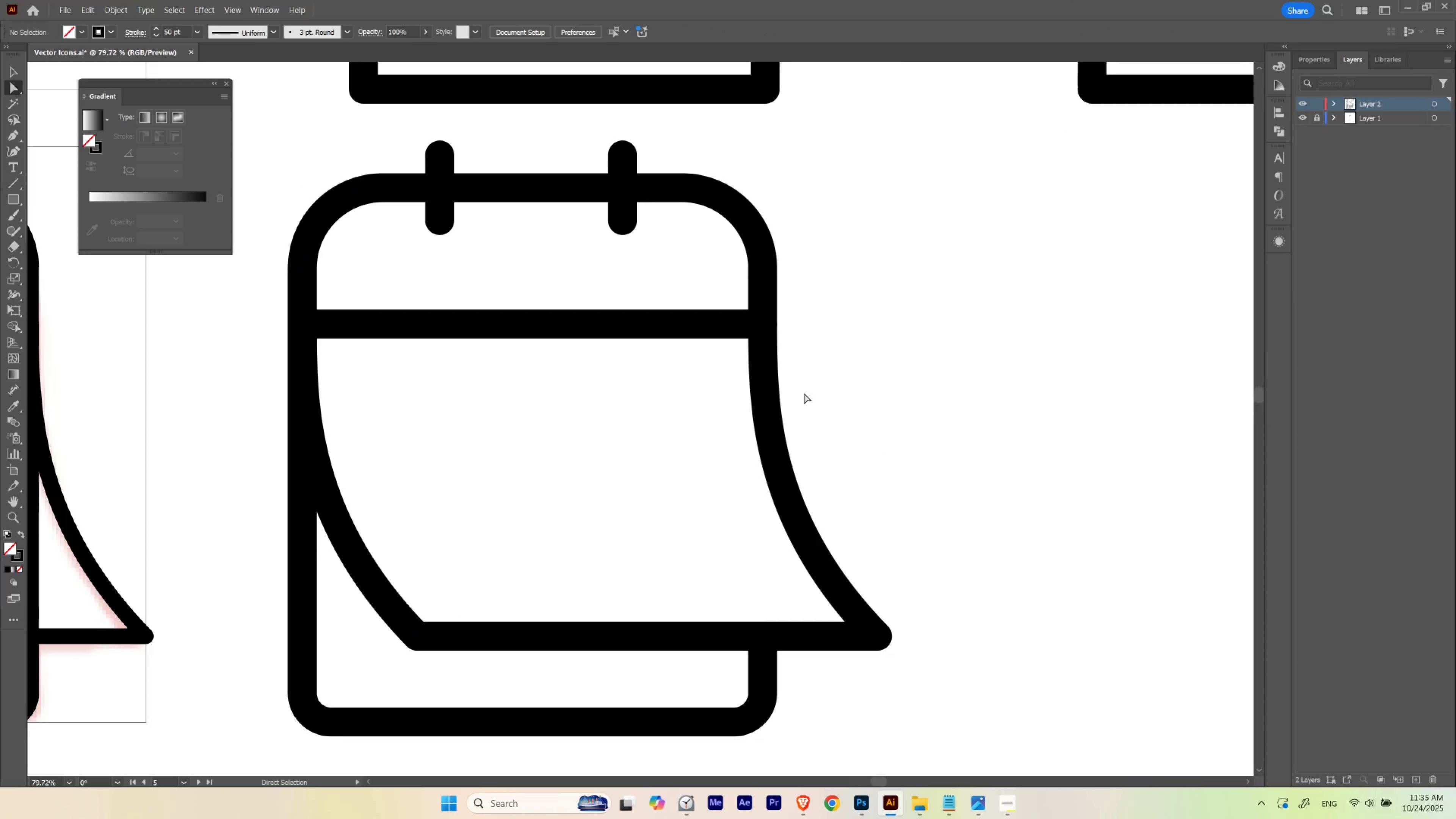 
hold_key(key=Space, duration=5.06)
 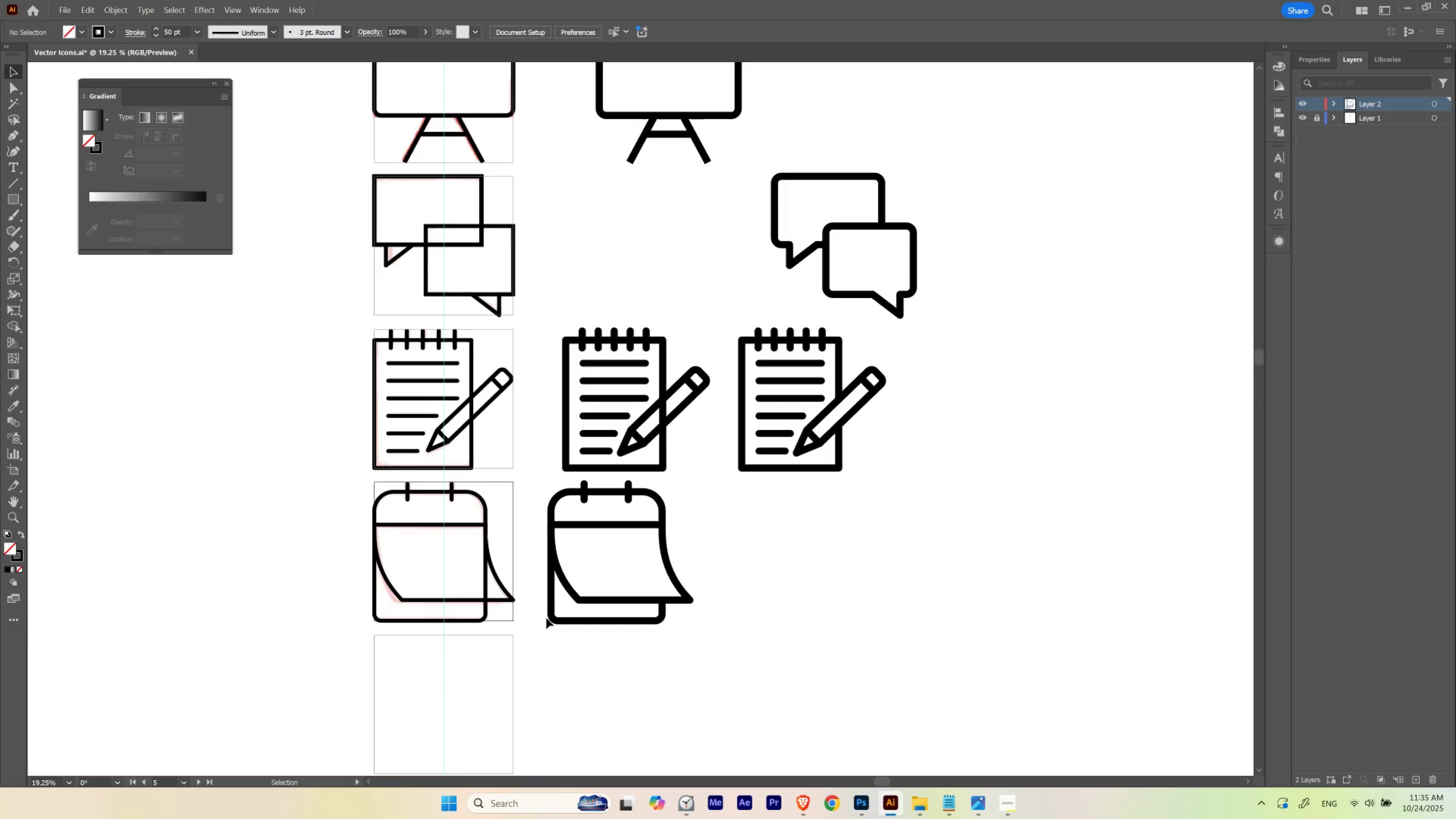 
hold_key(key=ControlLeft, duration=0.42)
left_click_drag(start_coordinate=[798, 368], to_coordinate=[730, 399])
 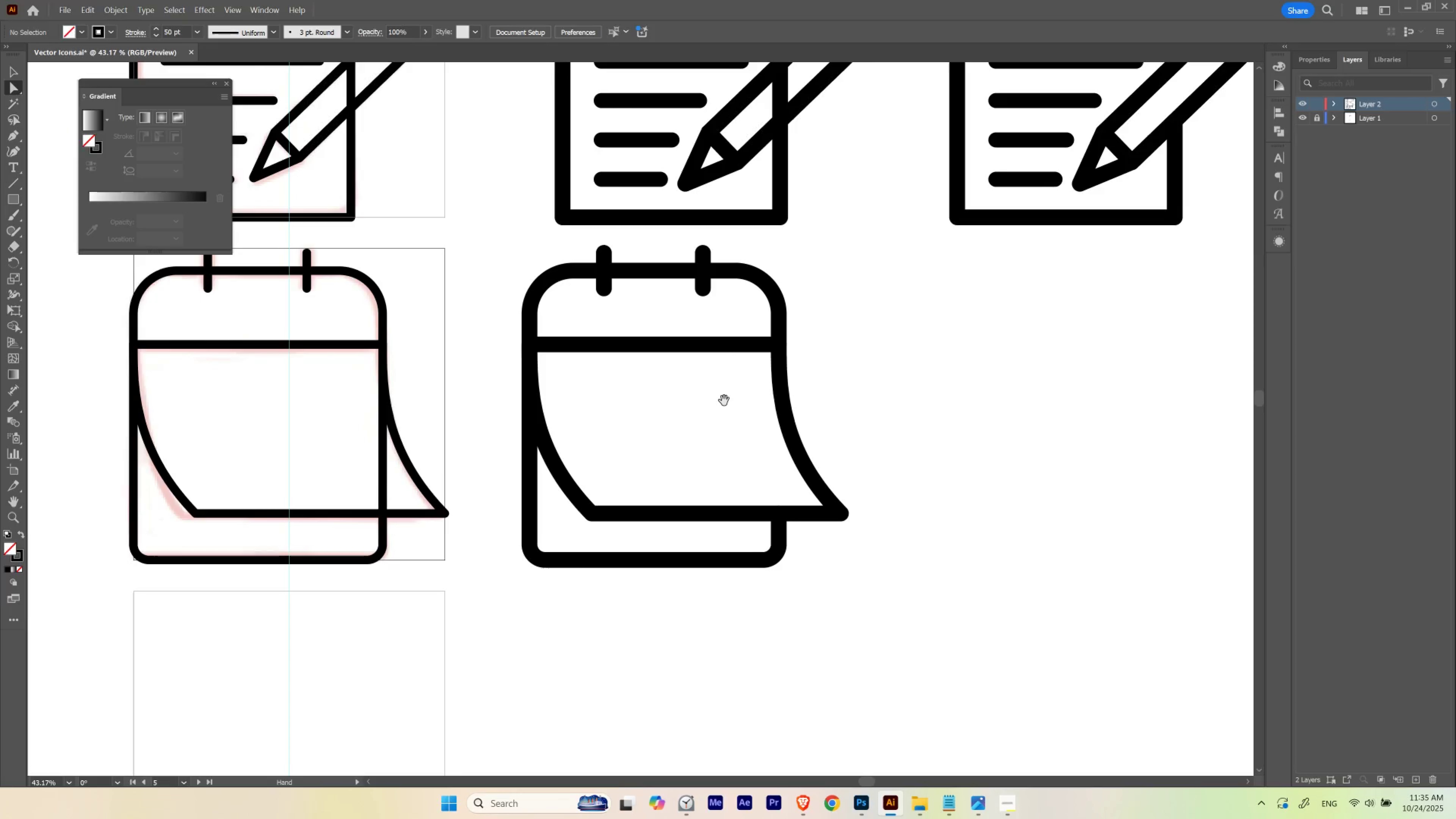 
left_click_drag(start_coordinate=[724, 401], to_coordinate=[719, 428])
 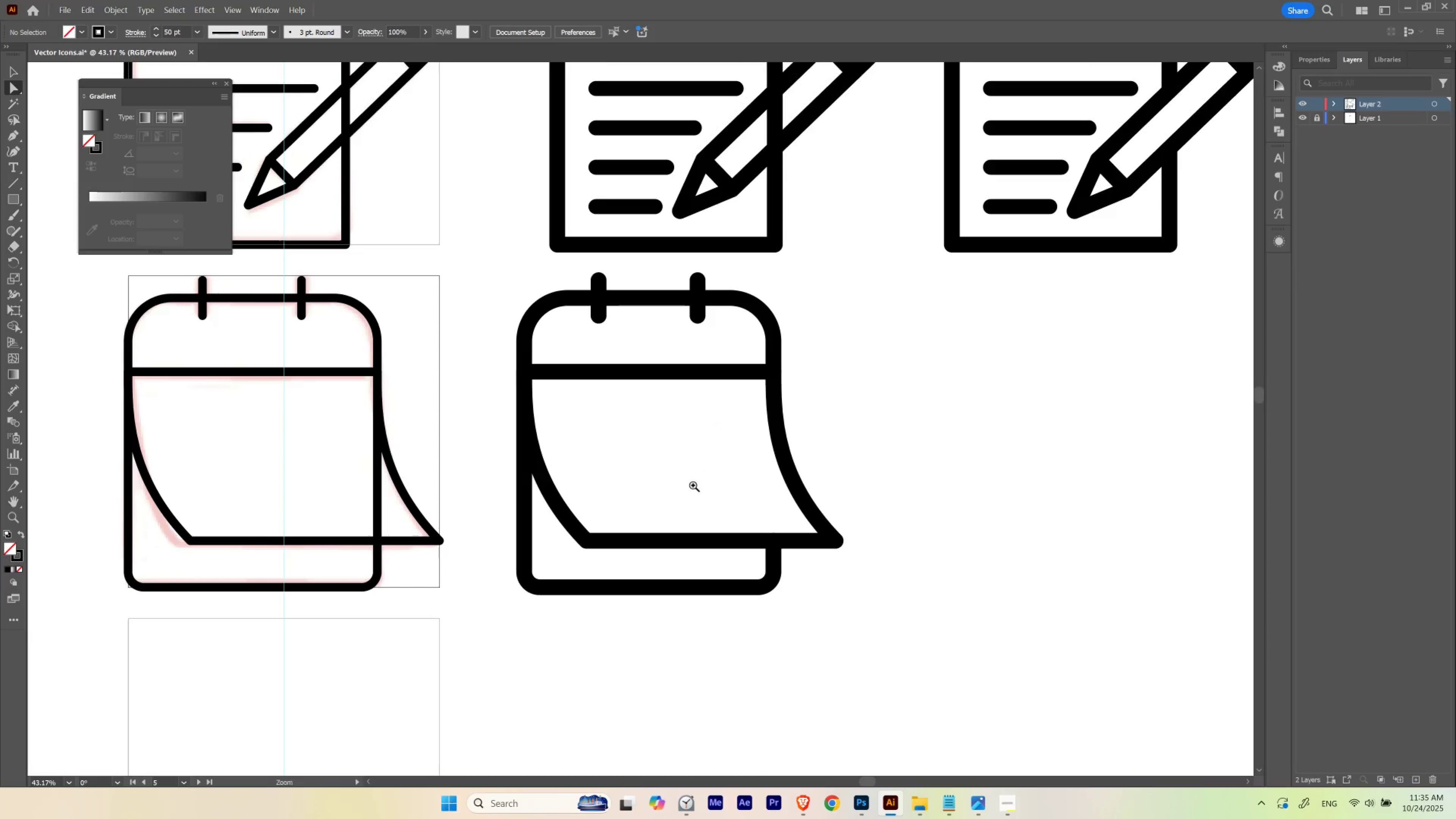 
hold_key(key=ControlLeft, duration=1.53)
left_click_drag(start_coordinate=[726, 481], to_coordinate=[638, 509])
 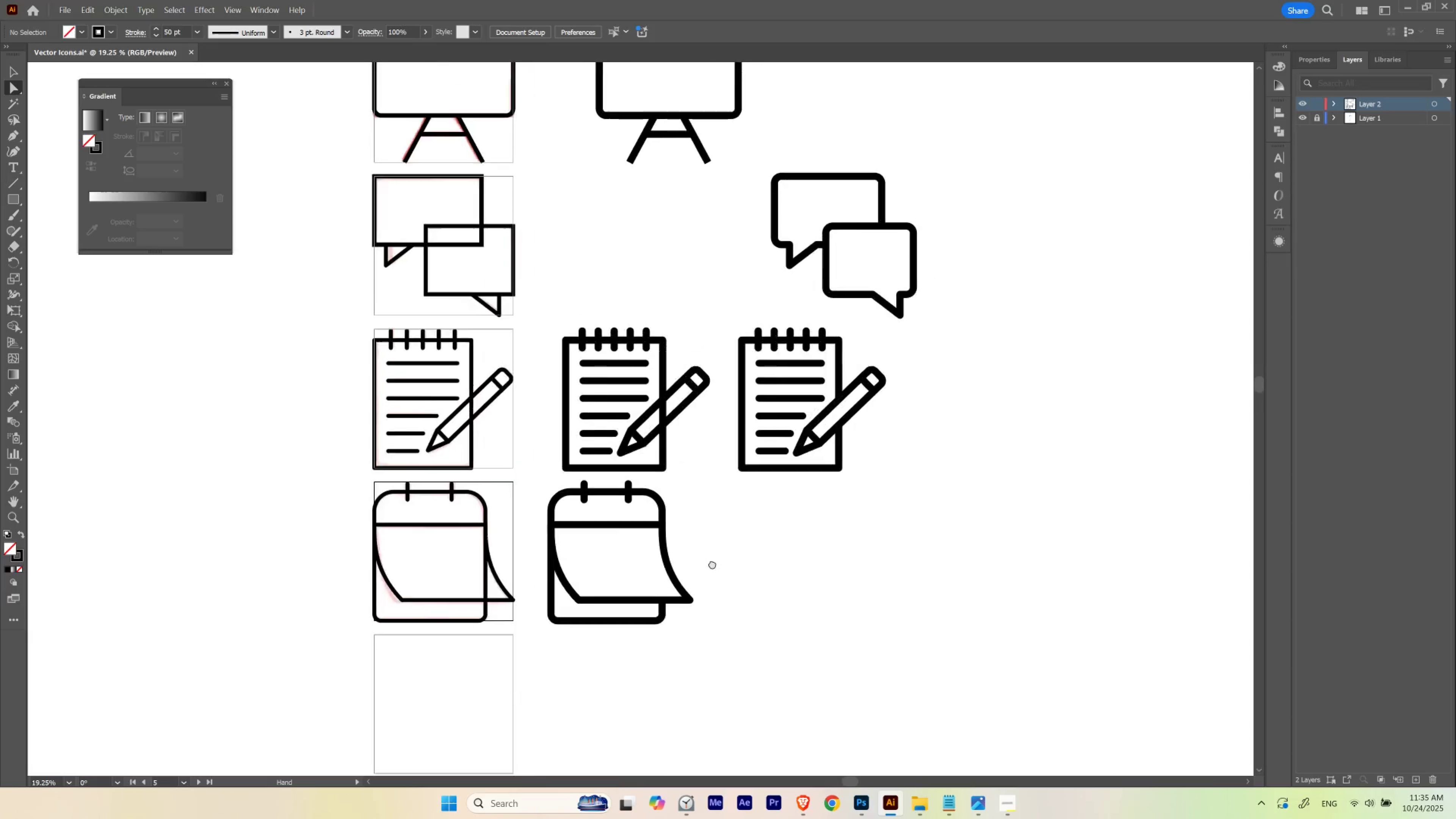 
hold_key(key=ControlLeft, duration=1.05)
 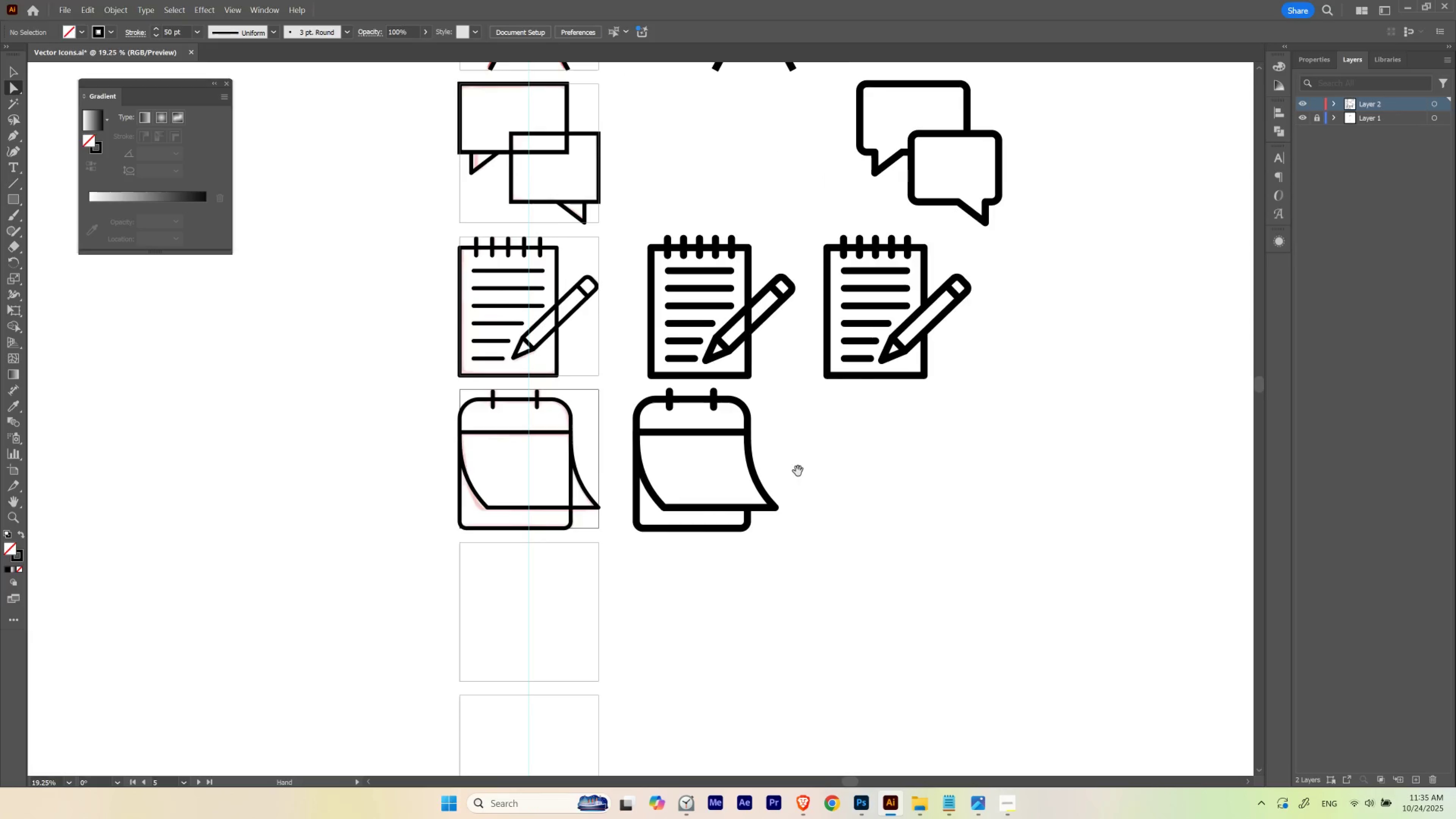 
left_click_drag(start_coordinate=[798, 471], to_coordinate=[712, 564])
 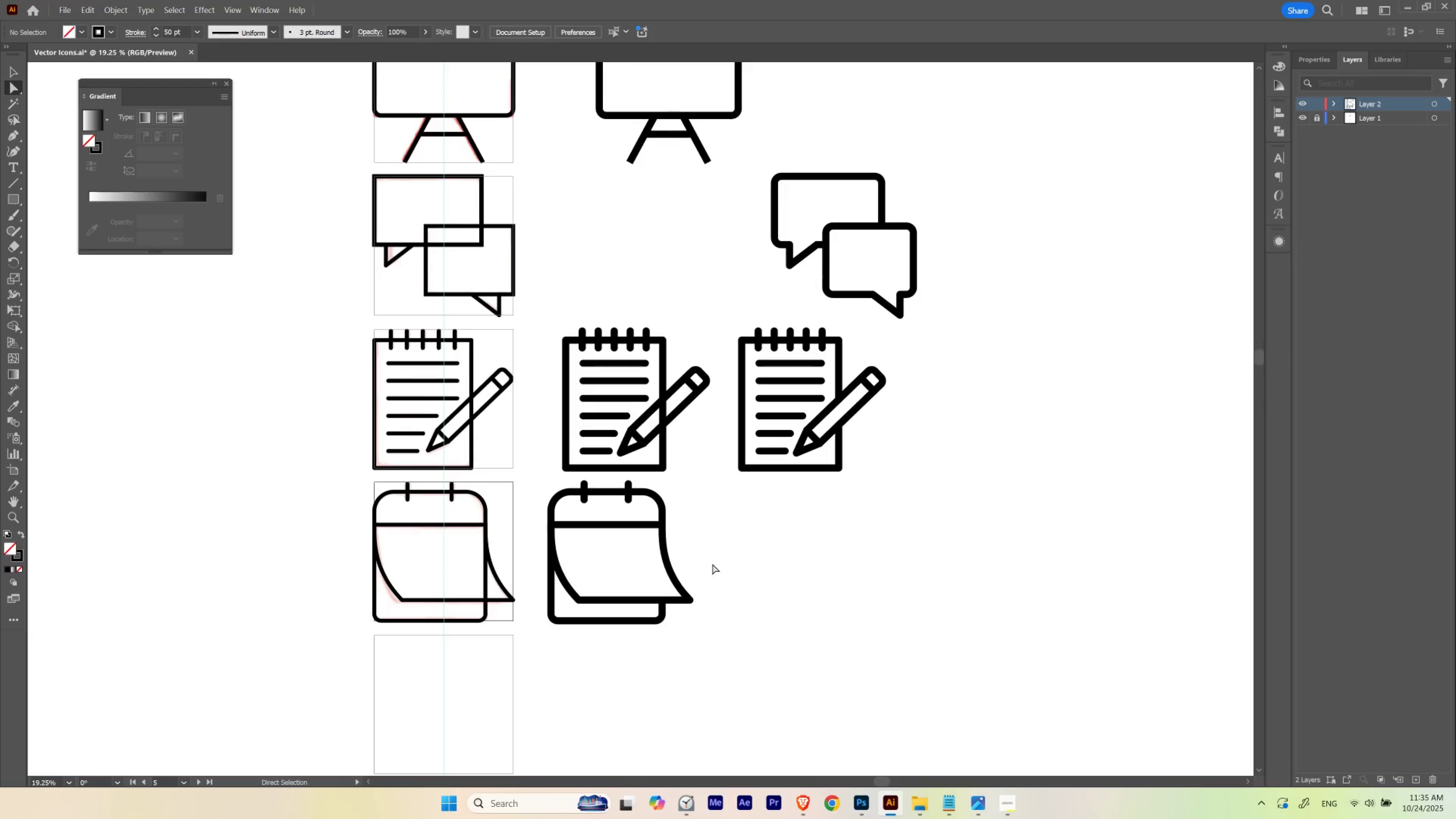 
type(vi)
 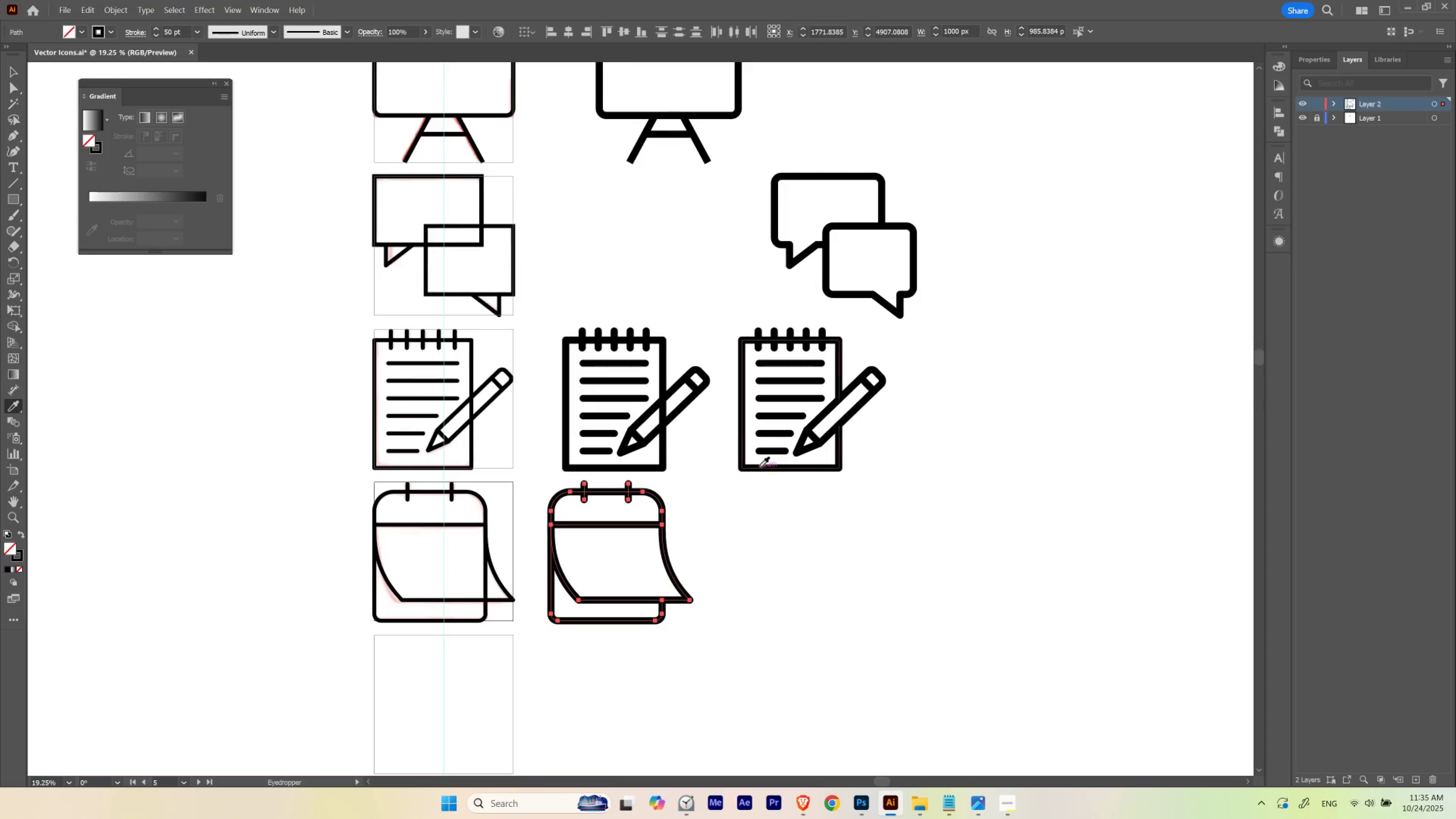 
left_click_drag(start_coordinate=[534, 634], to_coordinate=[707, 482])
 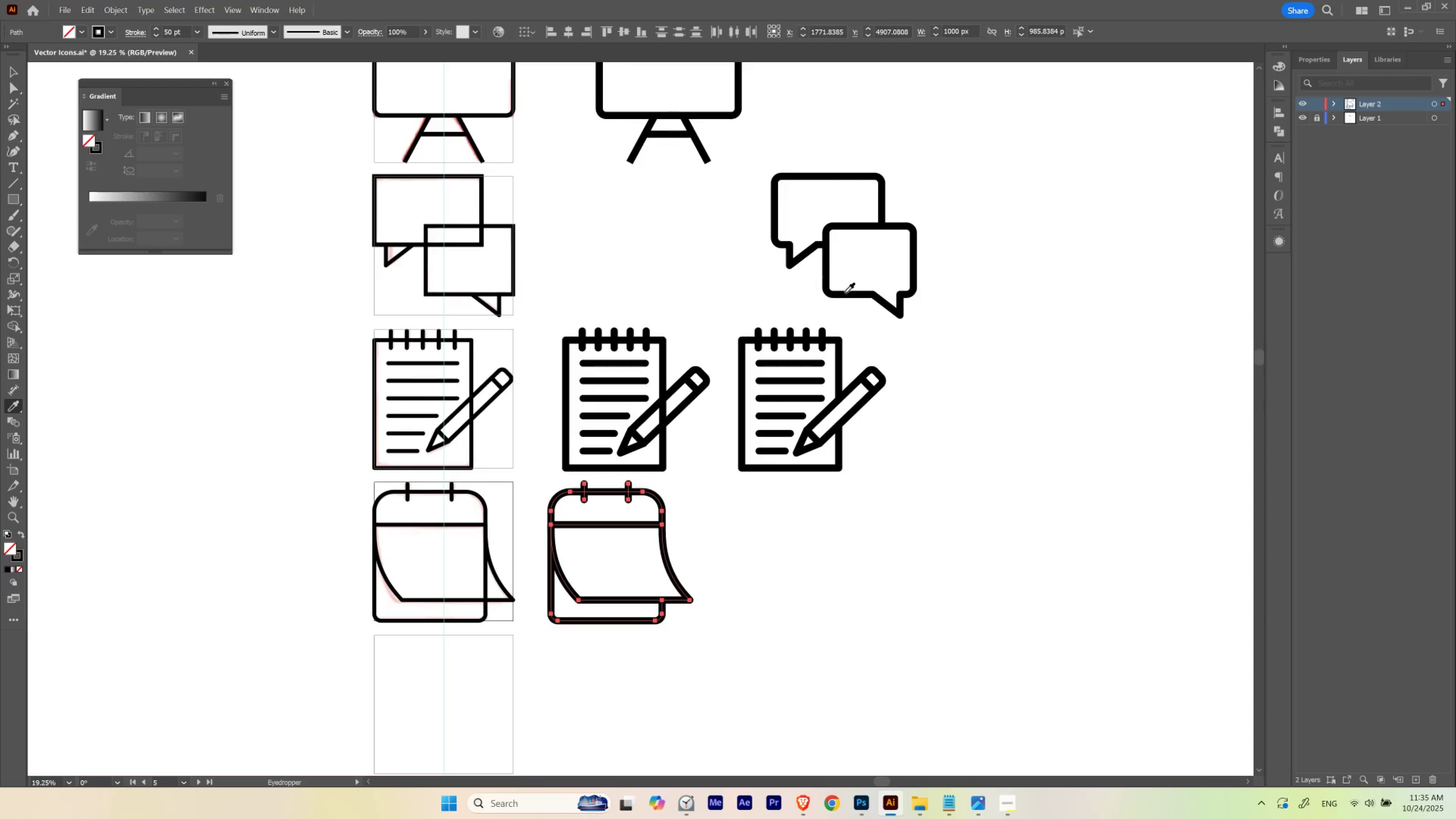 
left_click([847, 294])
 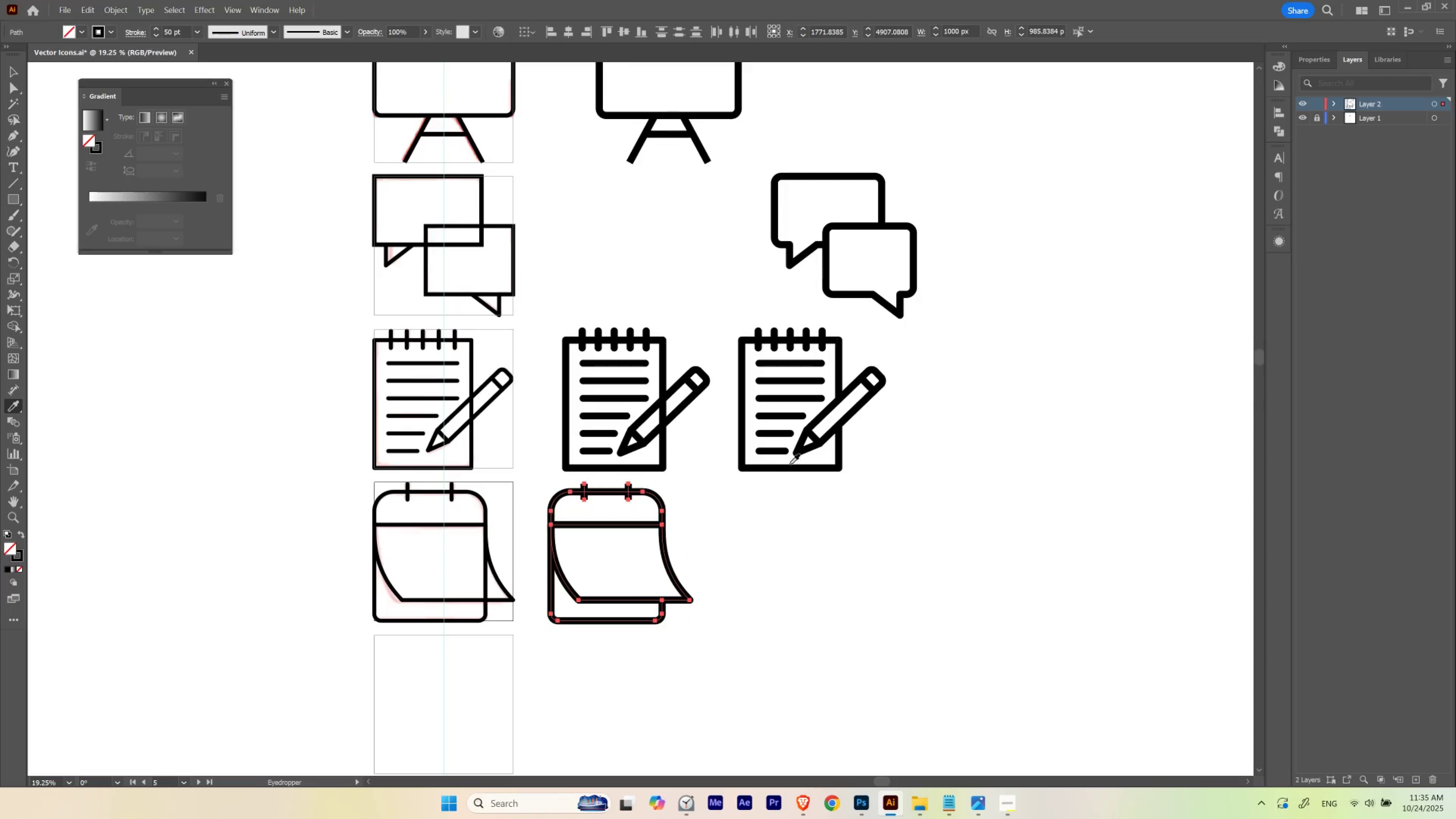 
key(Control+Z)
 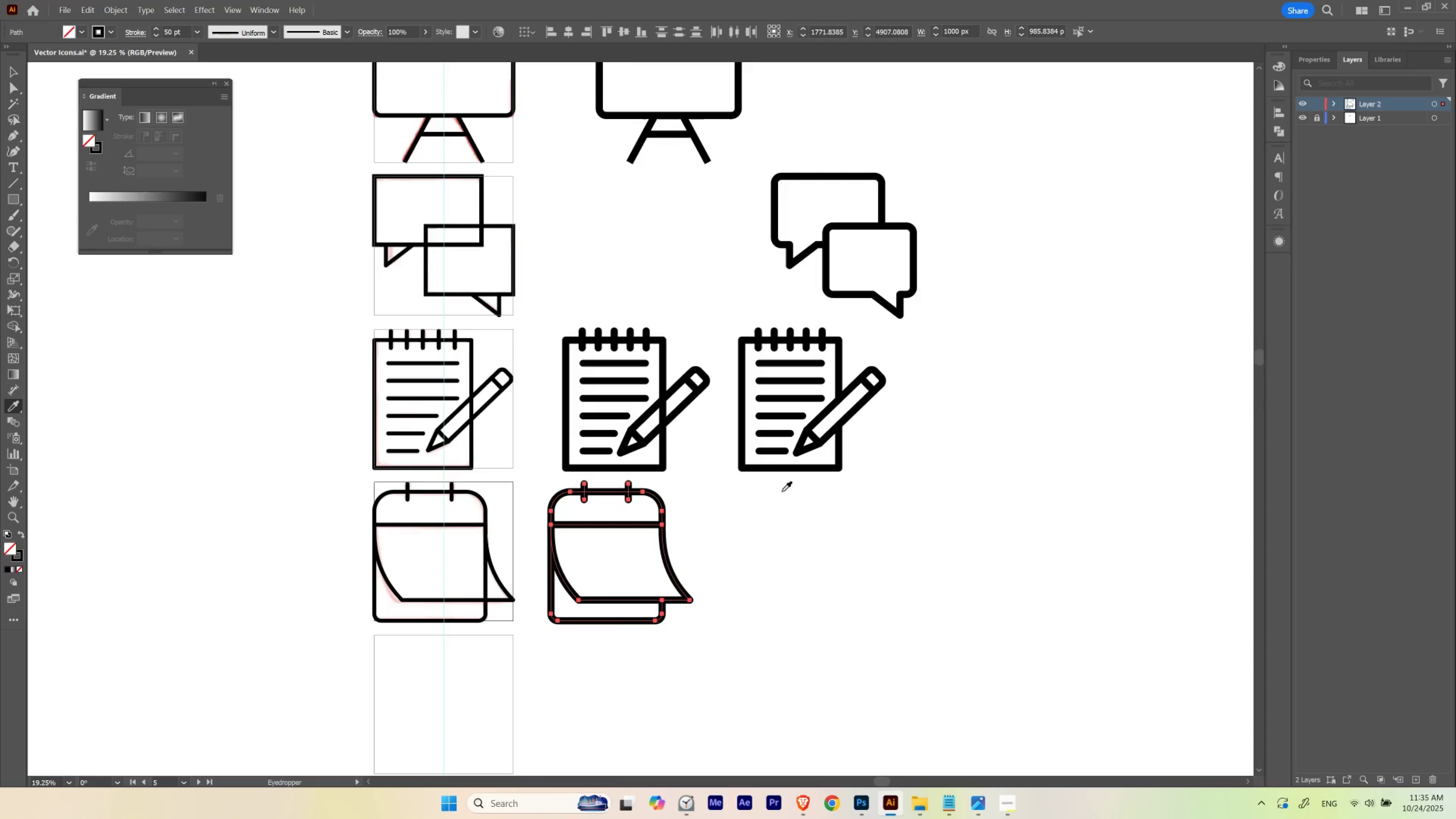 
key(V)
 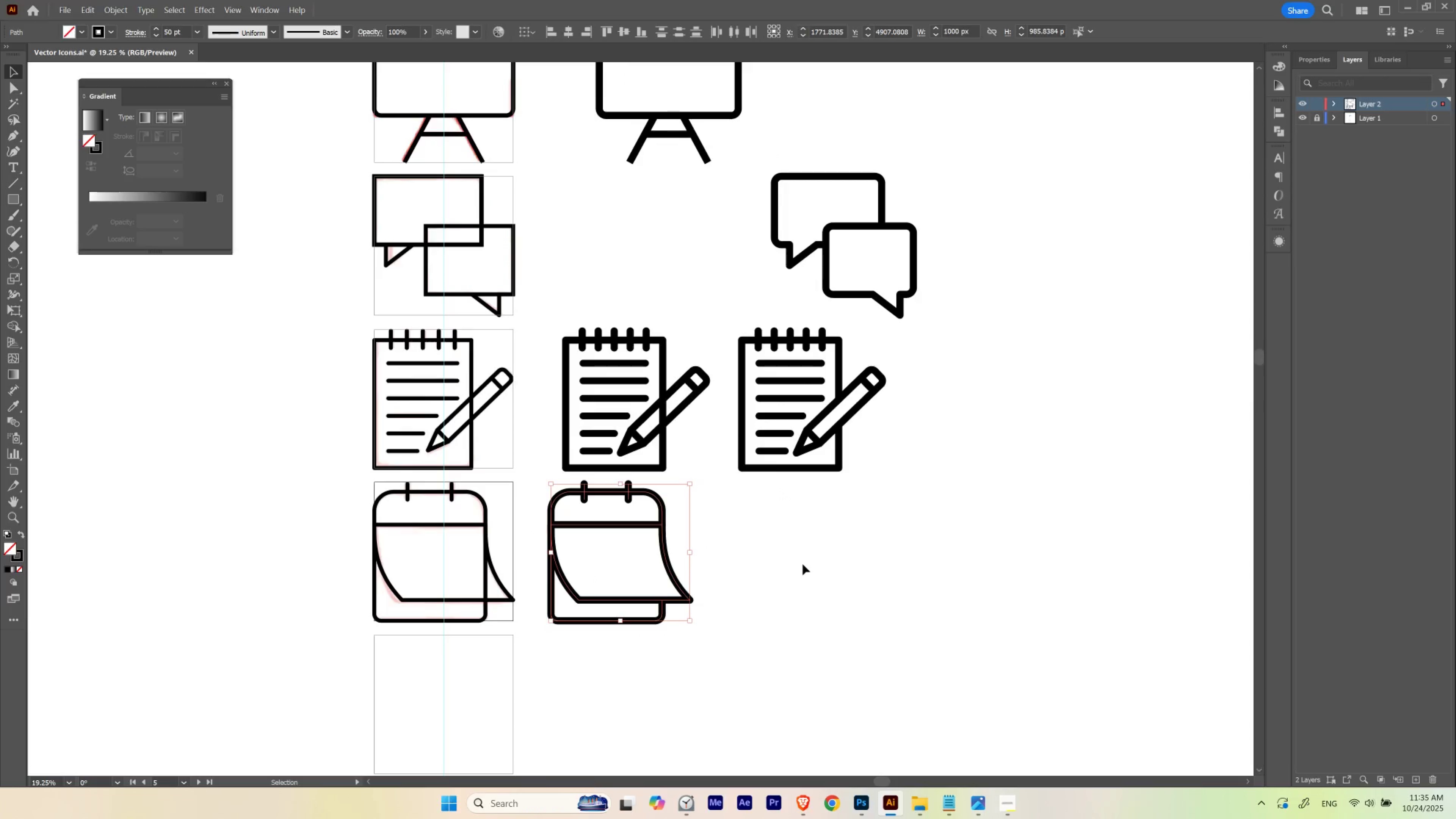 
left_click([802, 564])
 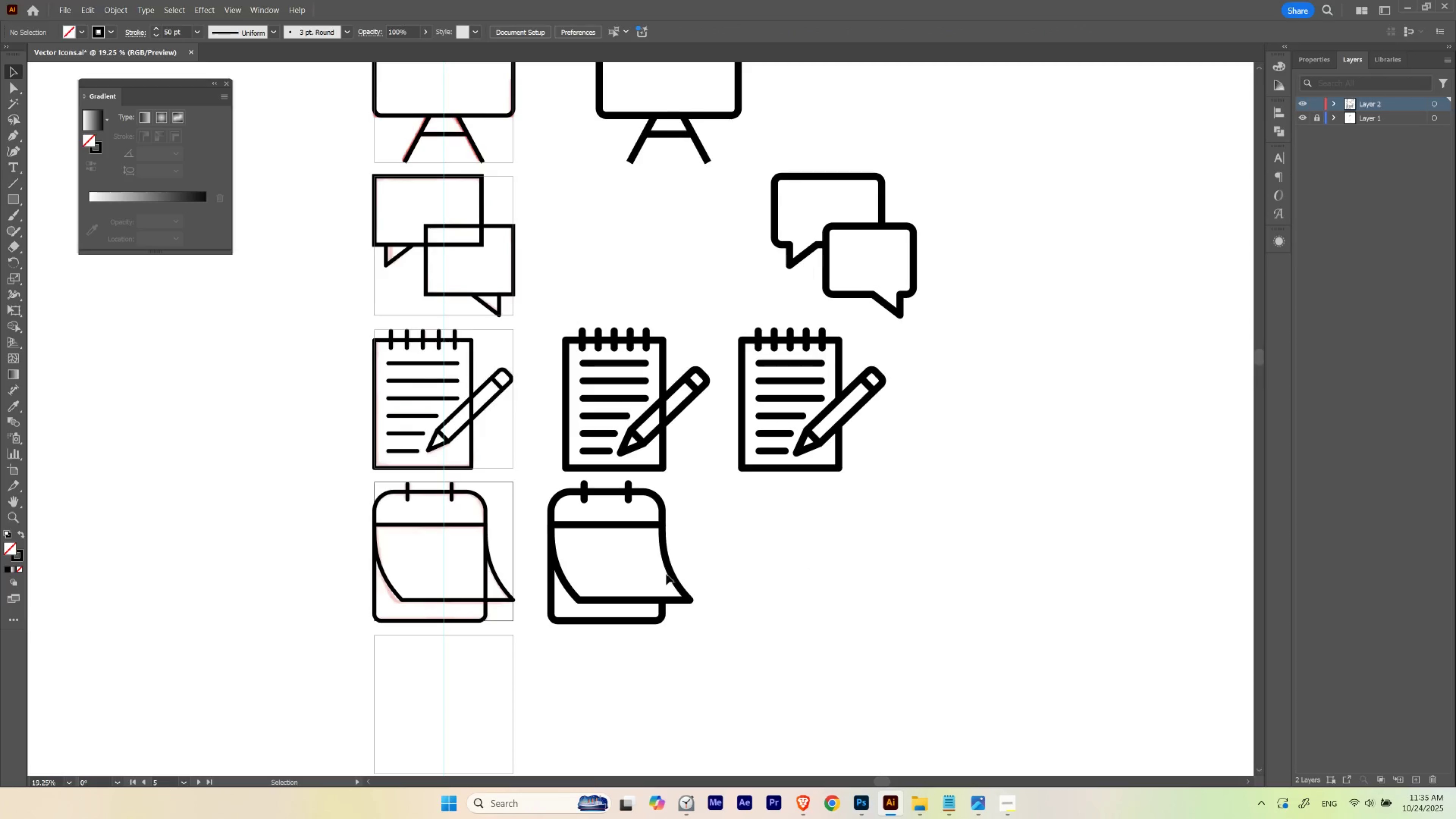 
hold_key(key=Space, duration=1.5)
 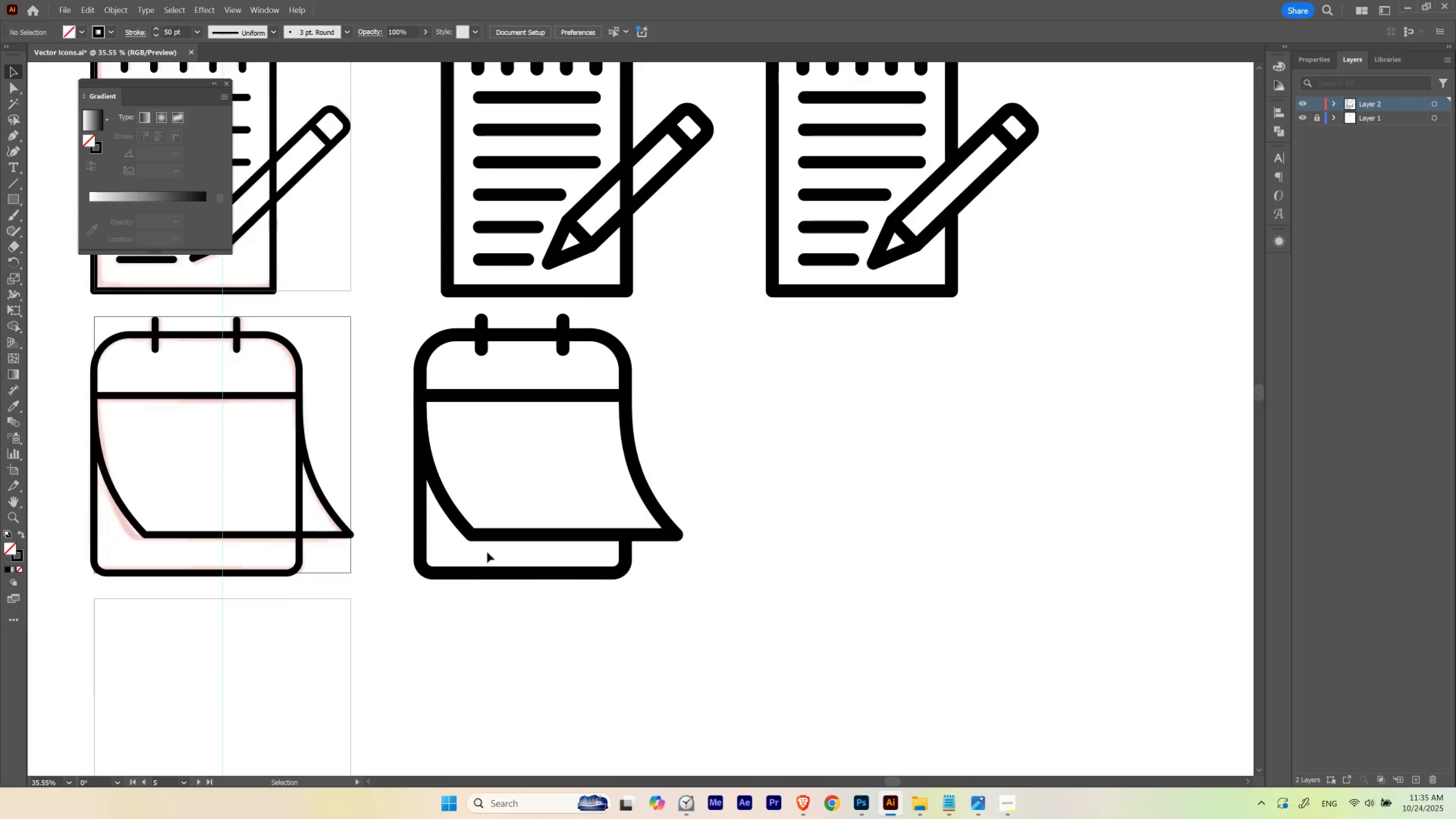 
hold_key(key=ControlLeft, duration=0.59)
 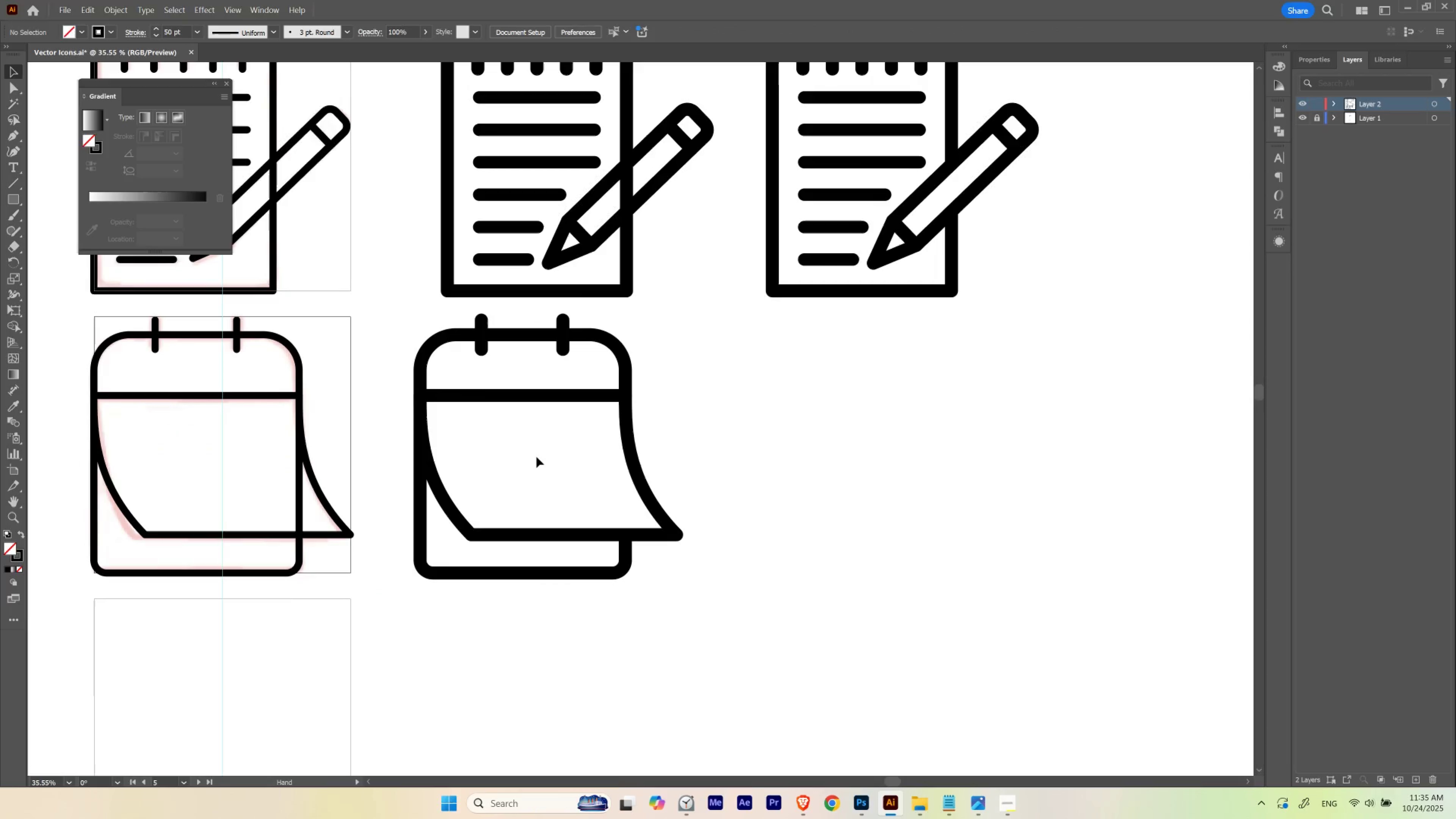 
key(V)
 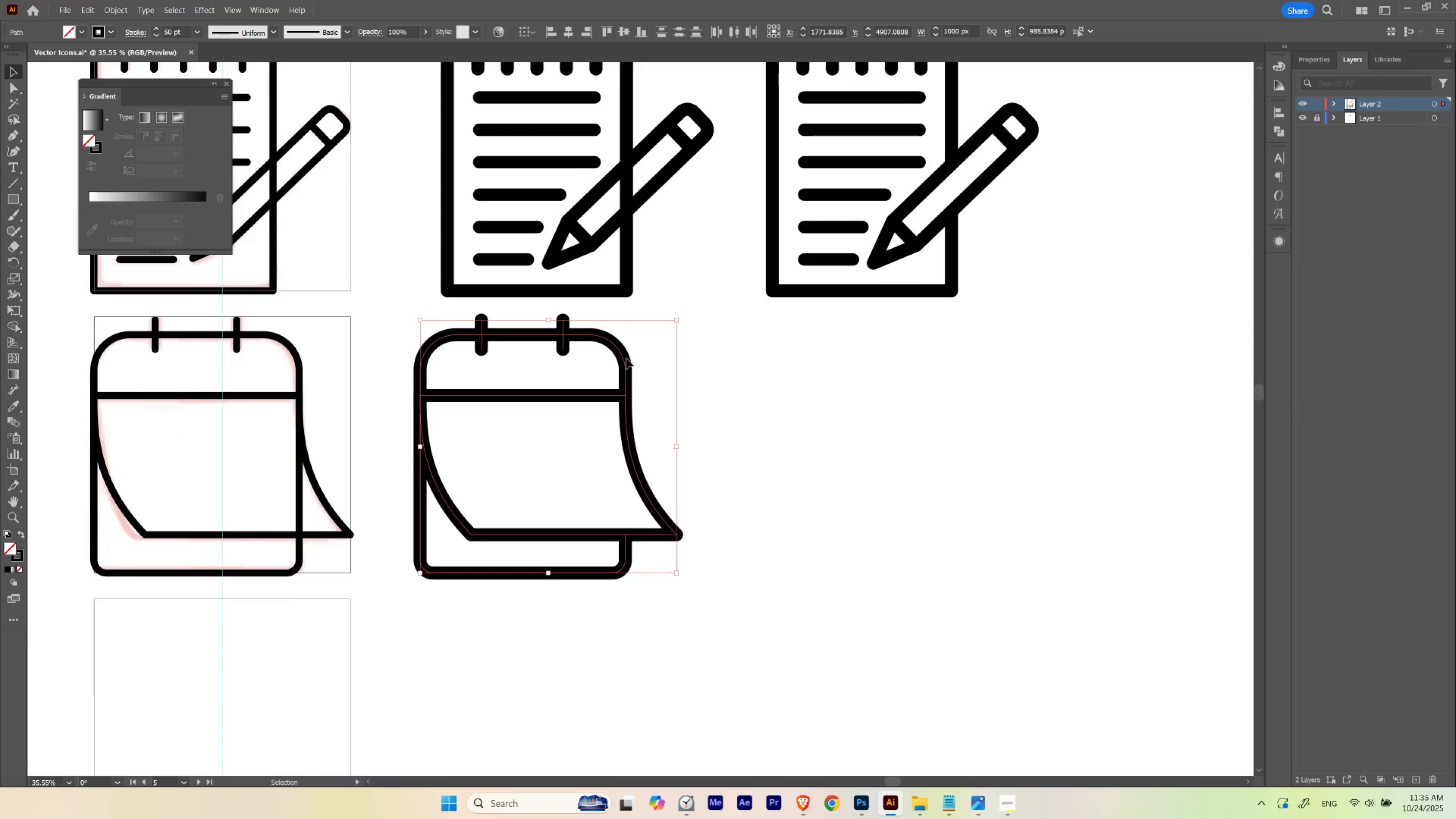 
hold_key(key=ShiftLeft, duration=1.46)
 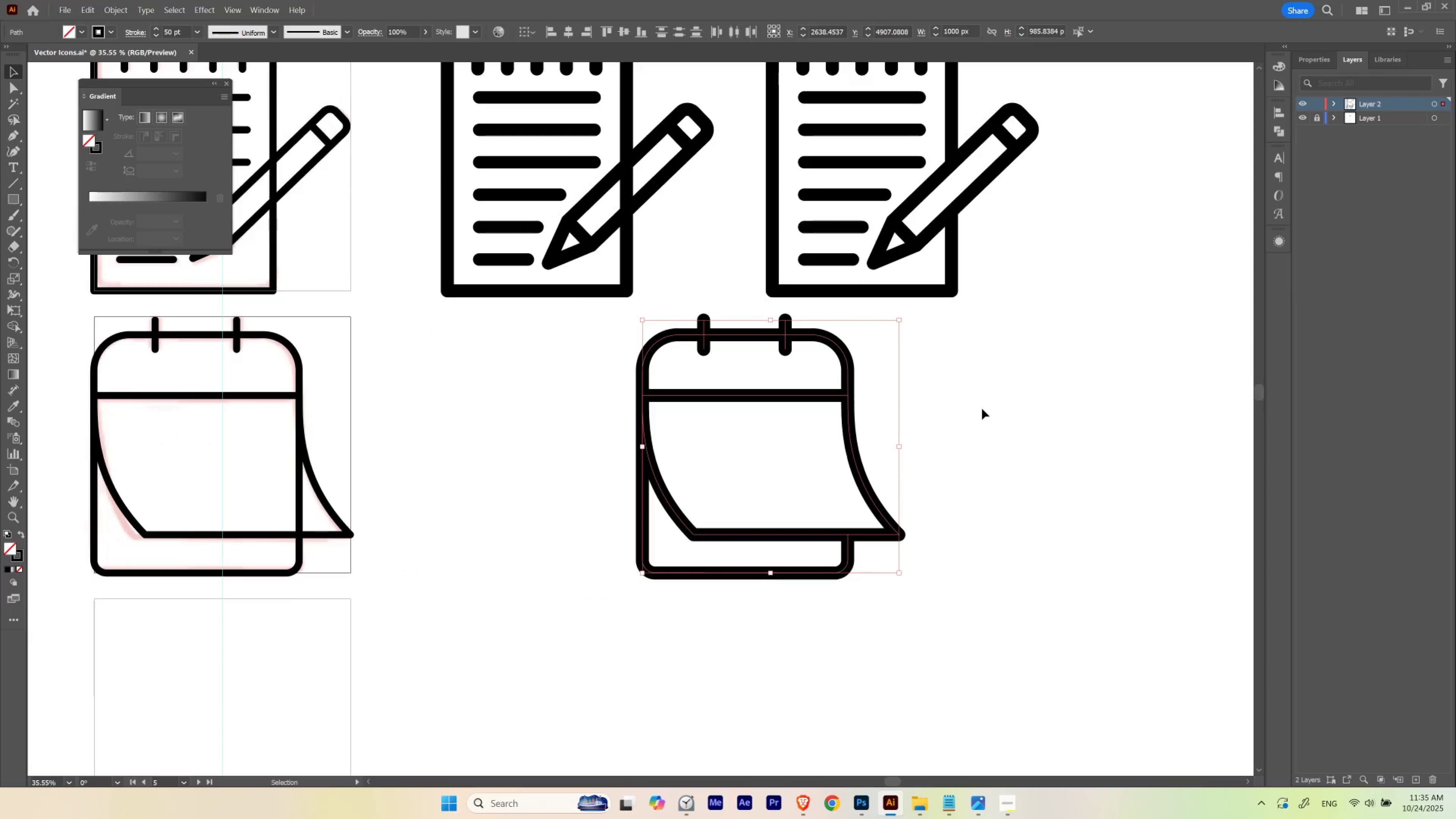 
left_click([982, 409])
 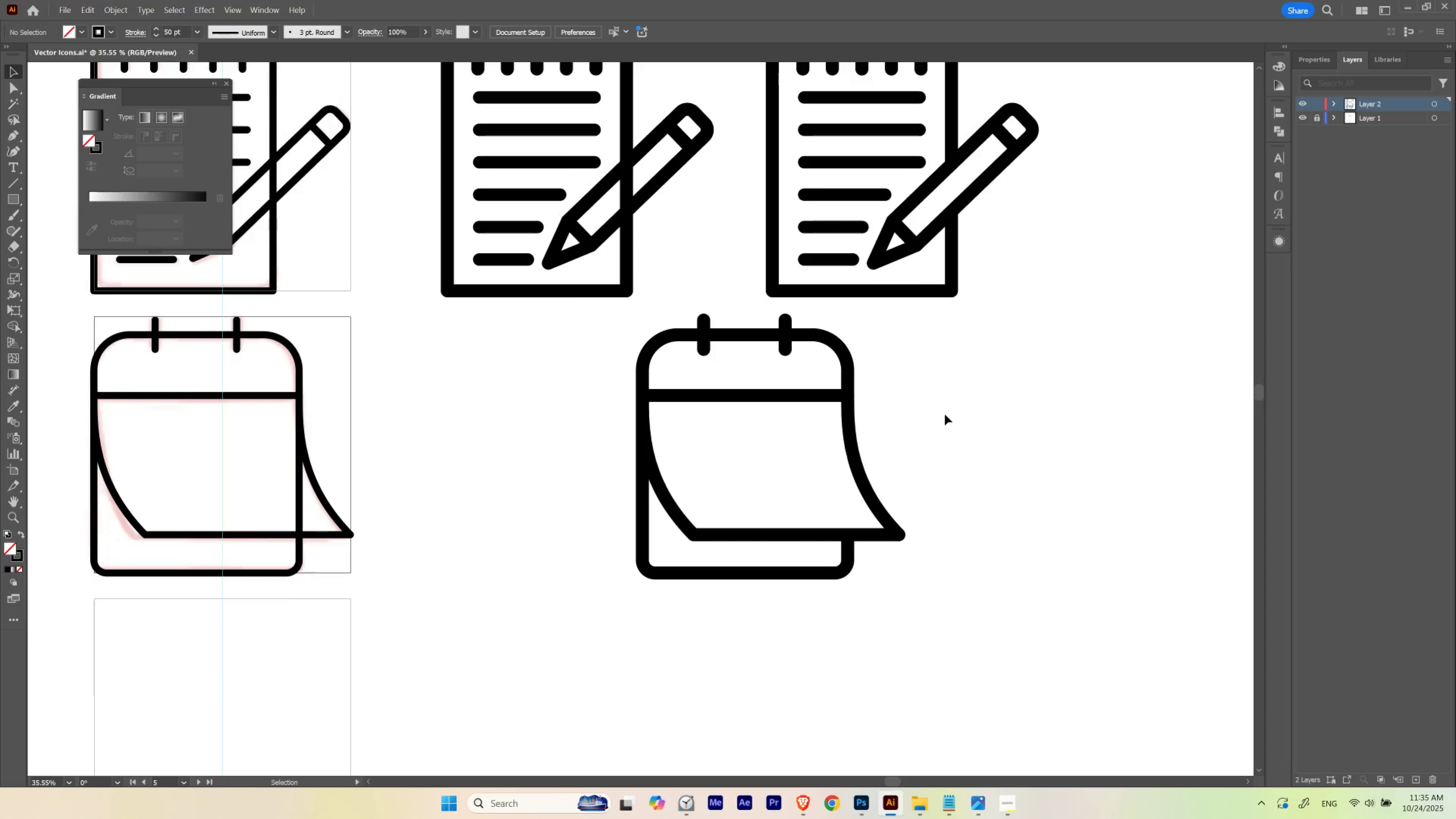 
hold_key(key=ControlLeft, duration=0.56)
 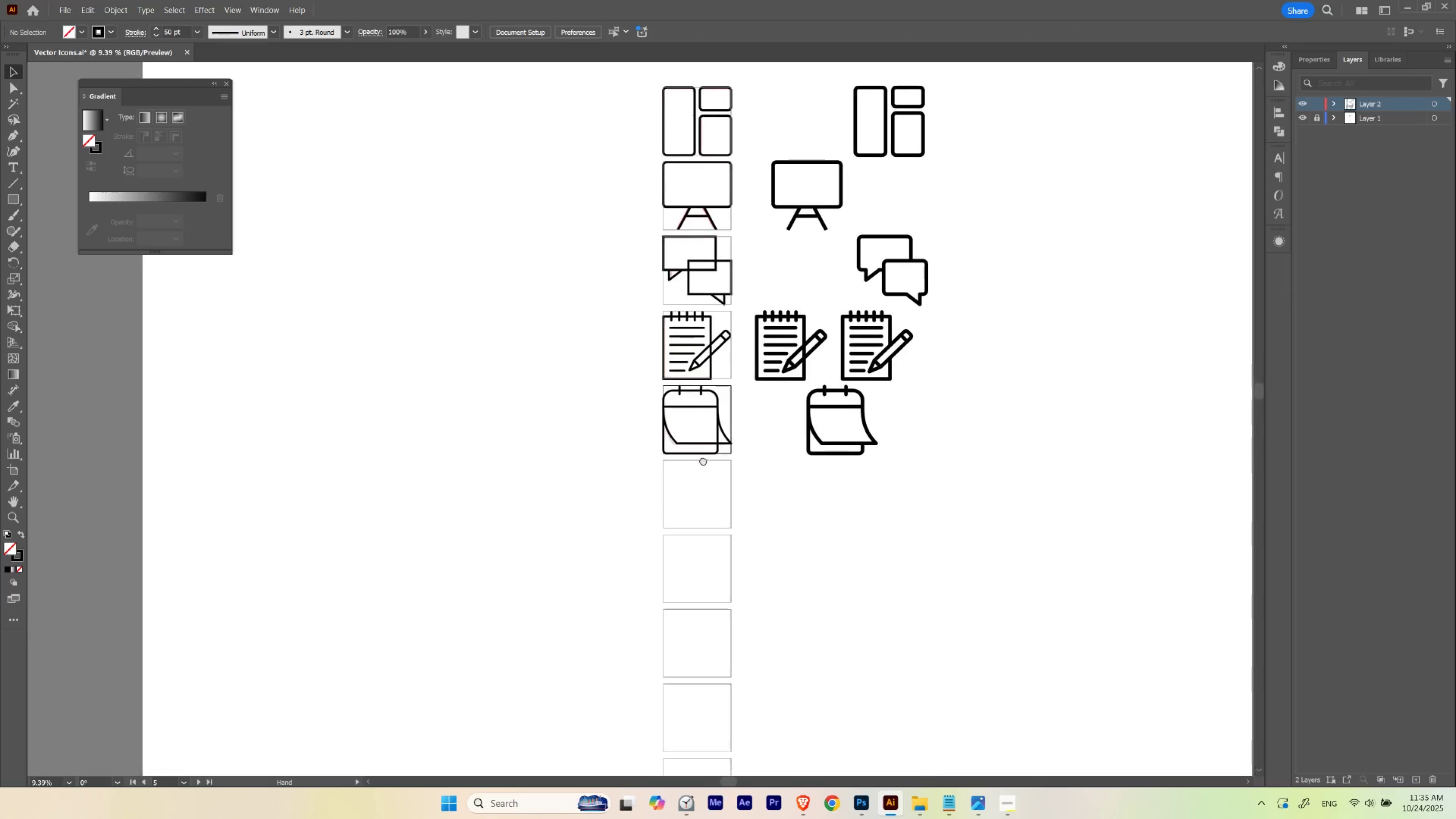 
hold_key(key=Space, duration=1.46)
 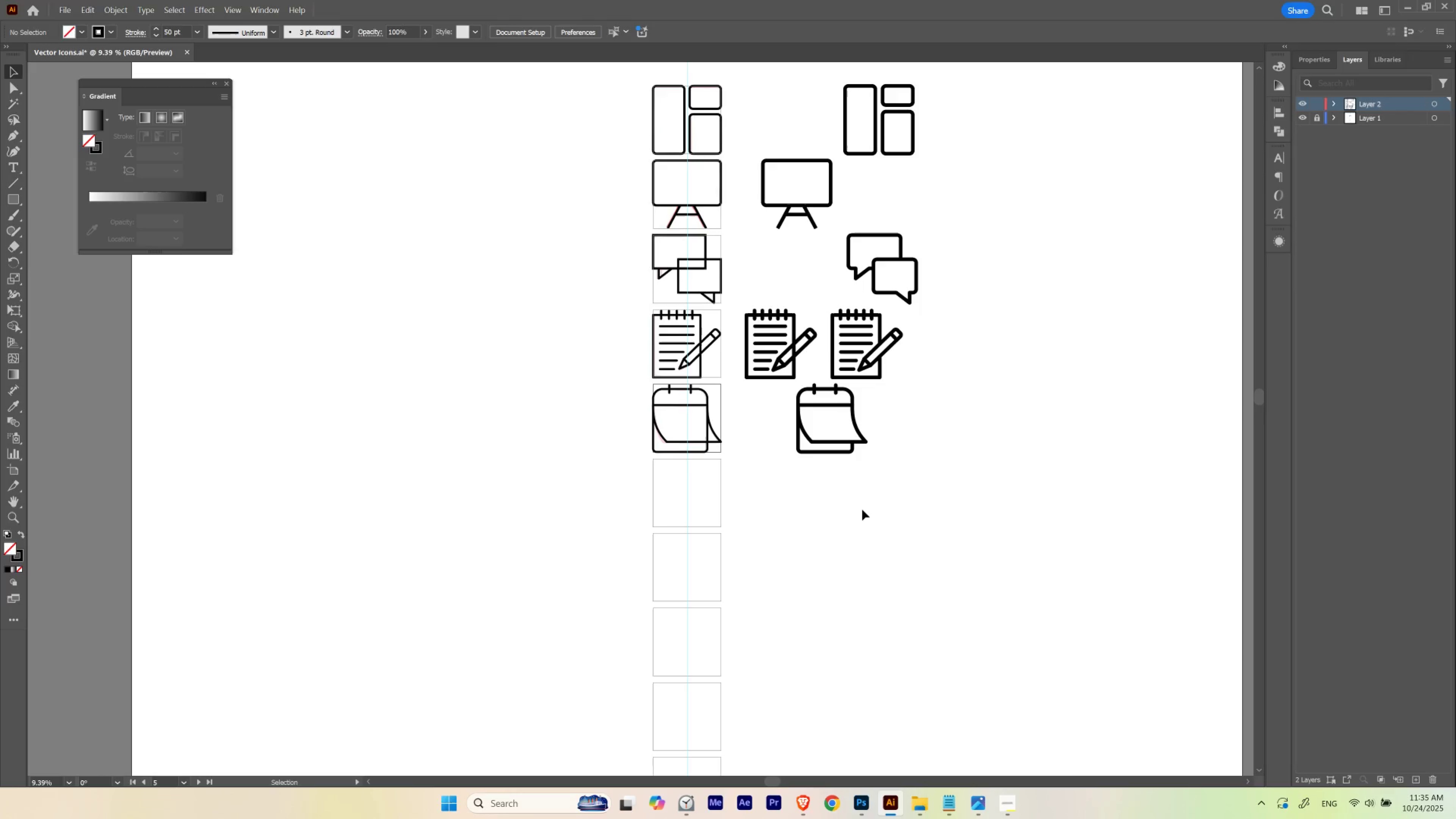 
left_click([862, 509])
 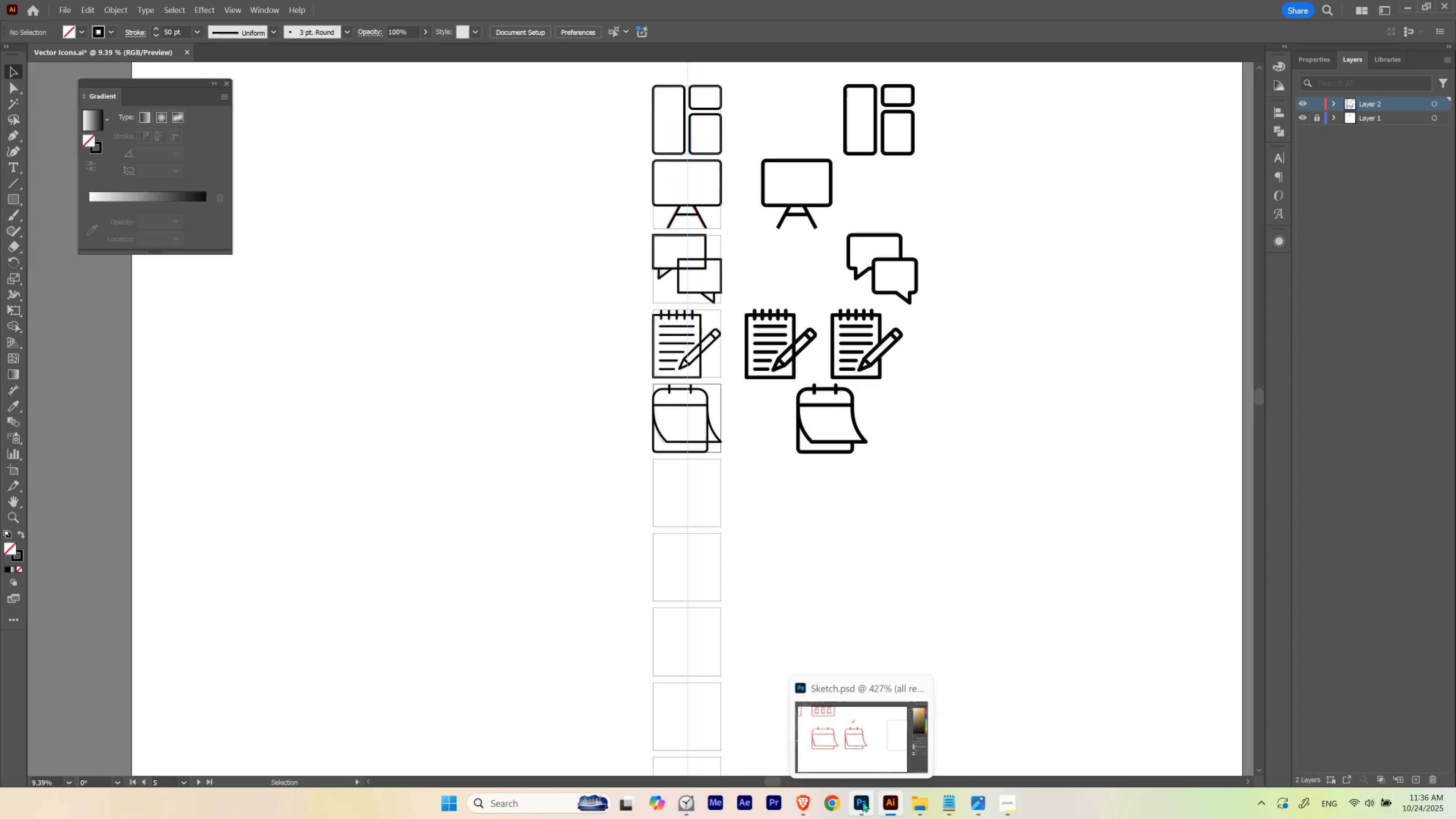 
wait(9.45)
 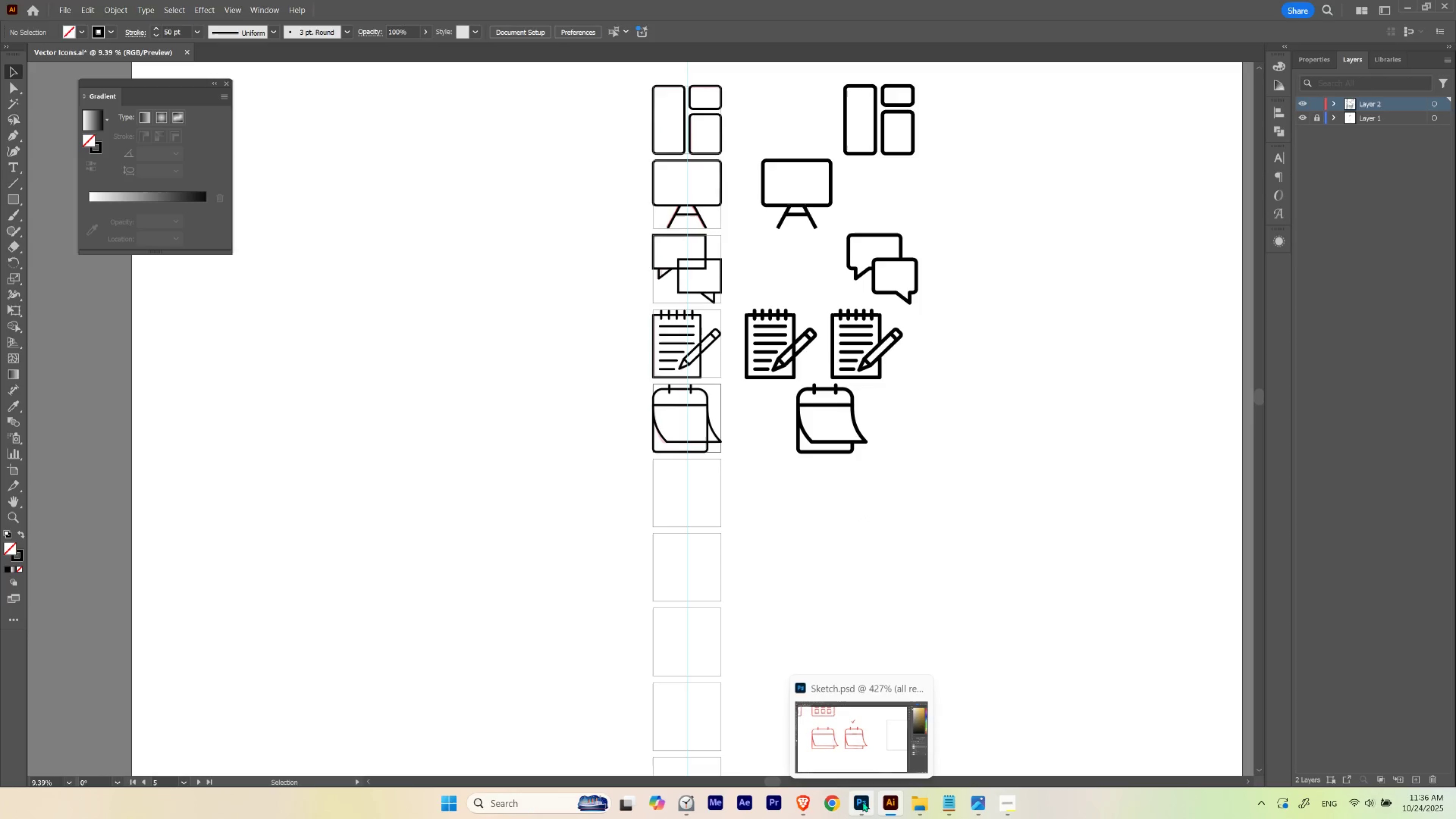 
left_click([862, 801])
 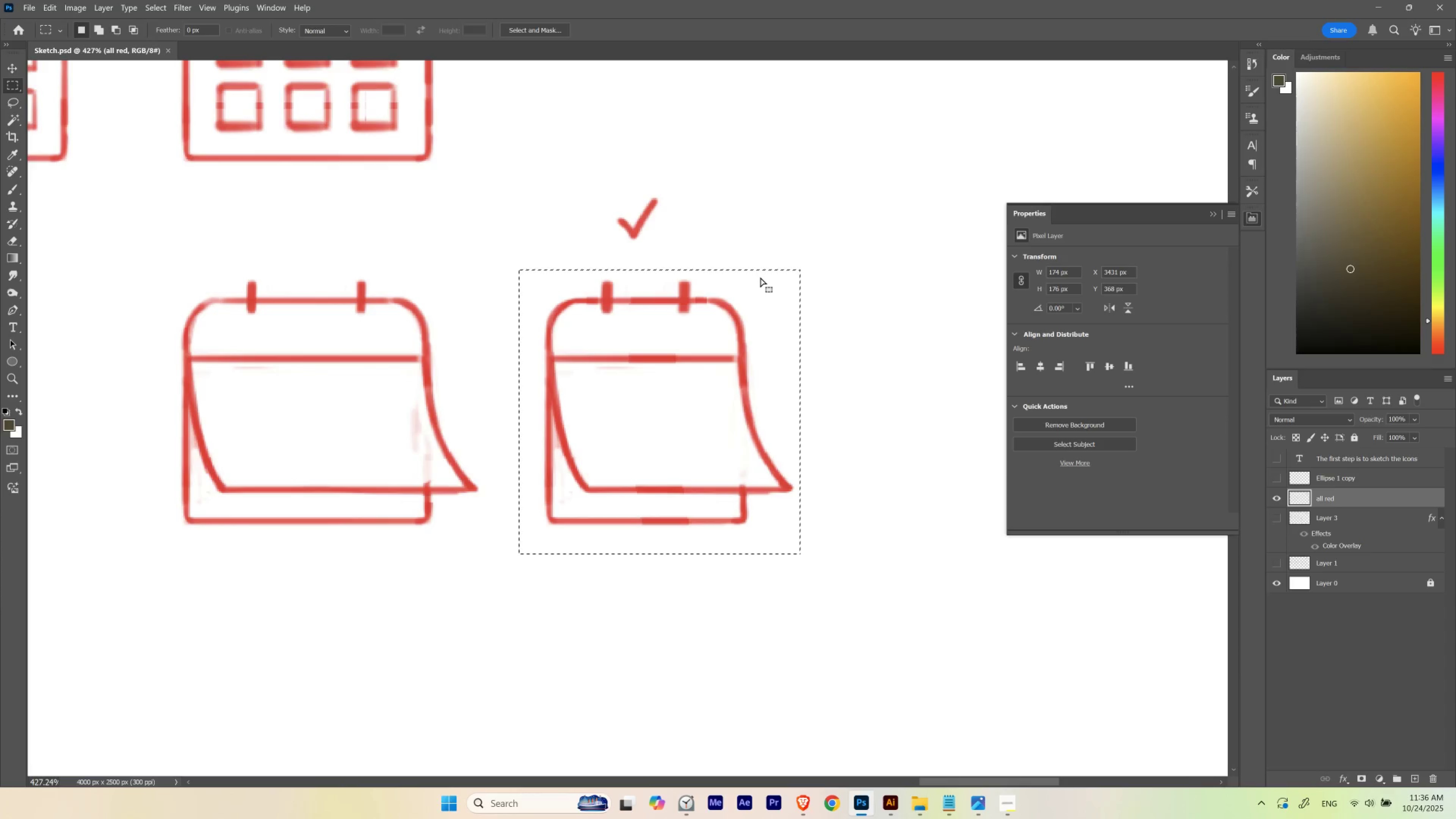 
hold_key(key=ControlLeft, duration=0.68)
 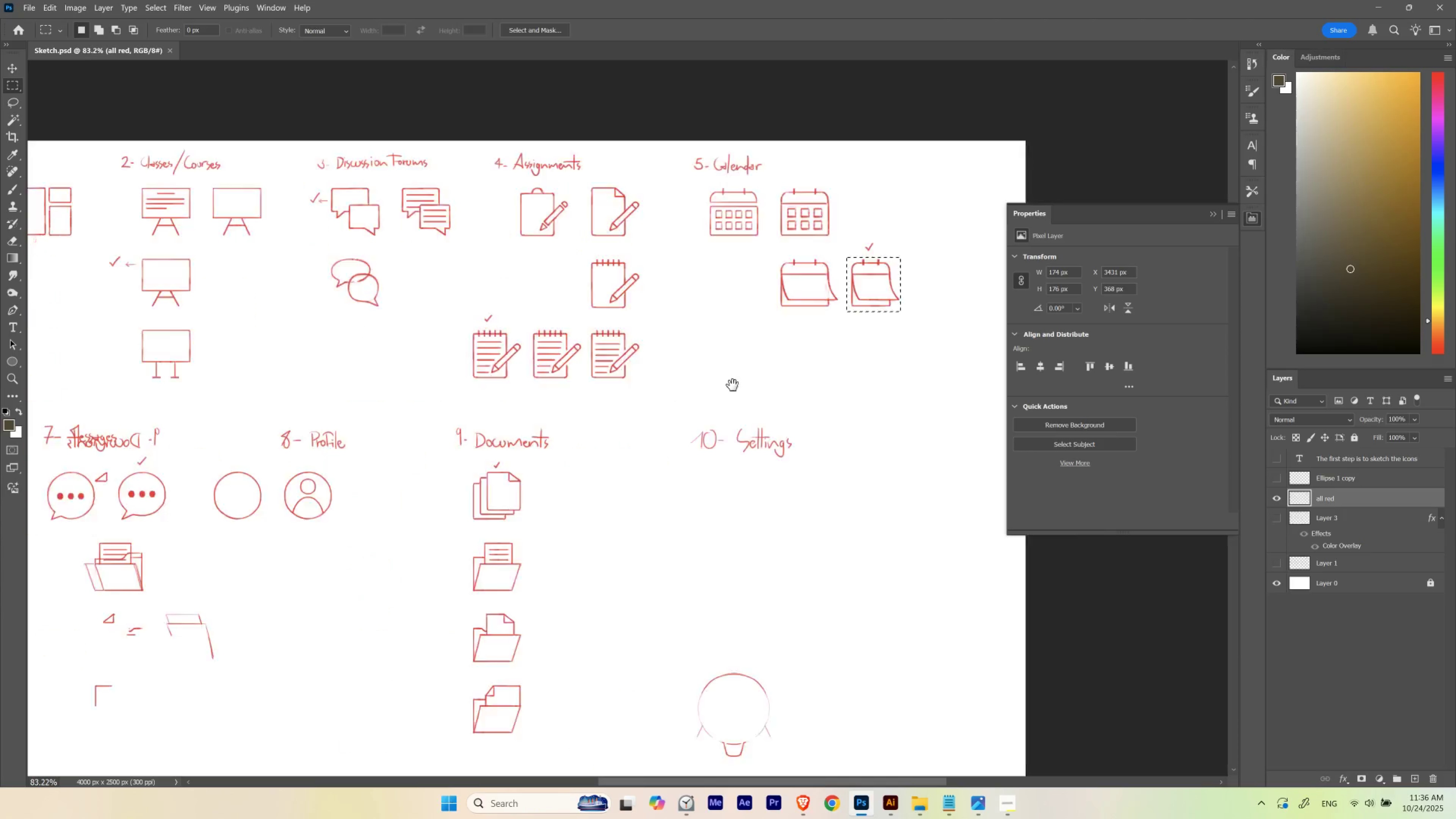 
hold_key(key=Space, duration=1.53)
 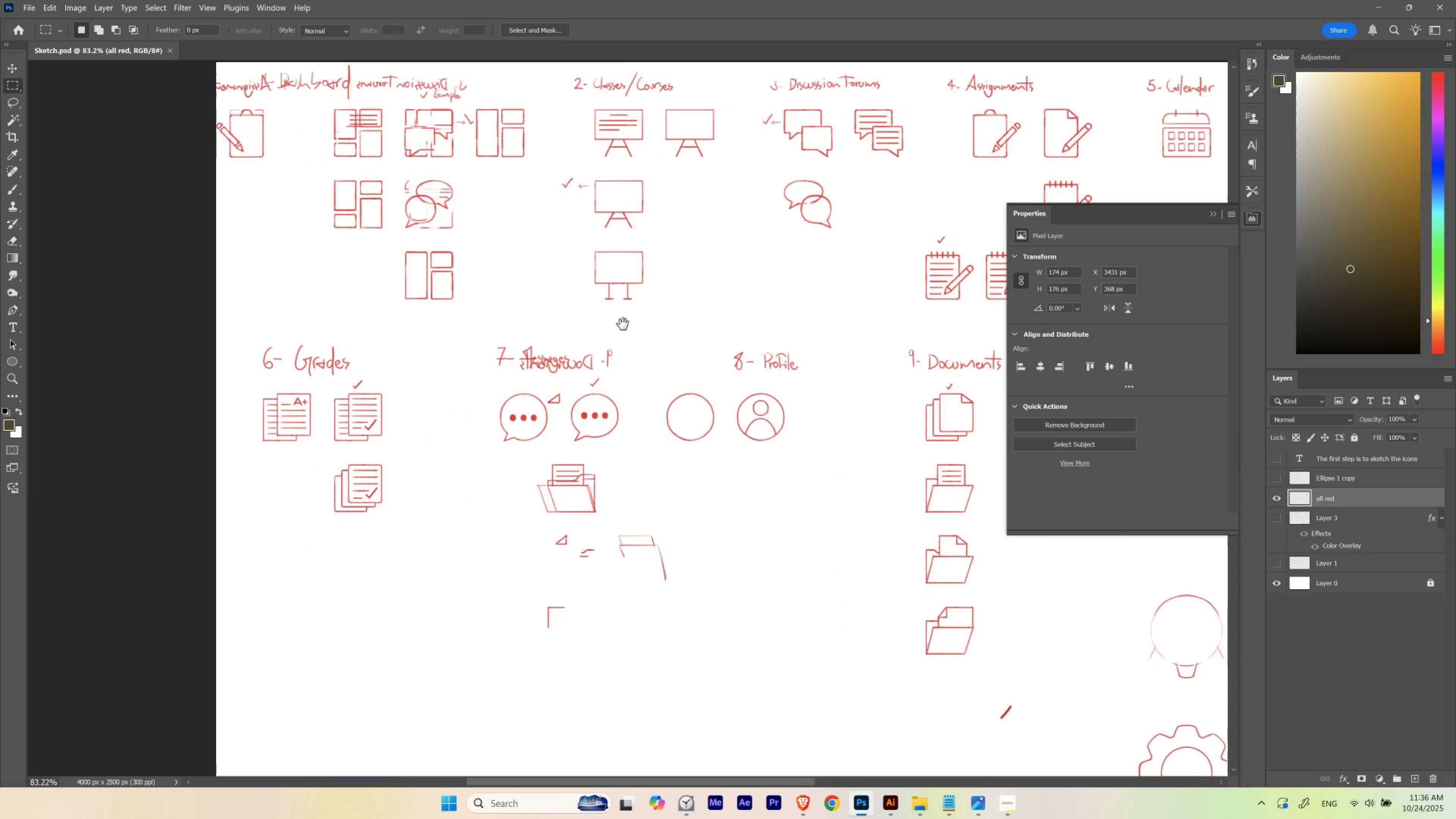 
hold_key(key=Space, duration=4.33)
 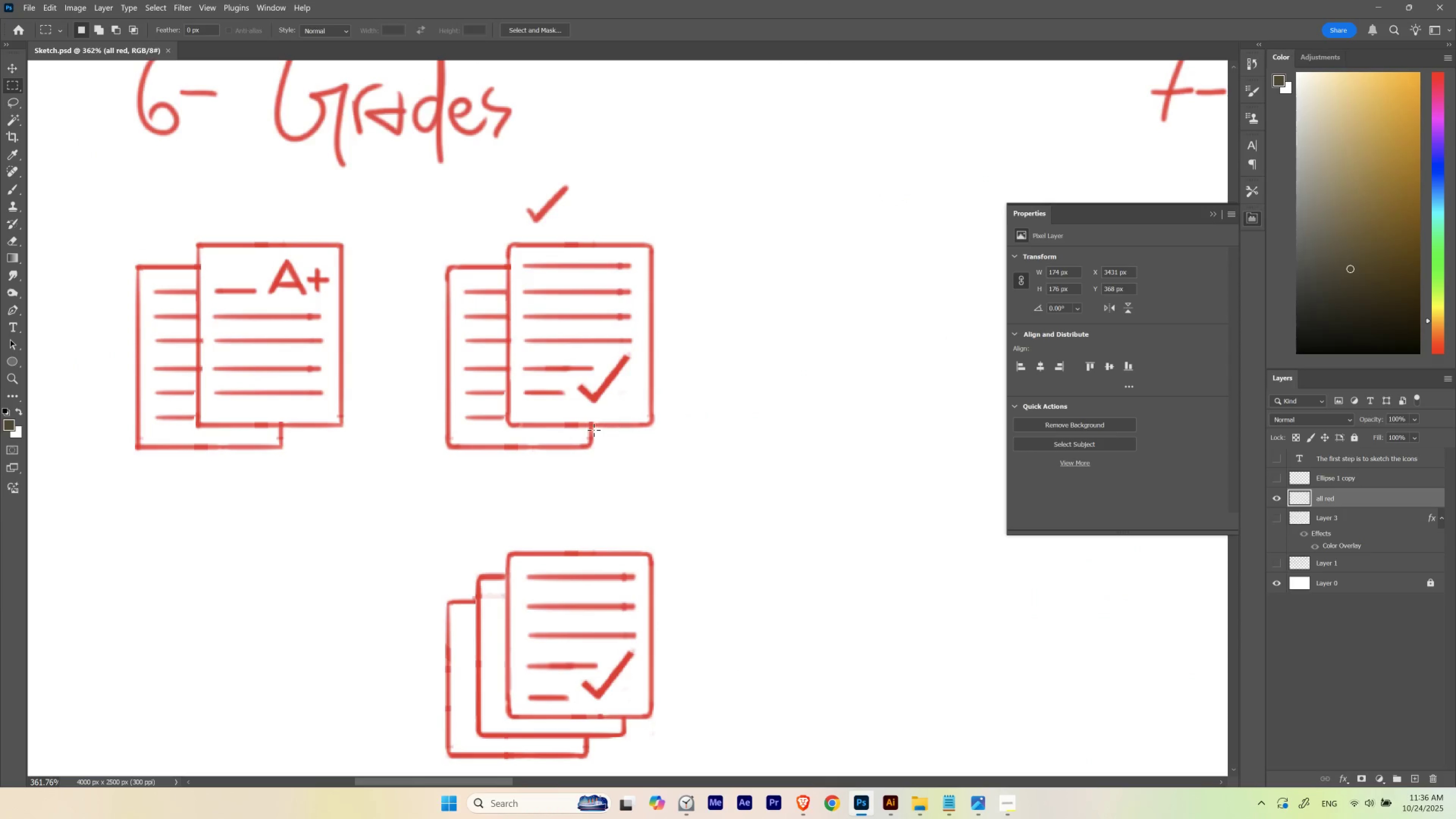 
hold_key(key=ControlLeft, duration=0.91)
 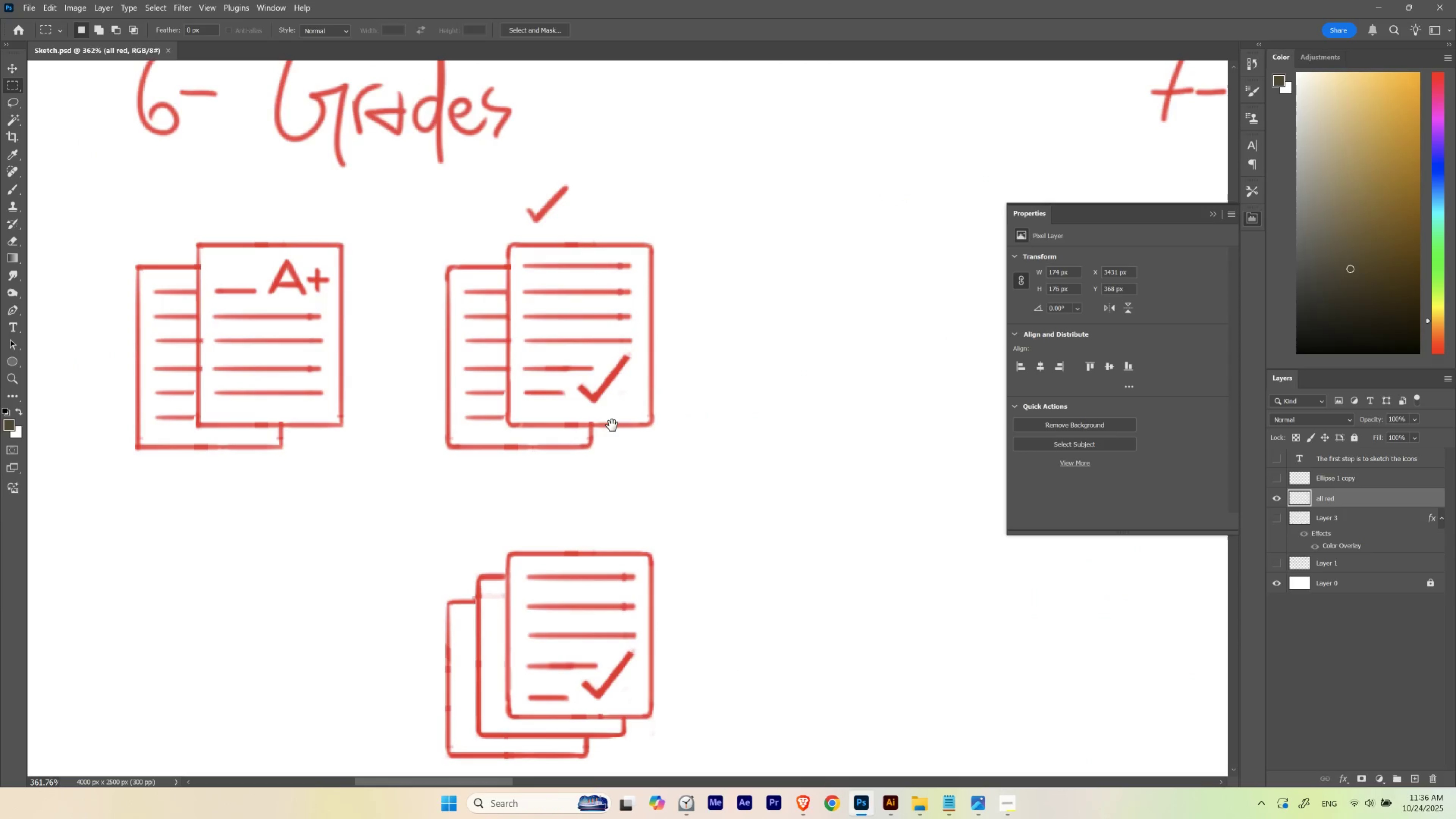 
key(M)
 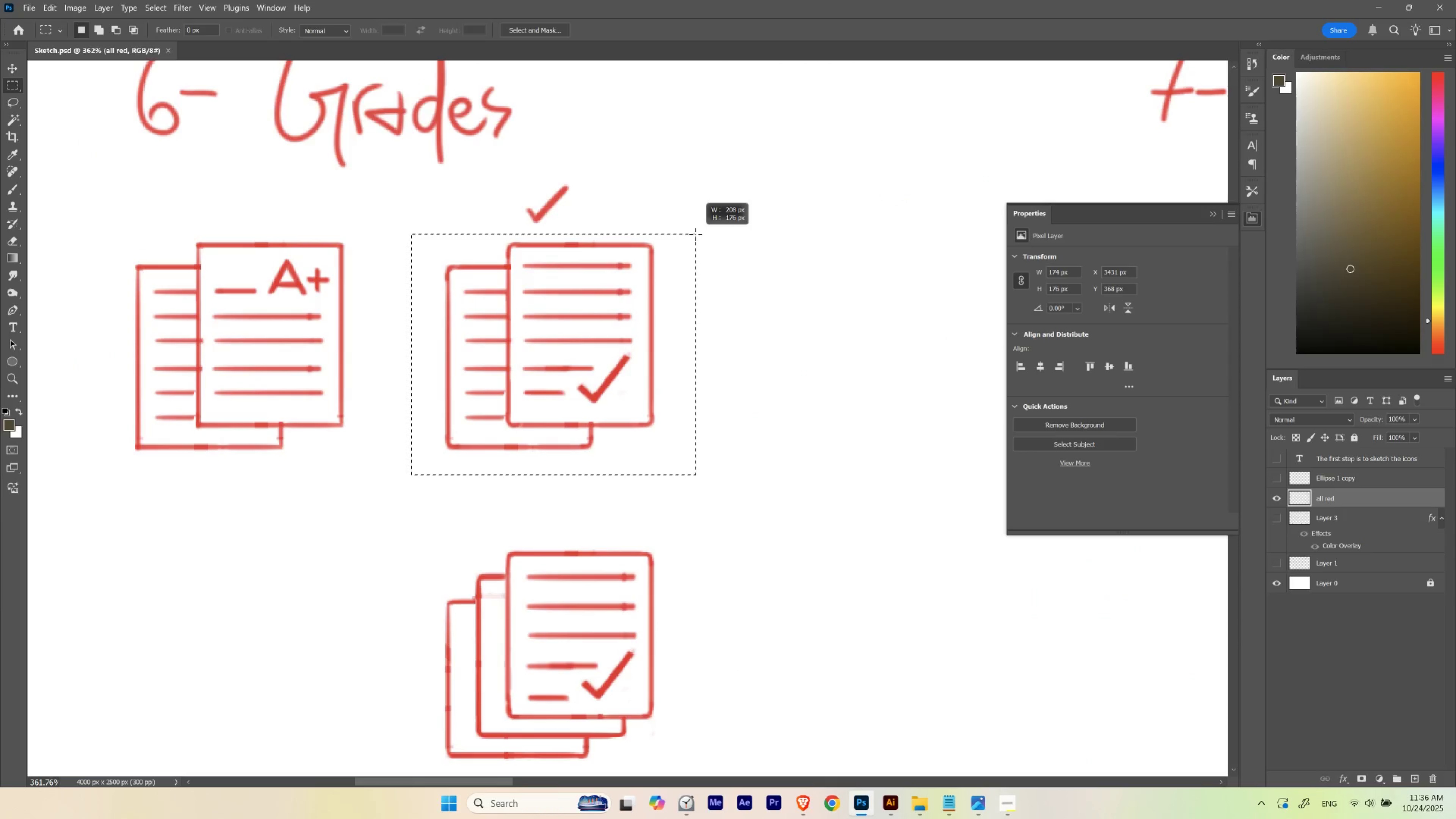 
key(Control+C)
 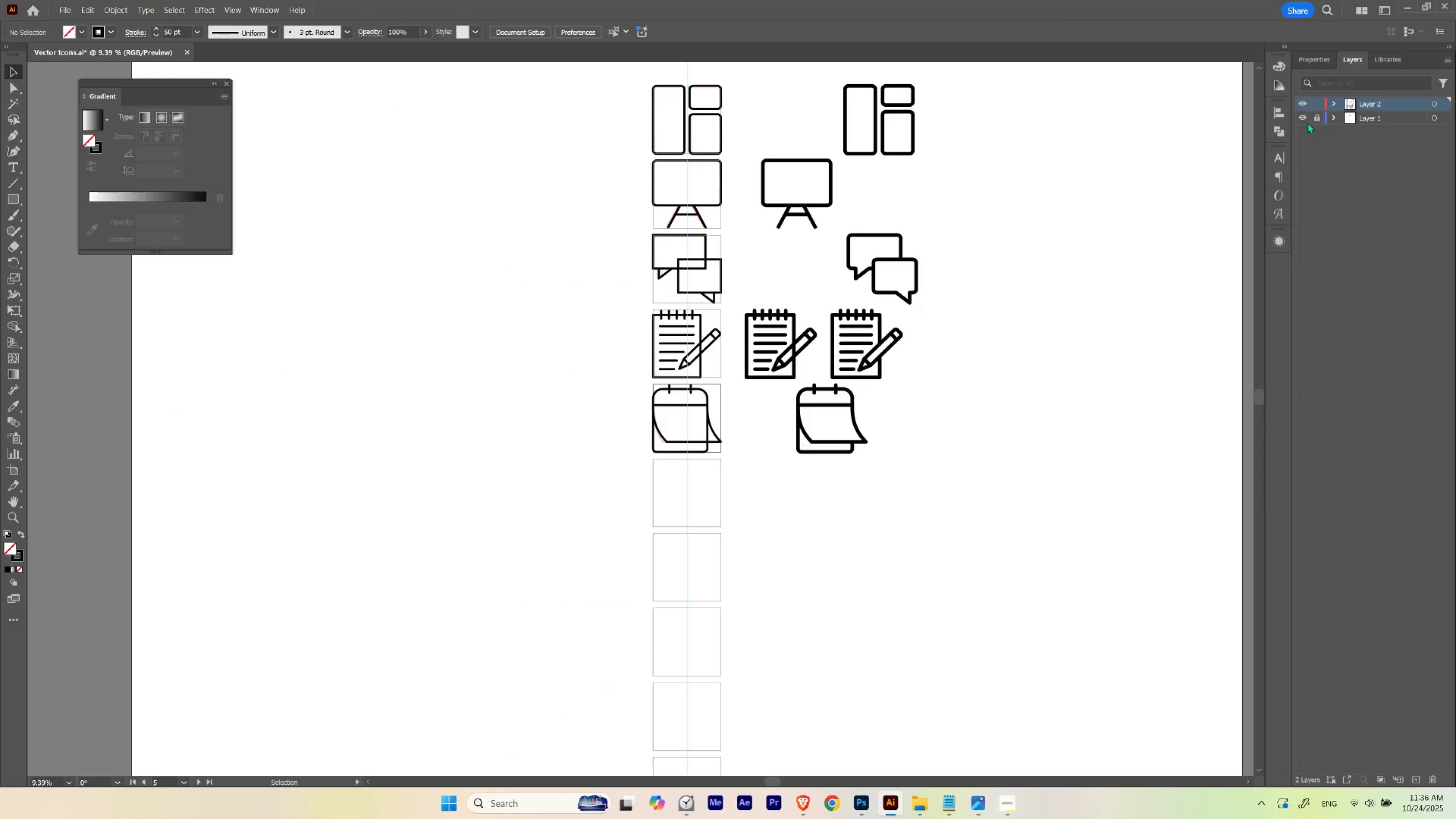 
left_click([1317, 121])
 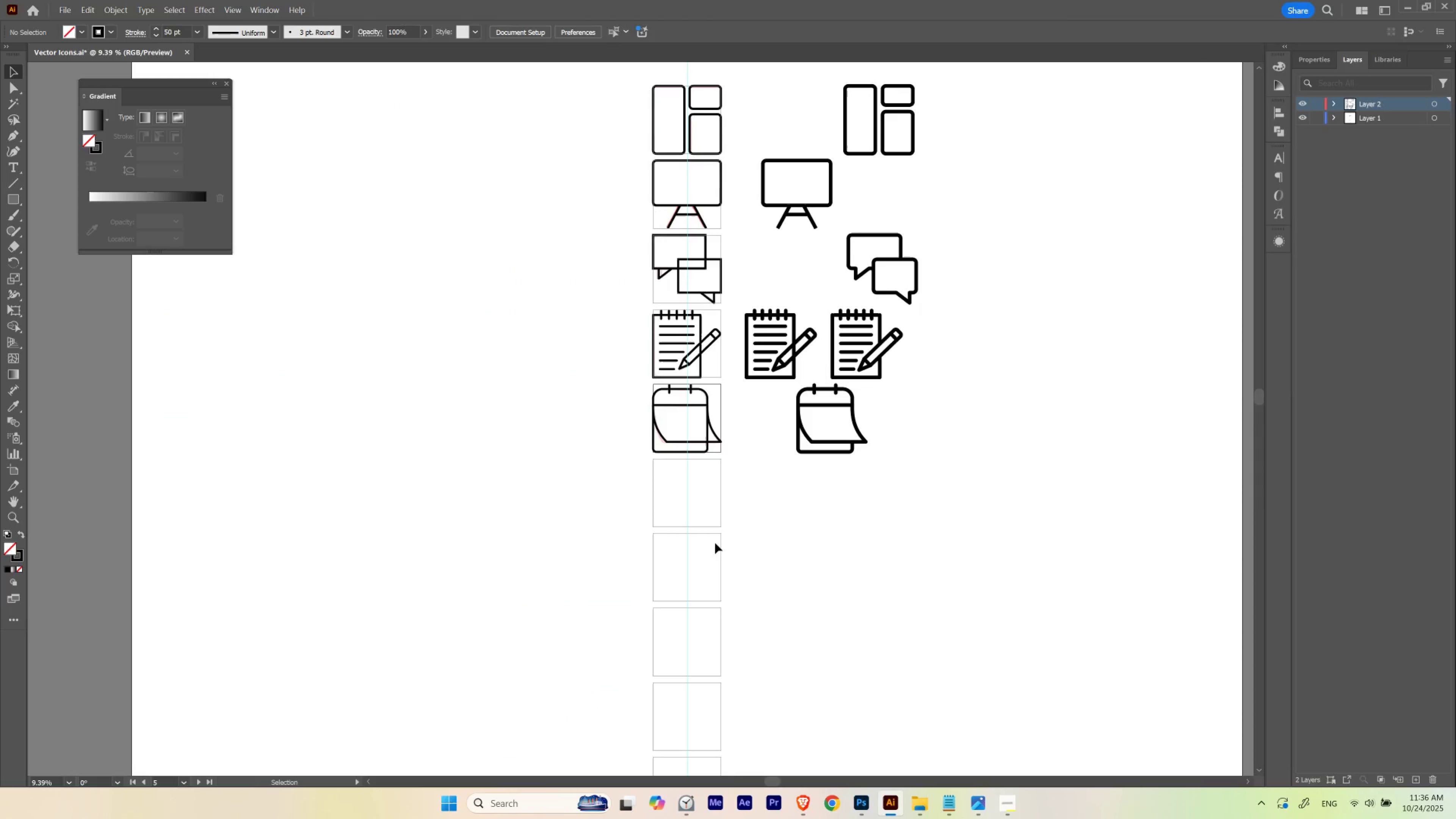 
hold_key(key=Space, duration=0.83)
 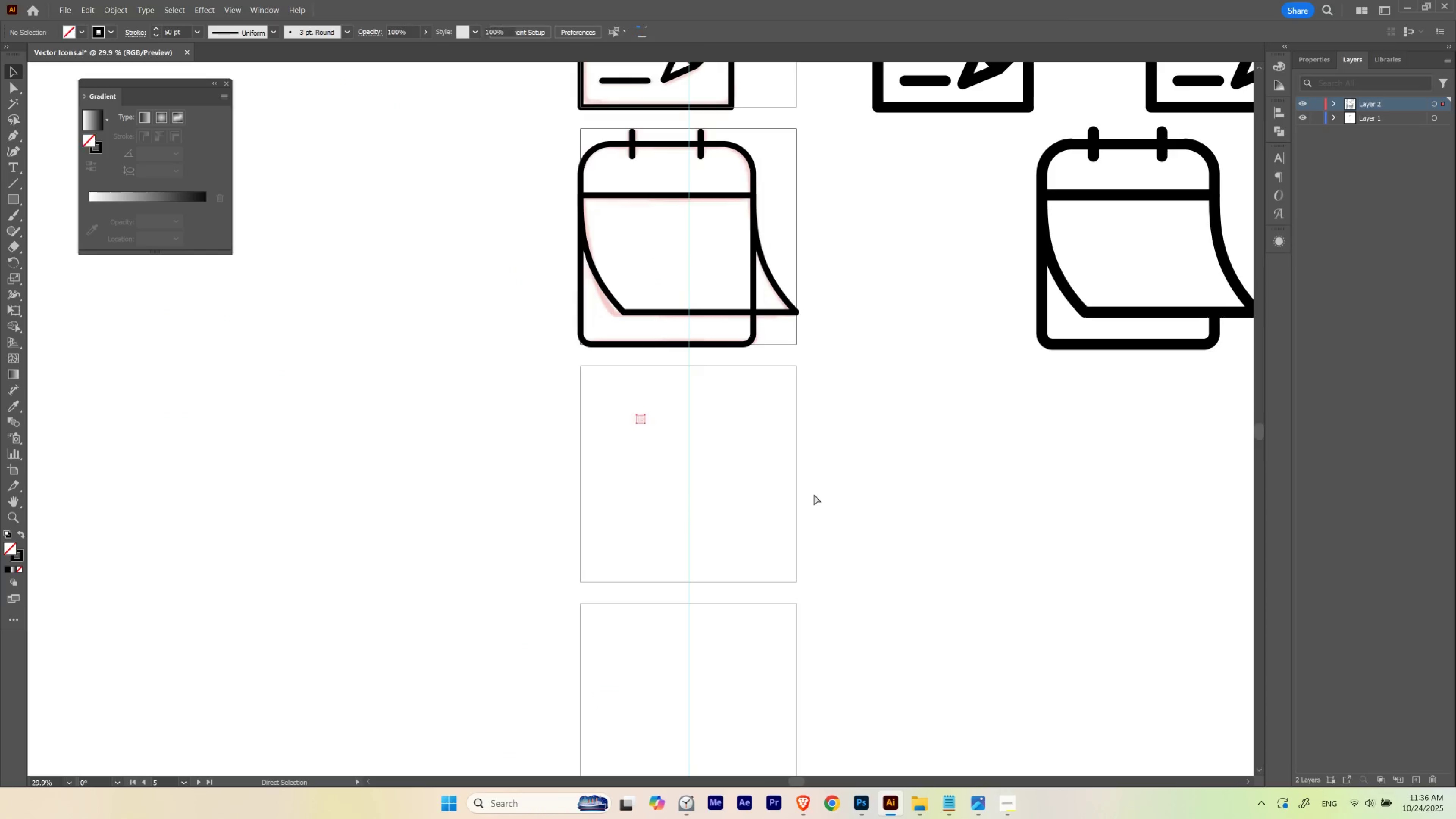 
hold_key(key=ControlLeft, duration=0.67)
 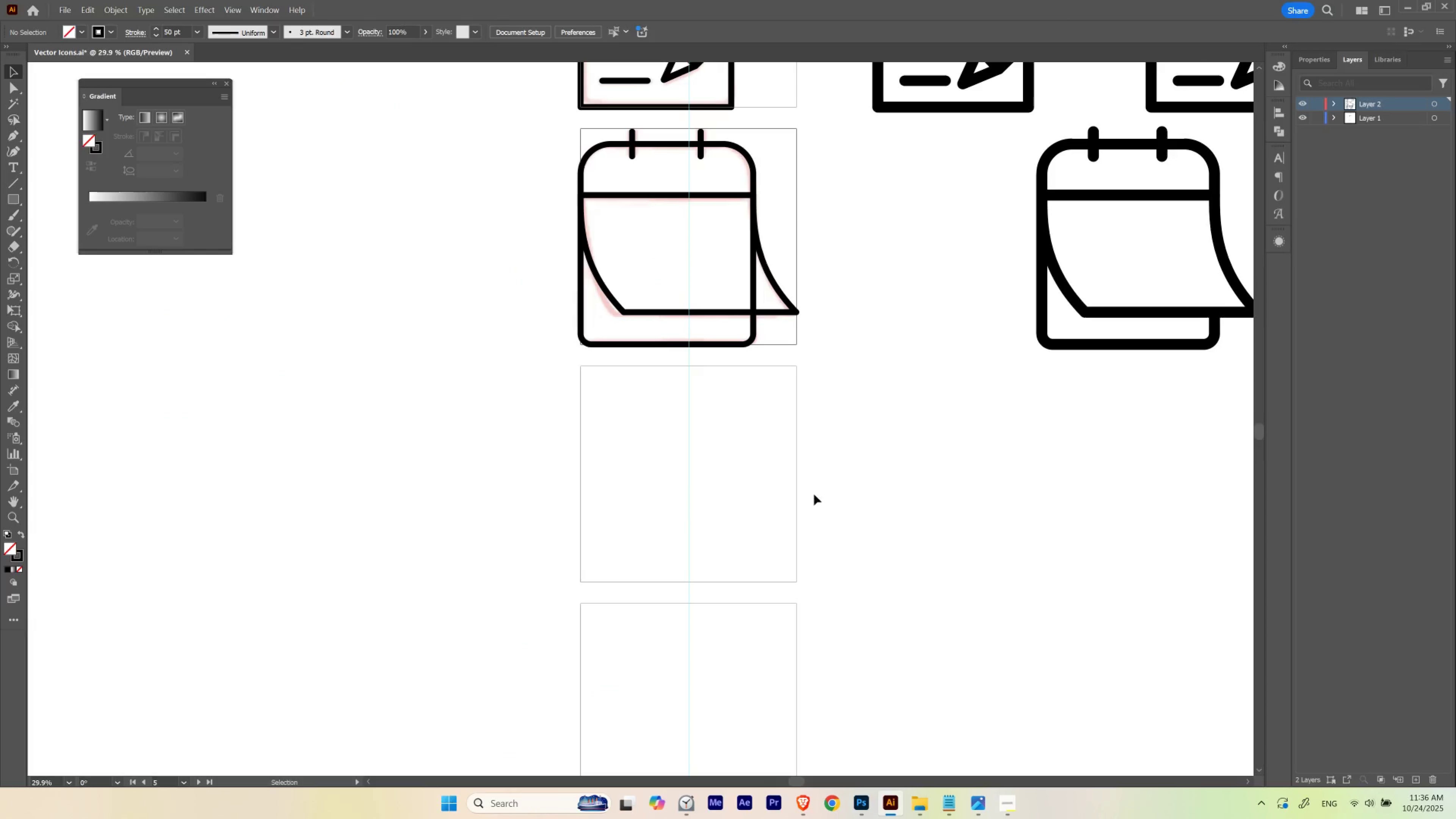 
key(Control+V)
 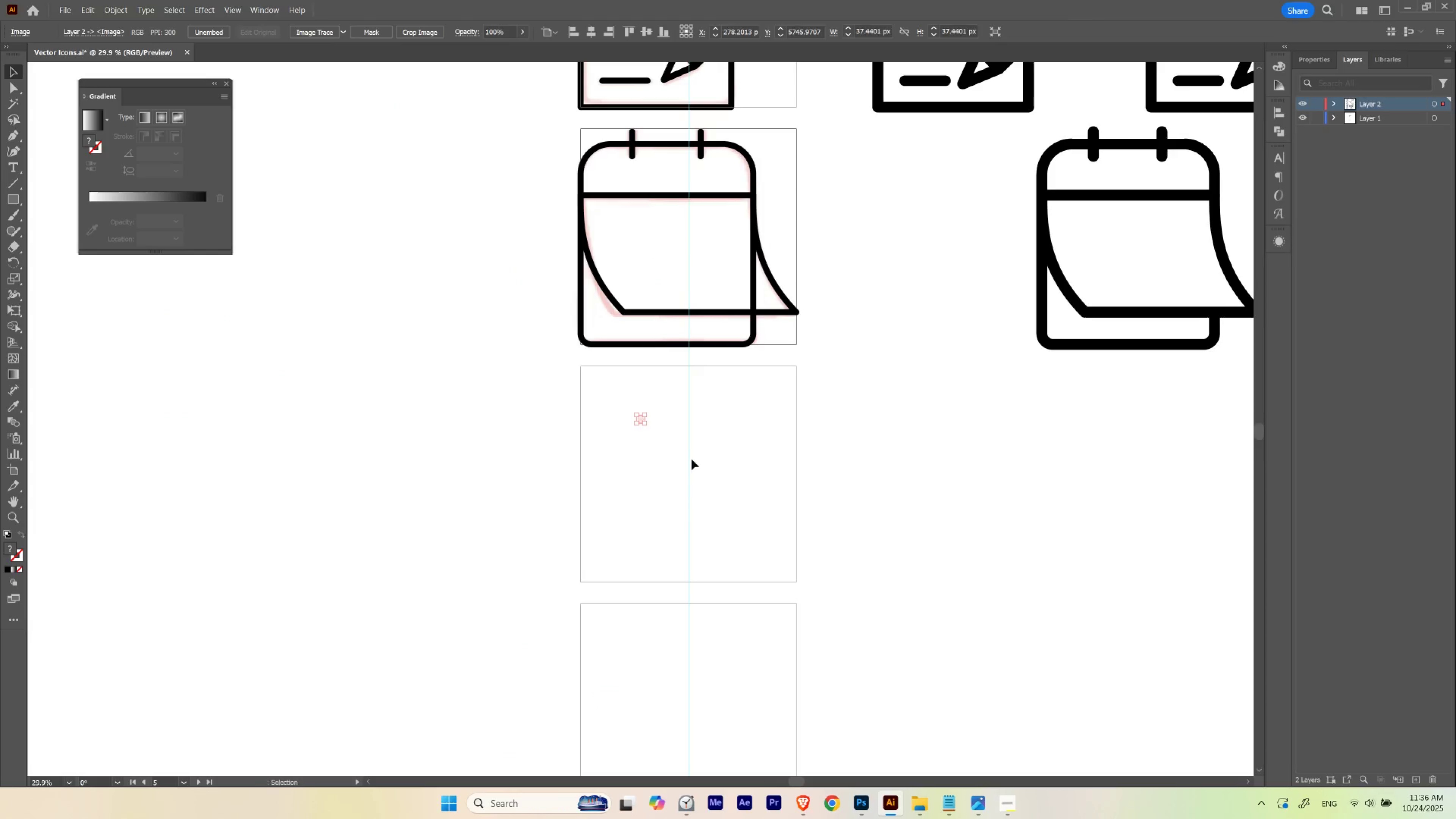 
hold_key(key=ControlLeft, duration=0.38)
 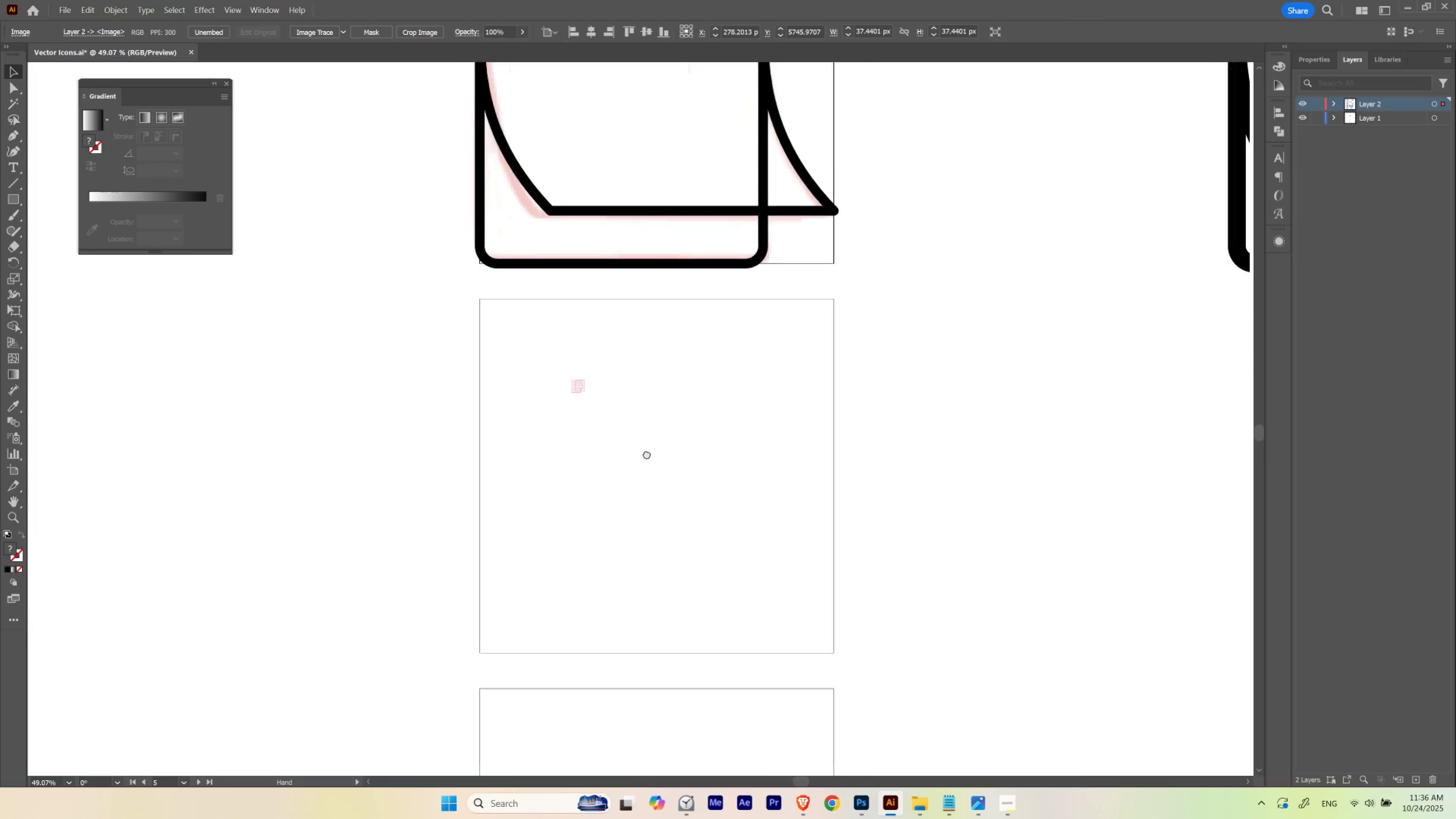 
hold_key(key=Space, duration=1.1)
 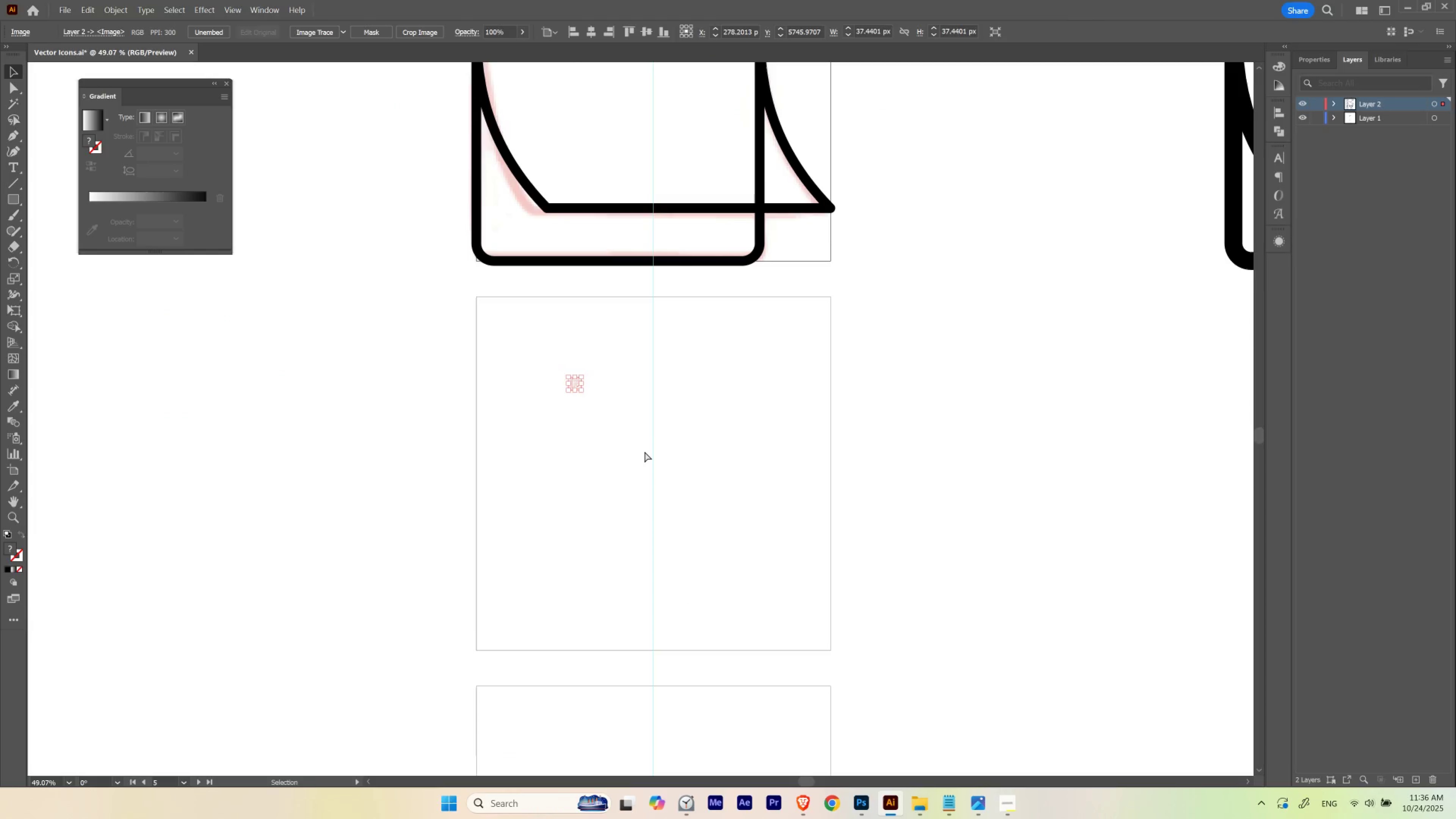 
key(Control+ControlLeft)
 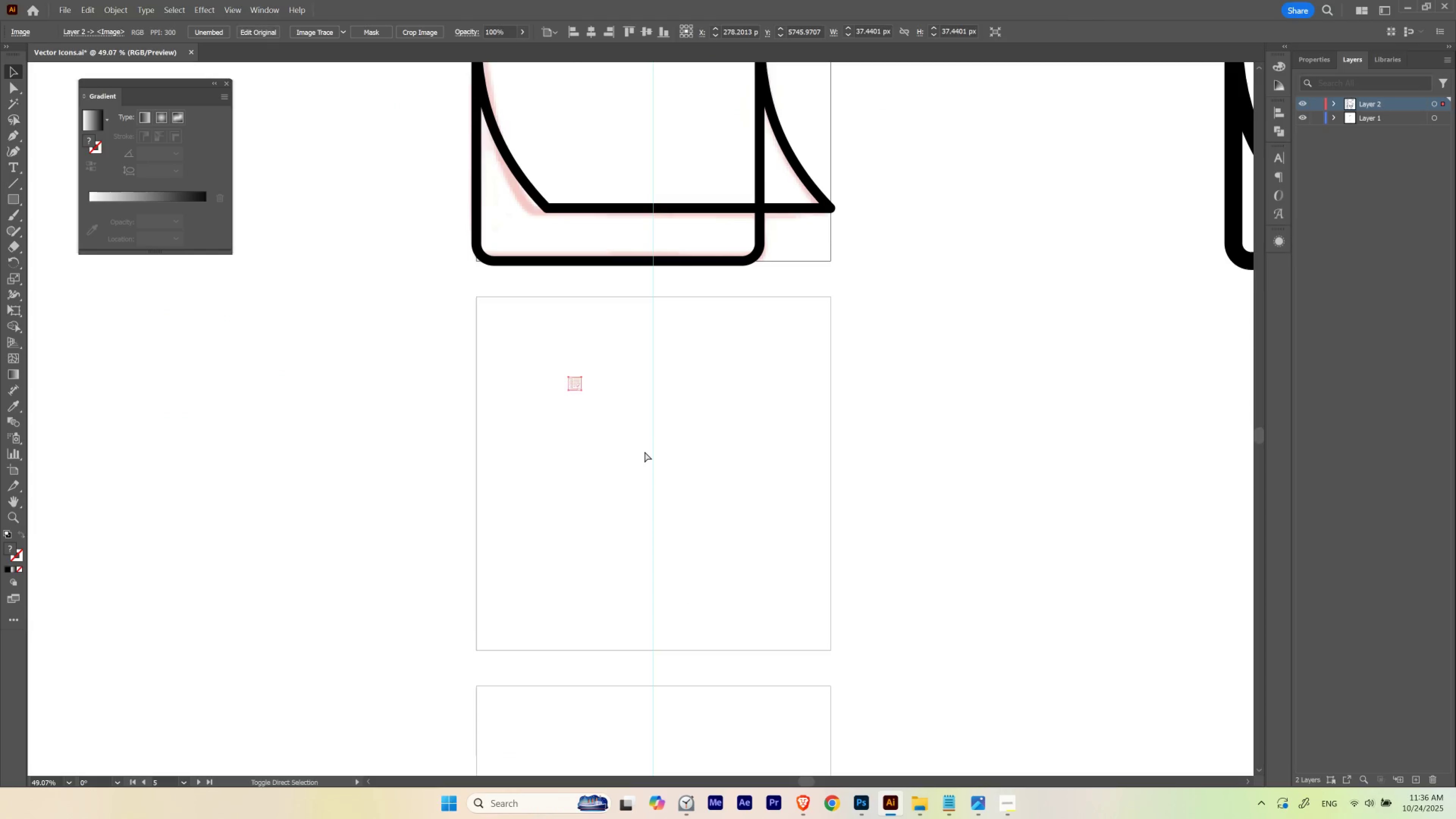 
key(Control+Shift+ShiftLeft)
 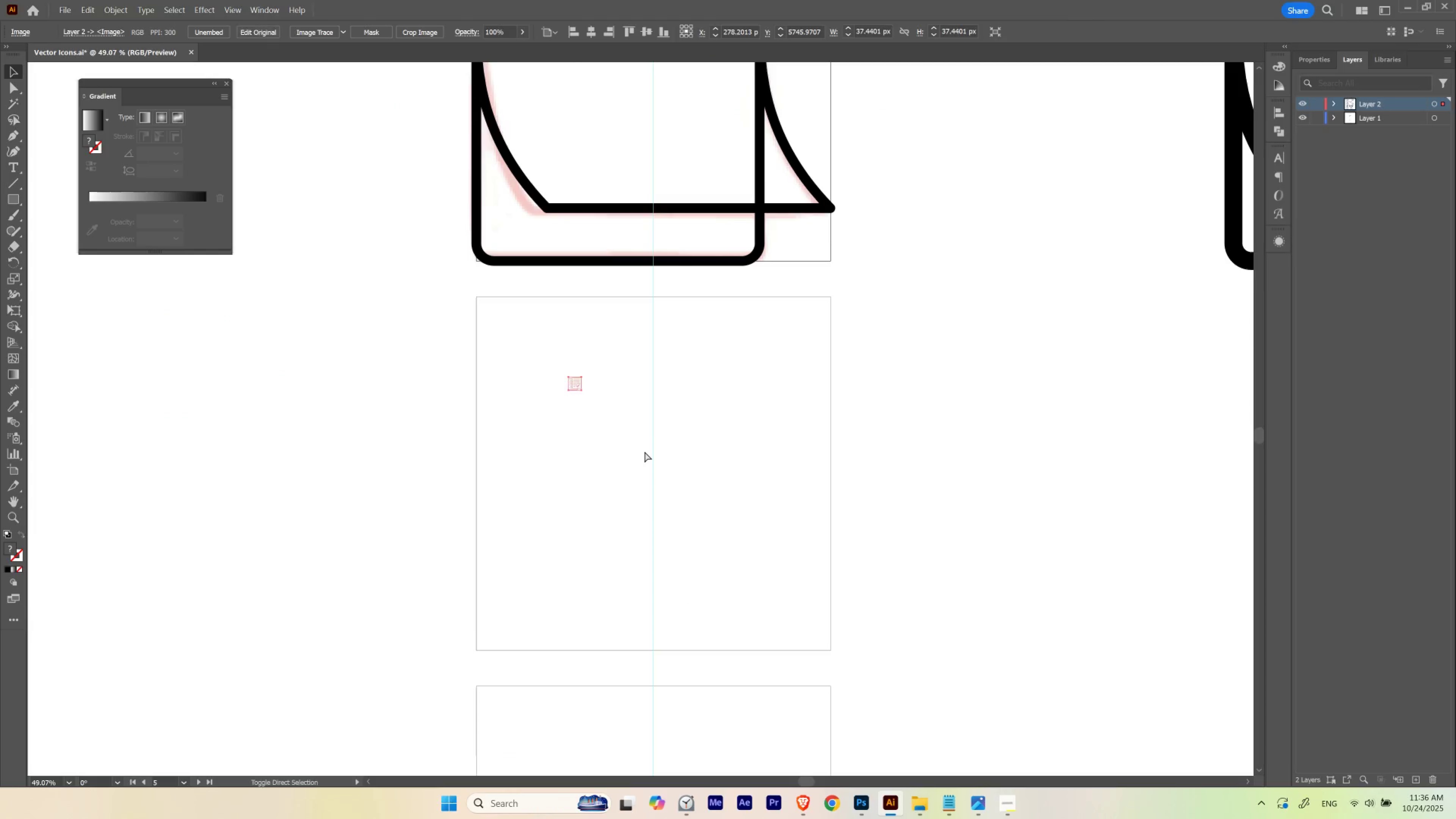 
key(Control+Shift+B)
 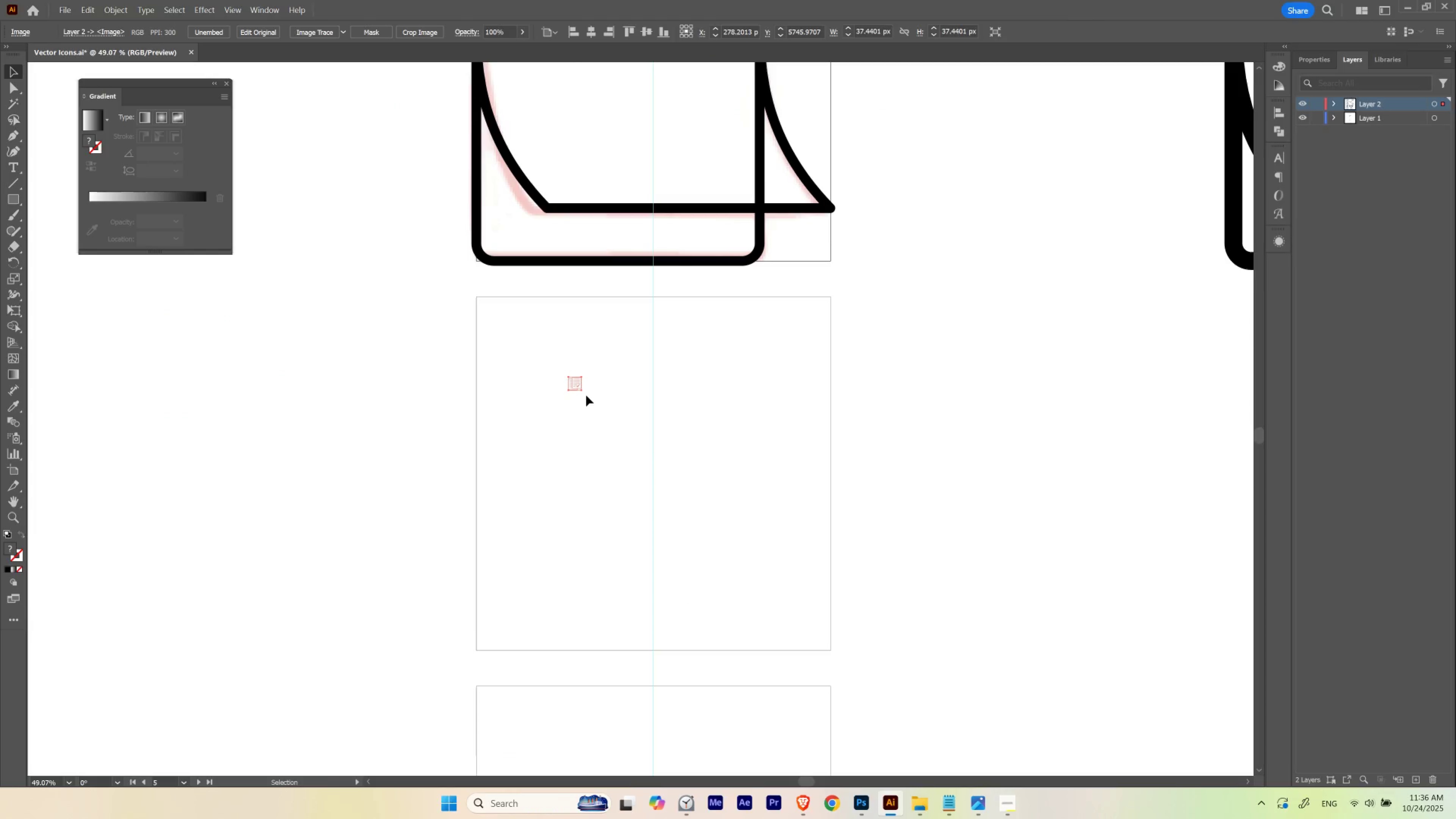 
key(Control+ControlLeft)
 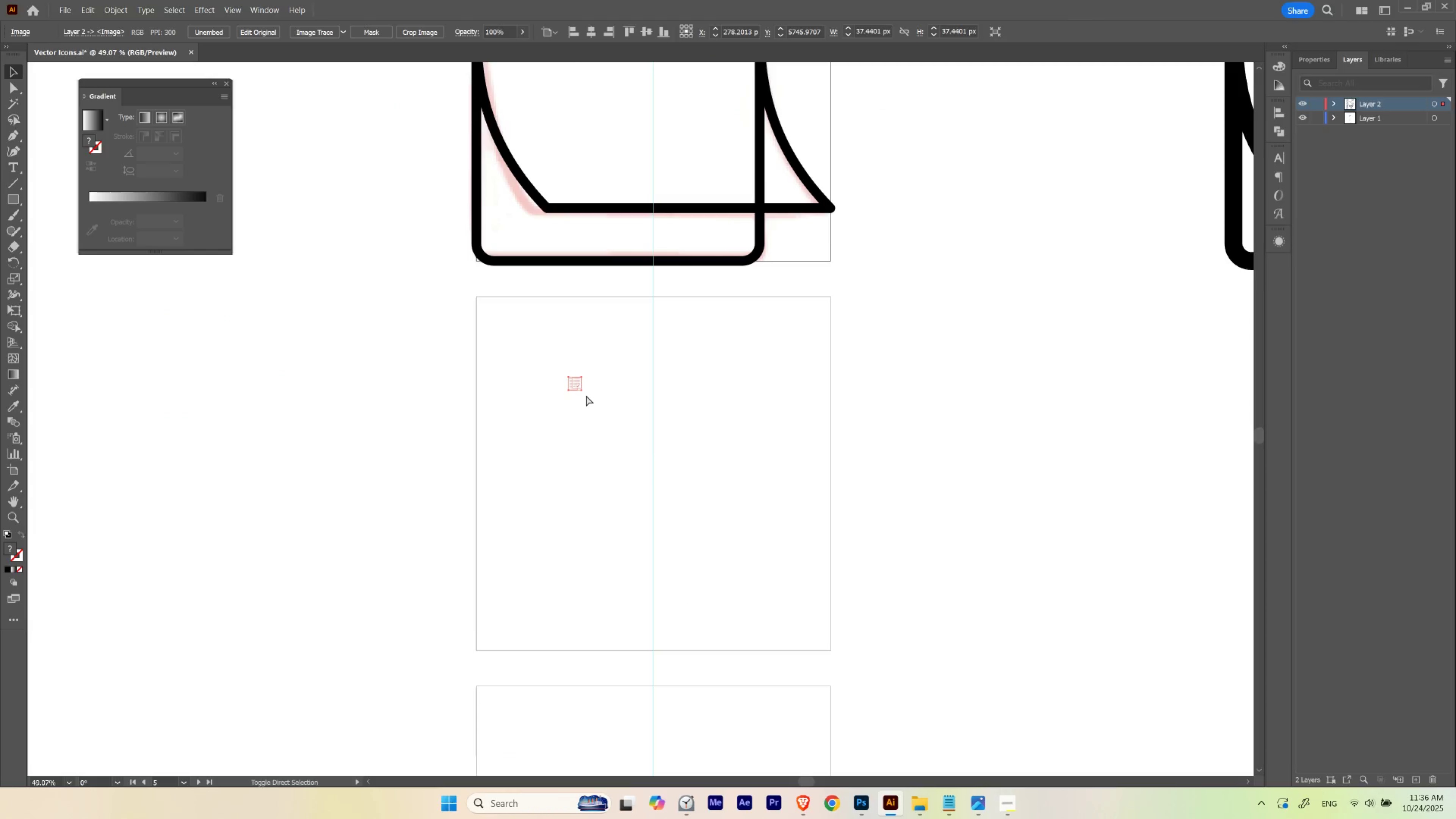 
key(Control+Shift+ShiftLeft)
 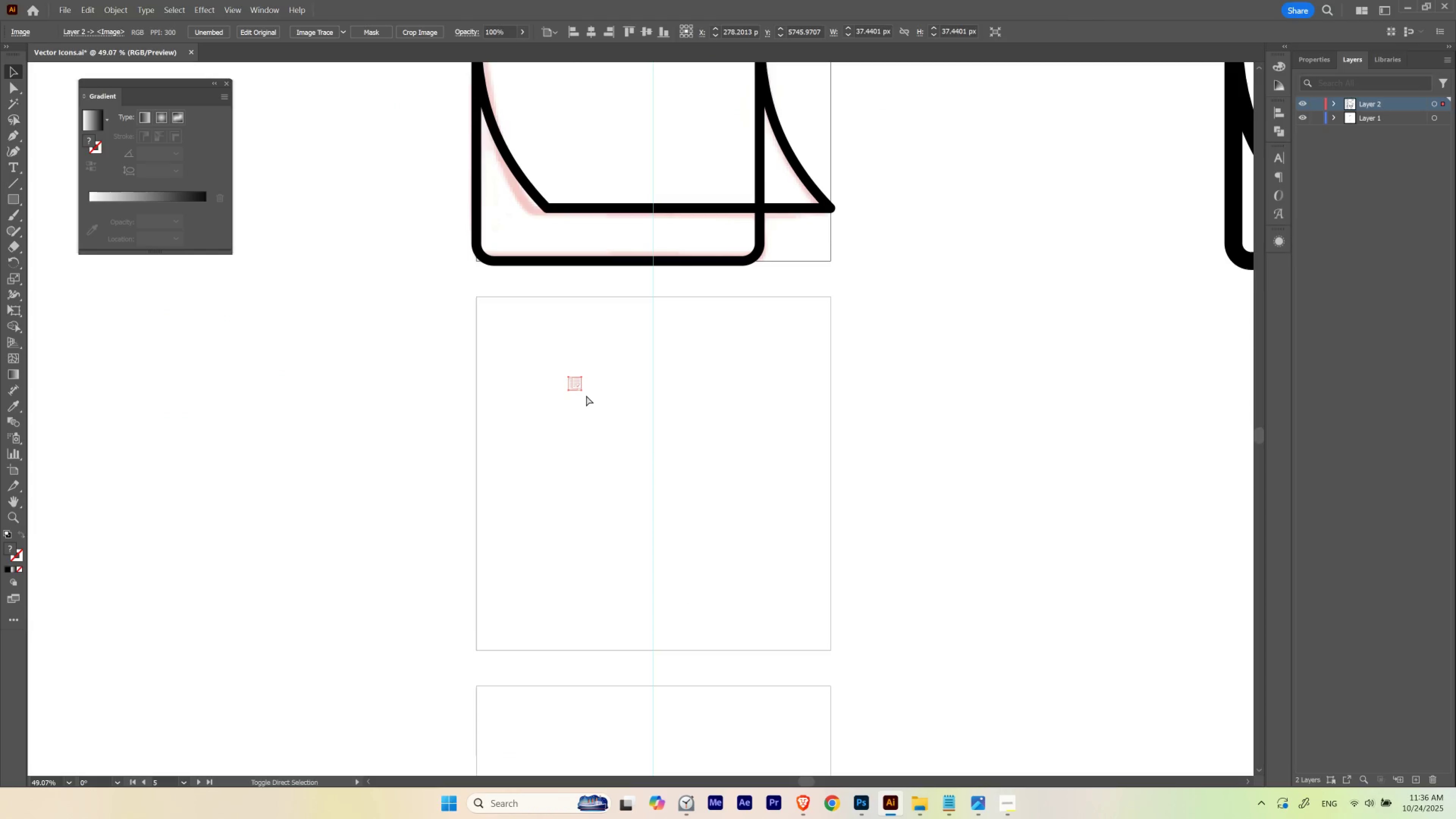 
key(Control+Shift+B)
 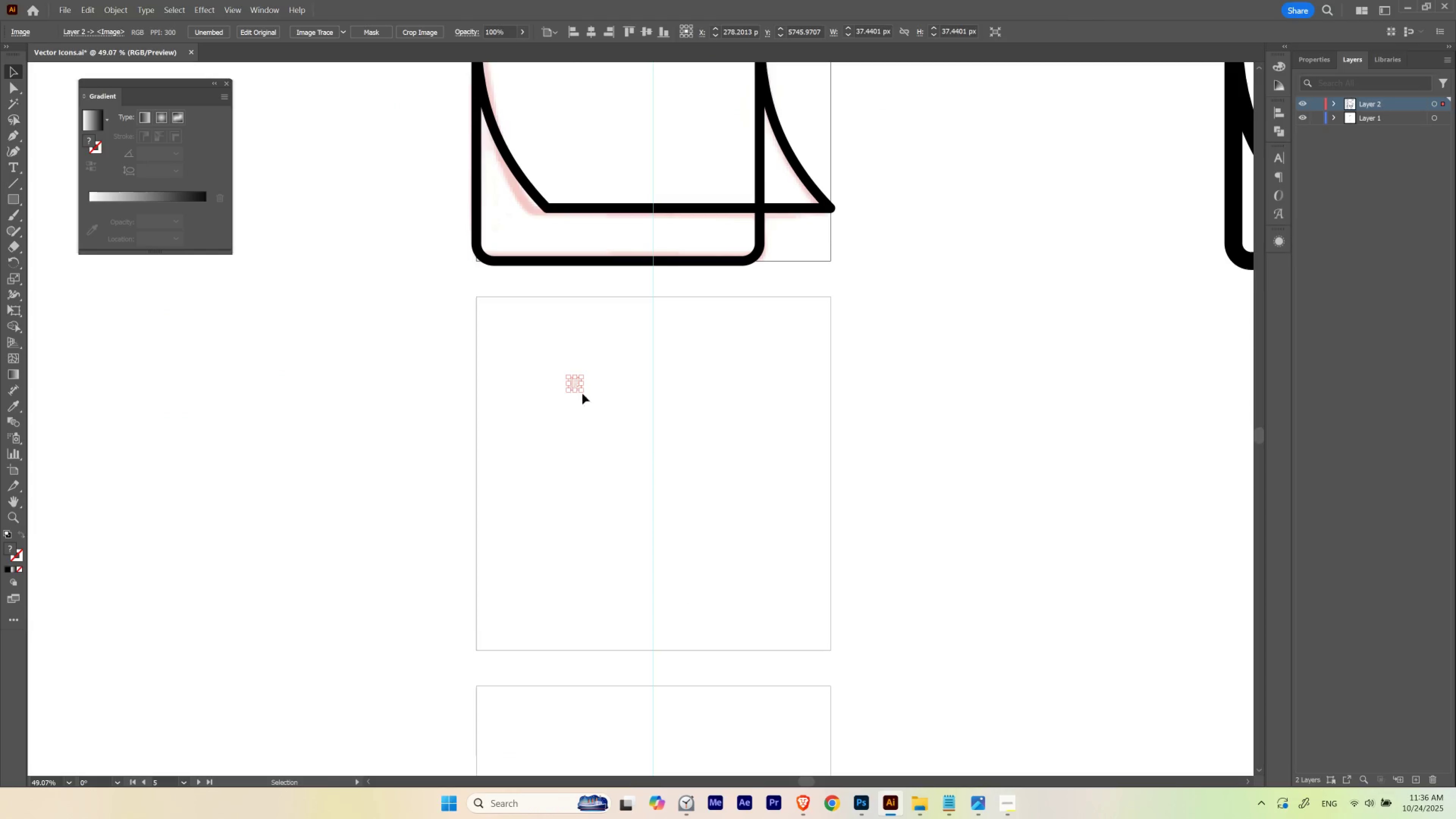 
hold_key(key=ShiftLeft, duration=1.15)
 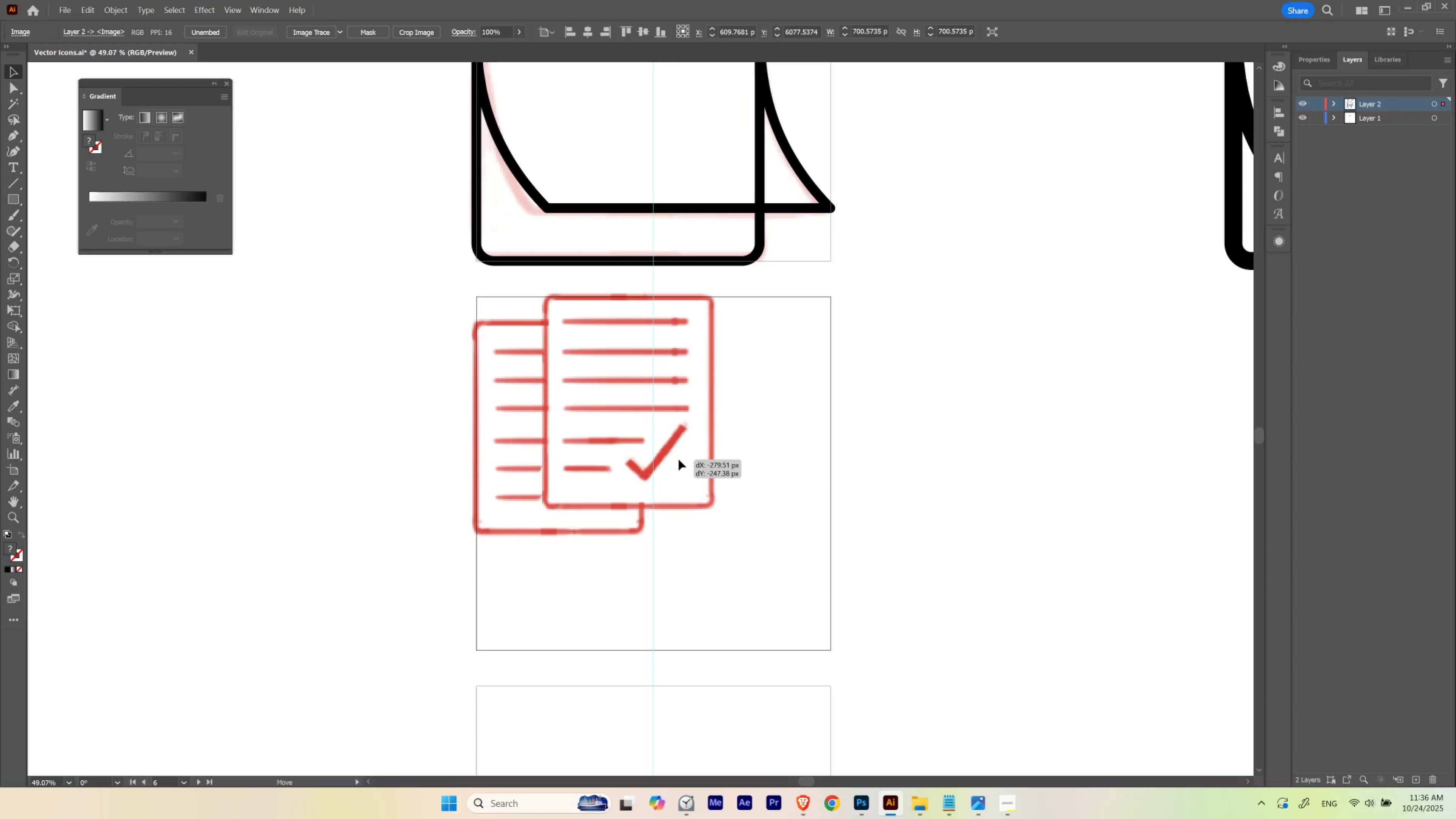 
wait(5.23)
 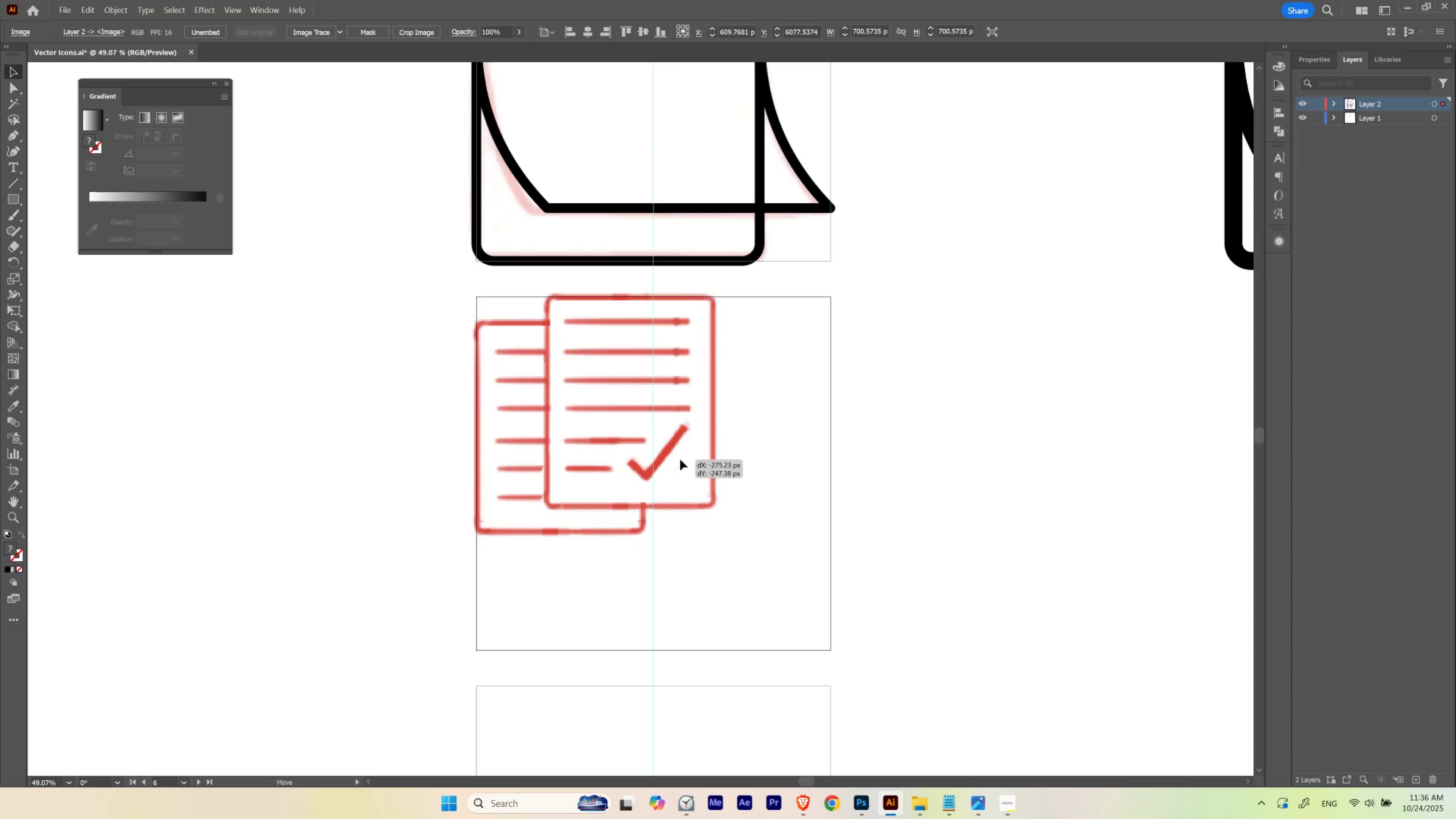 
hold_key(key=ShiftLeft, duration=1.52)
 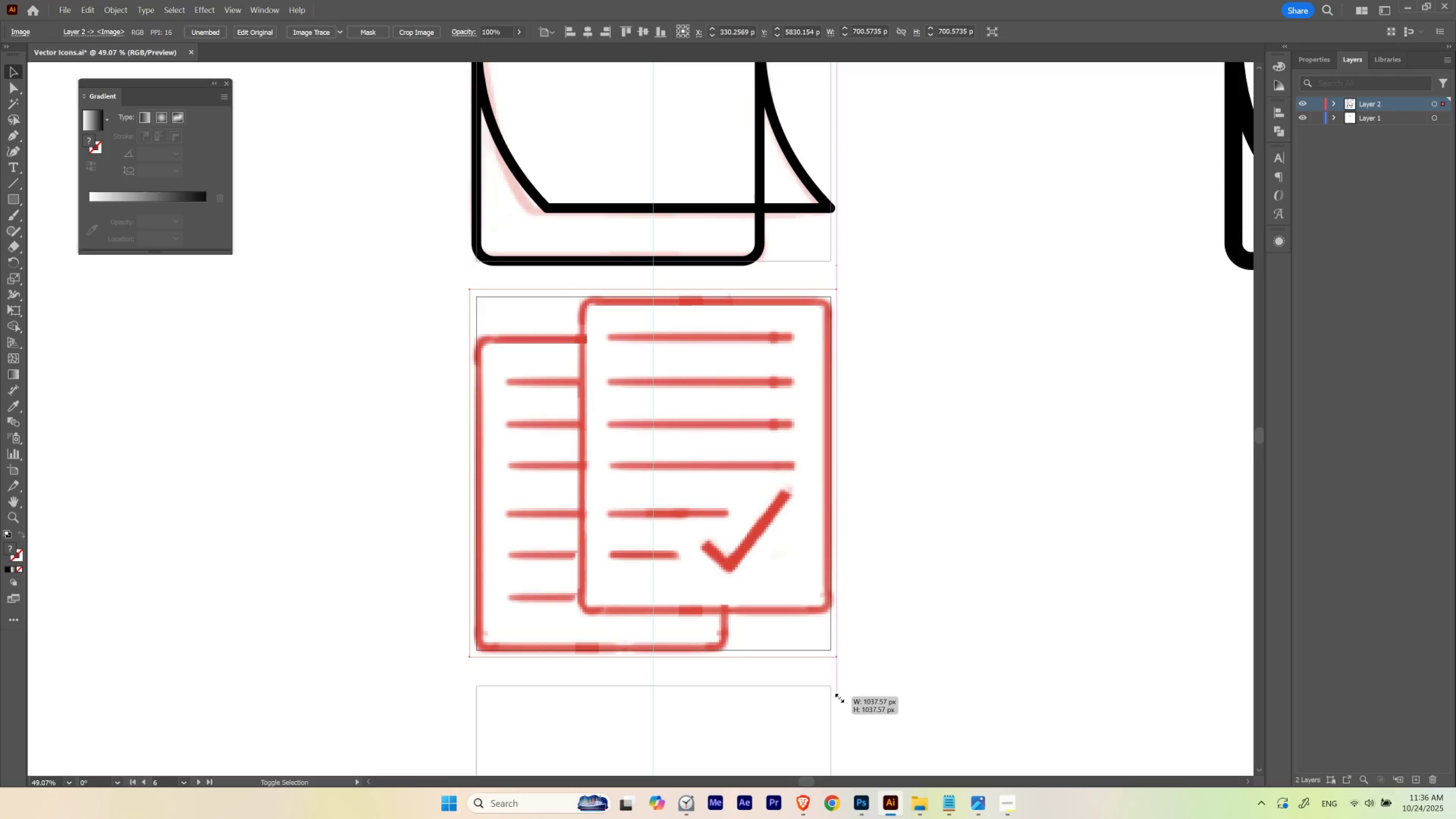 
hold_key(key=ShiftLeft, duration=1.52)
 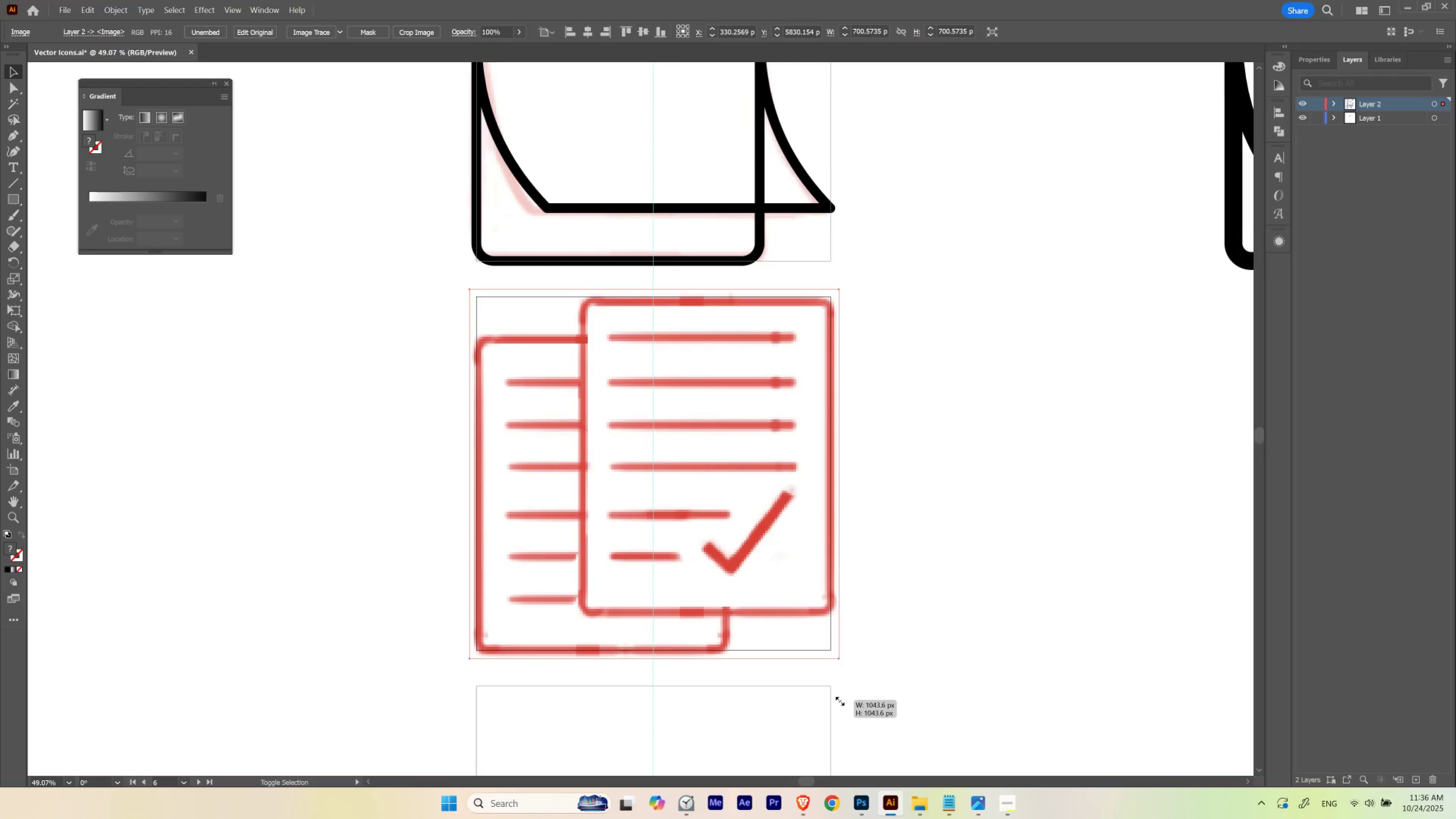 
hold_key(key=ShiftLeft, duration=1.32)
 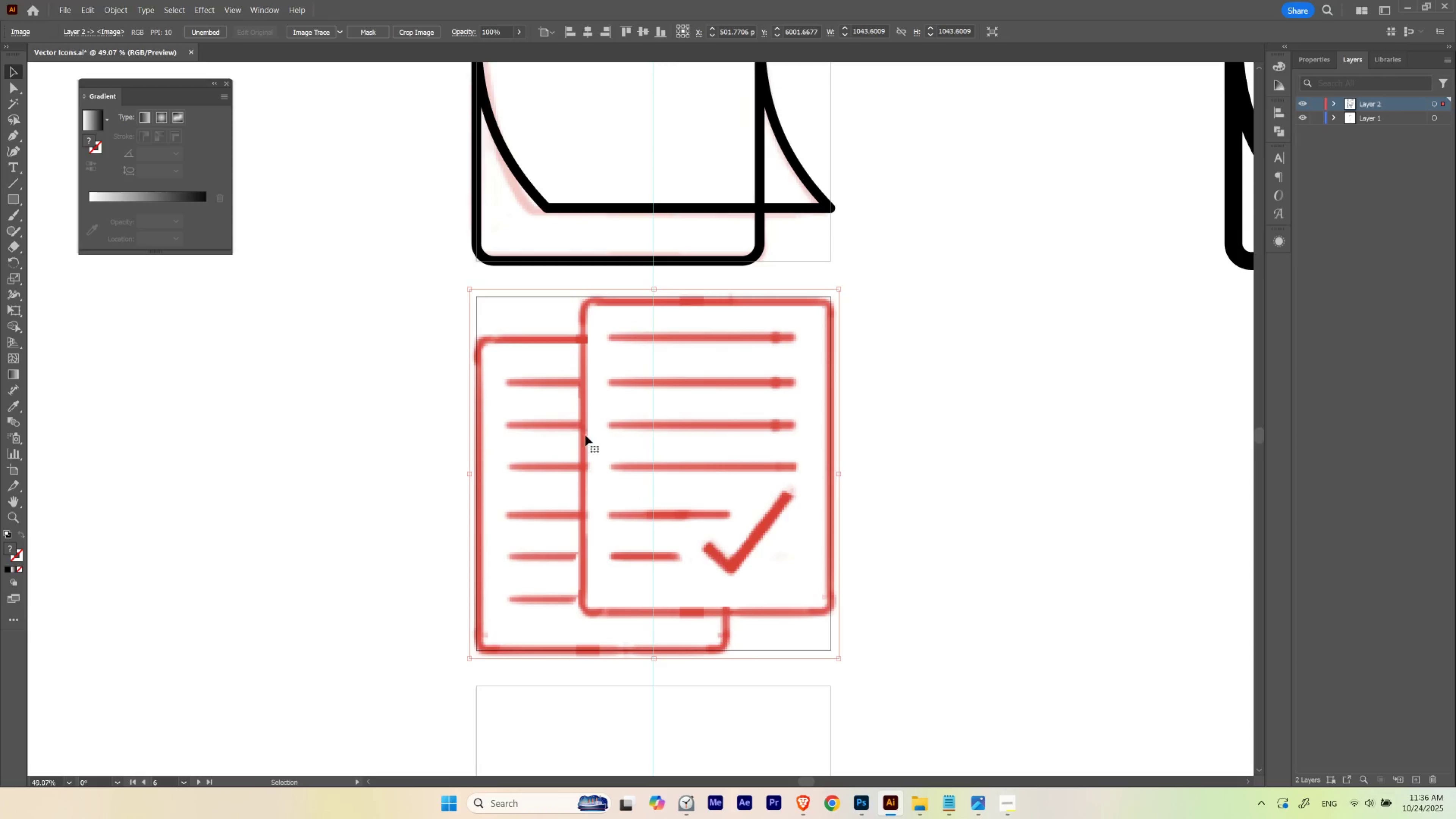 
hold_key(key=ControlLeft, duration=0.79)
 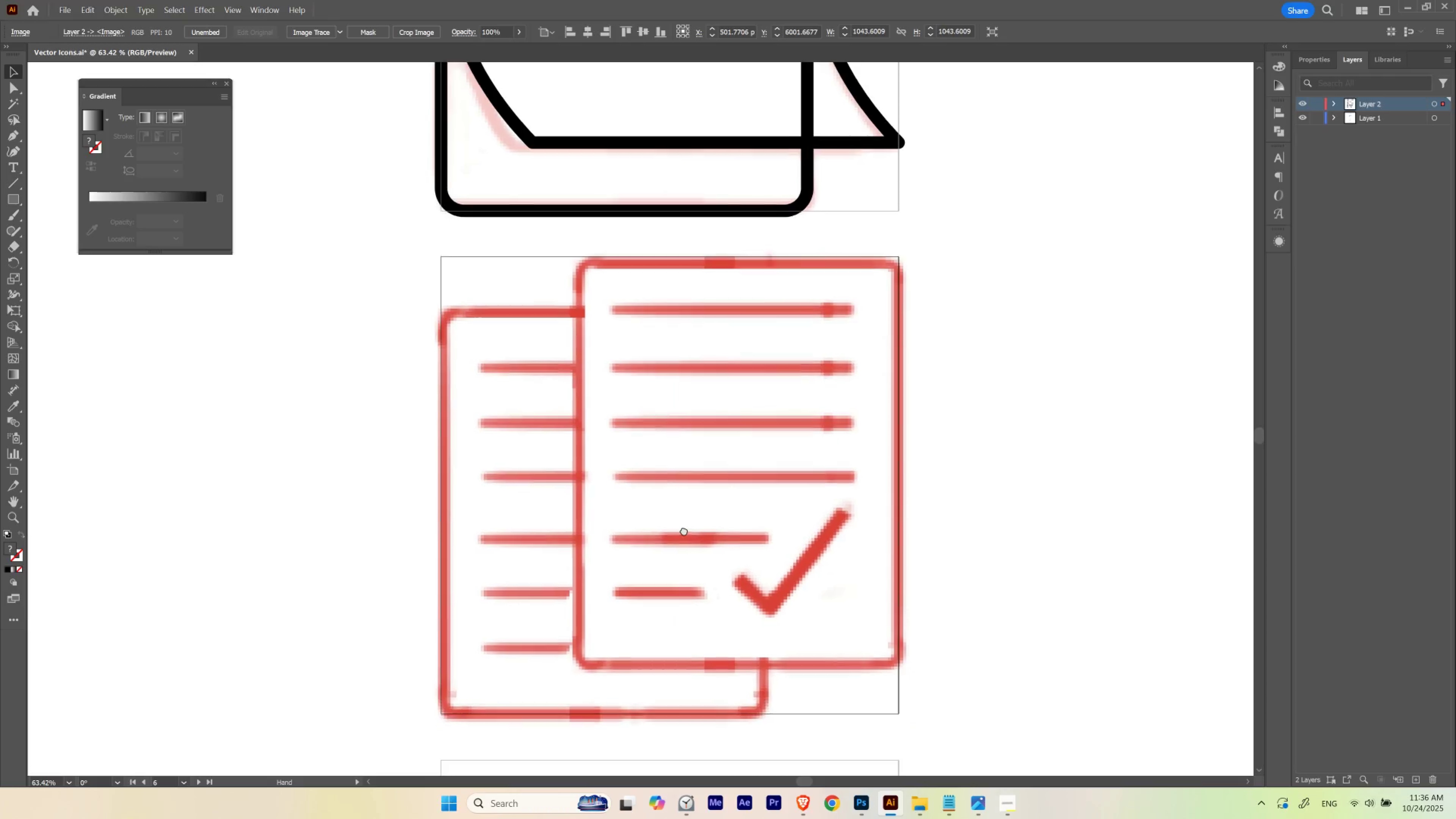 
hold_key(key=Space, duration=1.5)
 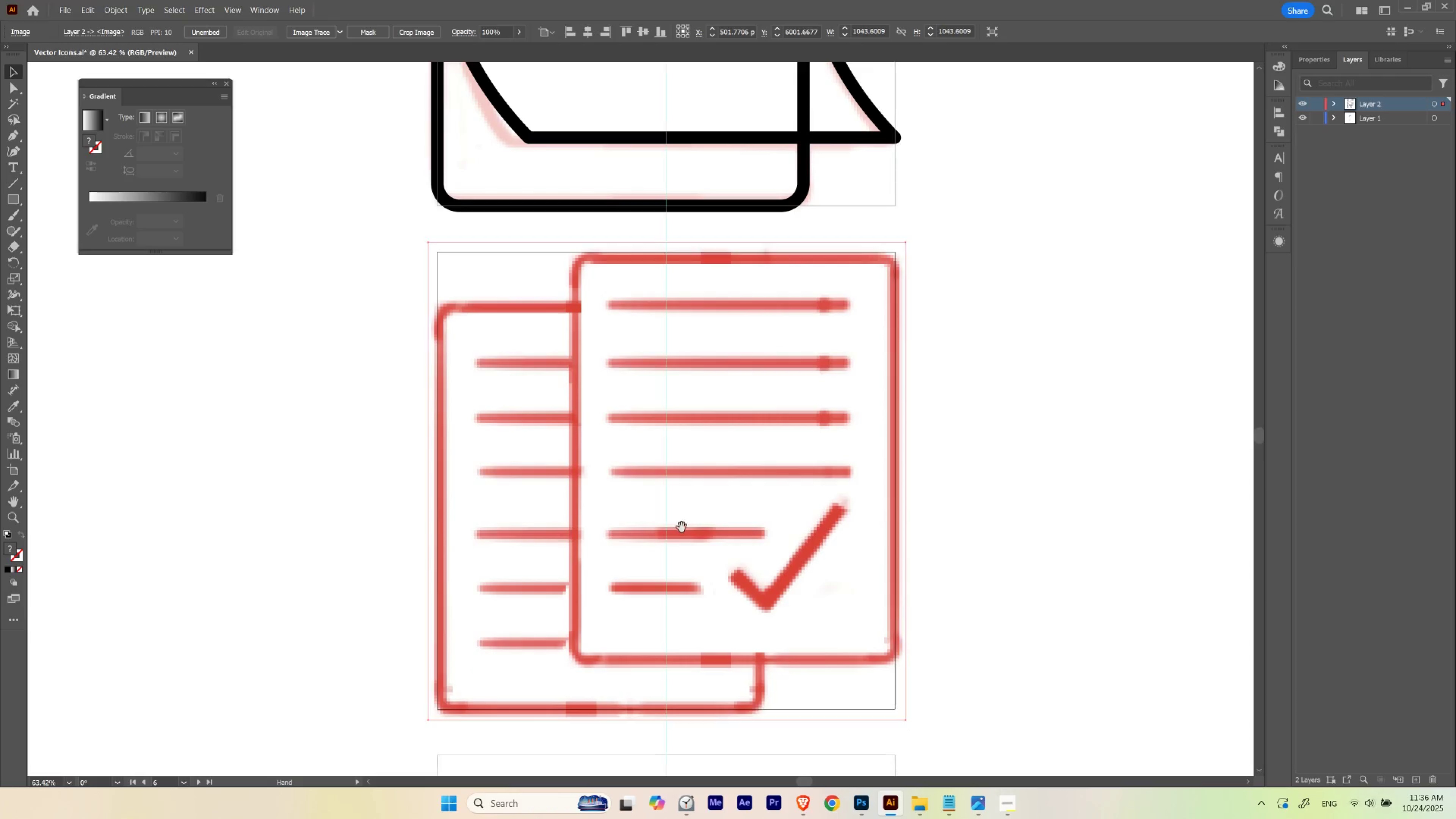 
key(Space)
 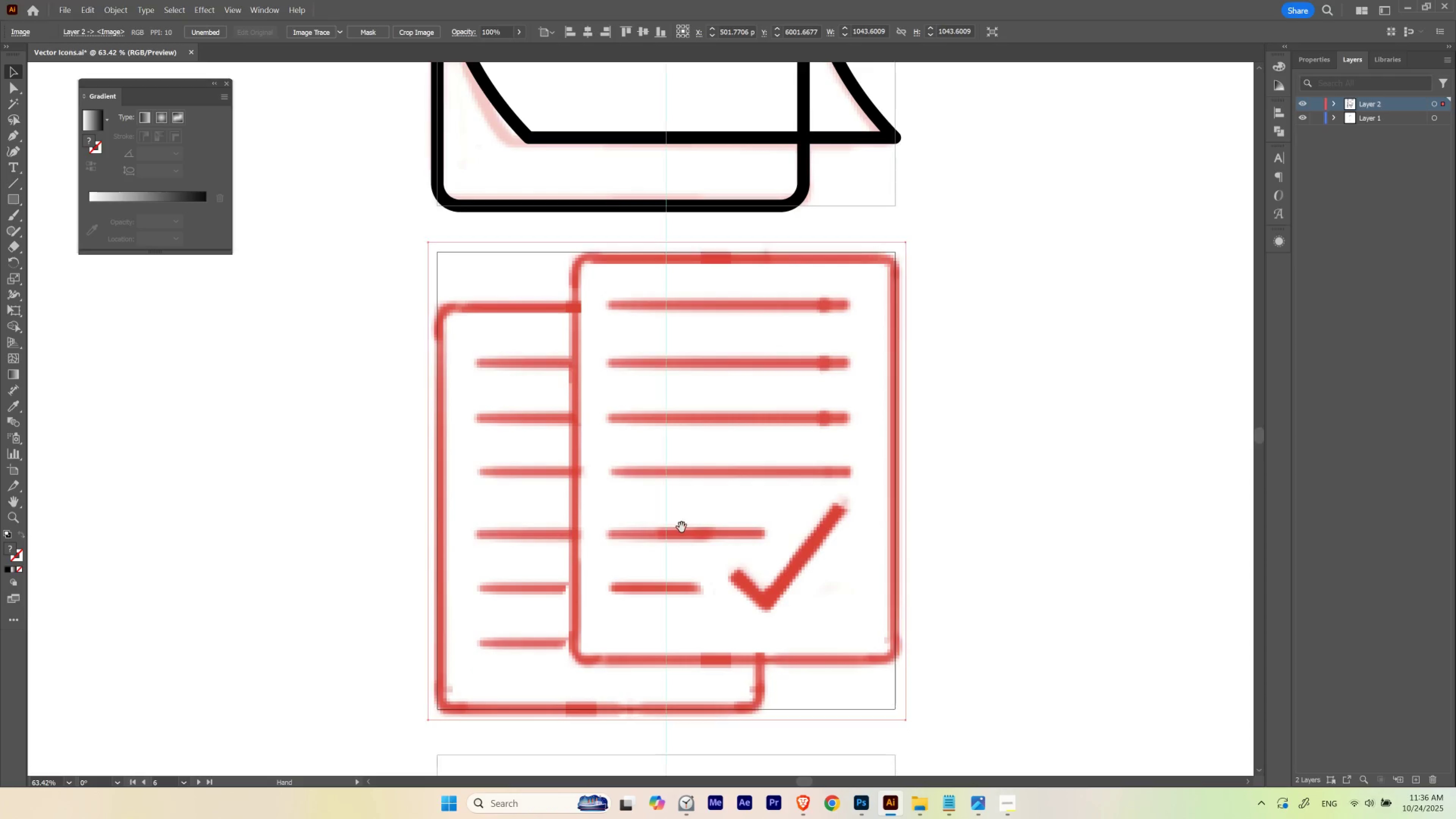 
key(Space)
 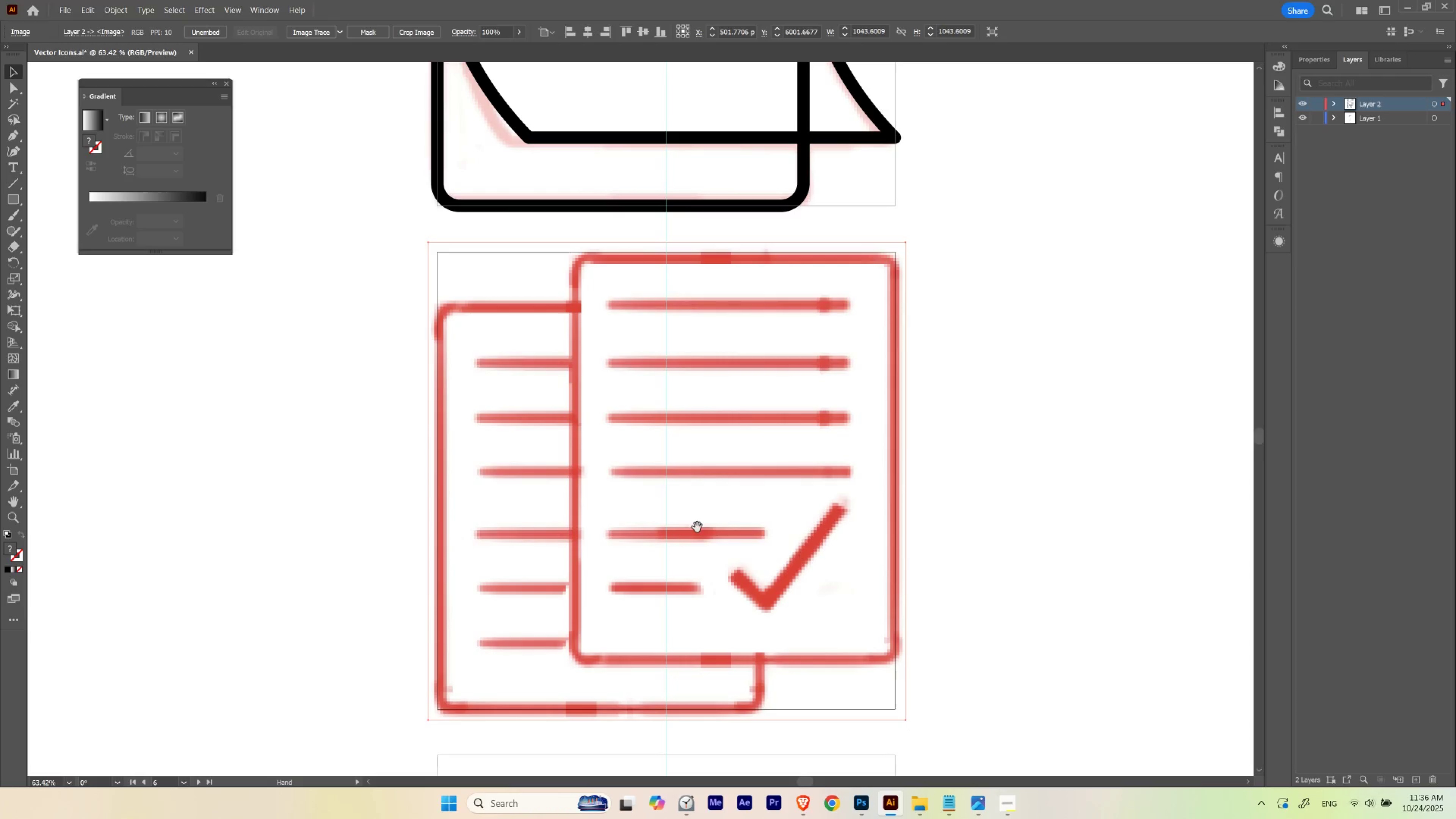 
key(Space)
 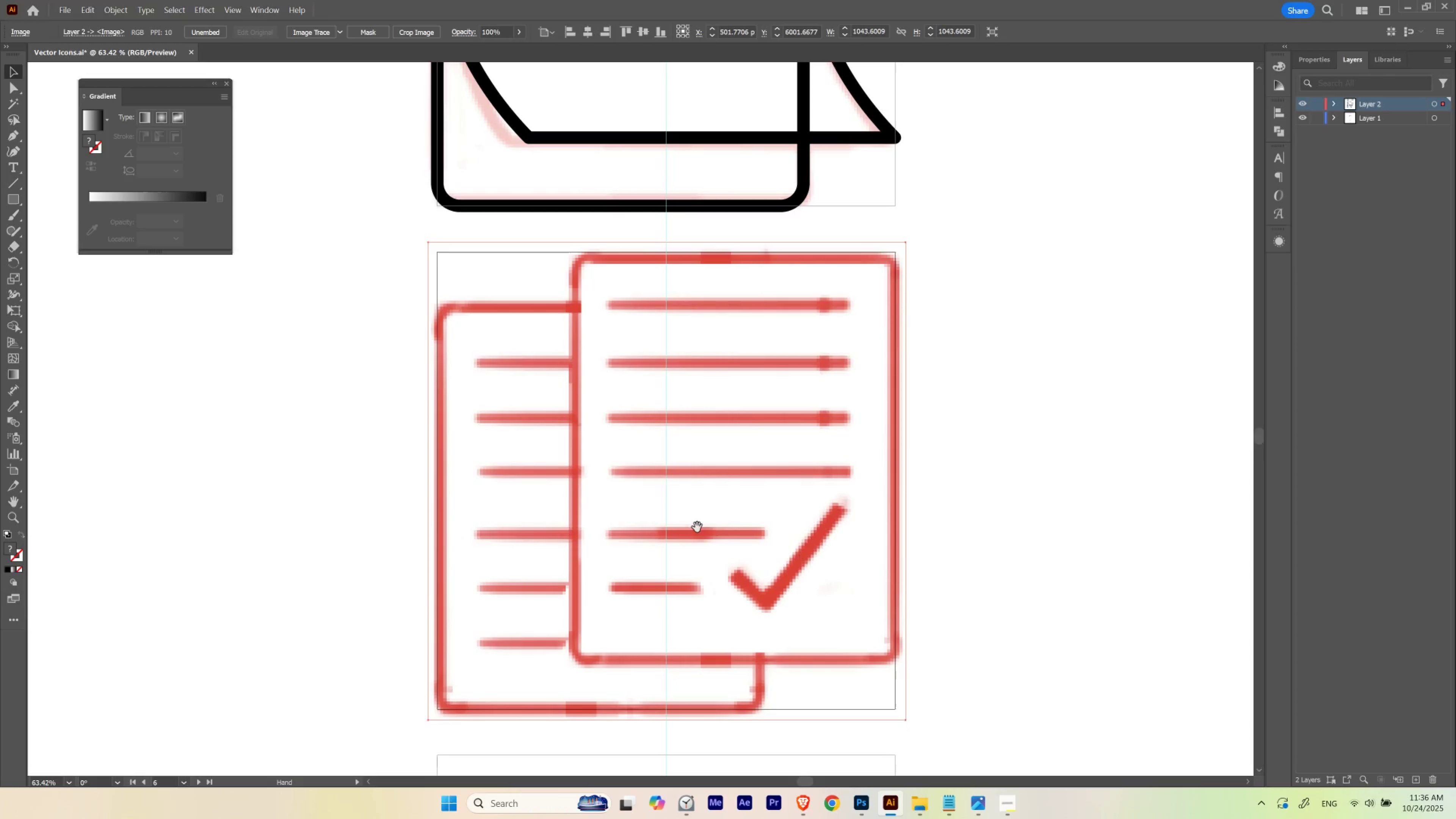 
key(Space)
 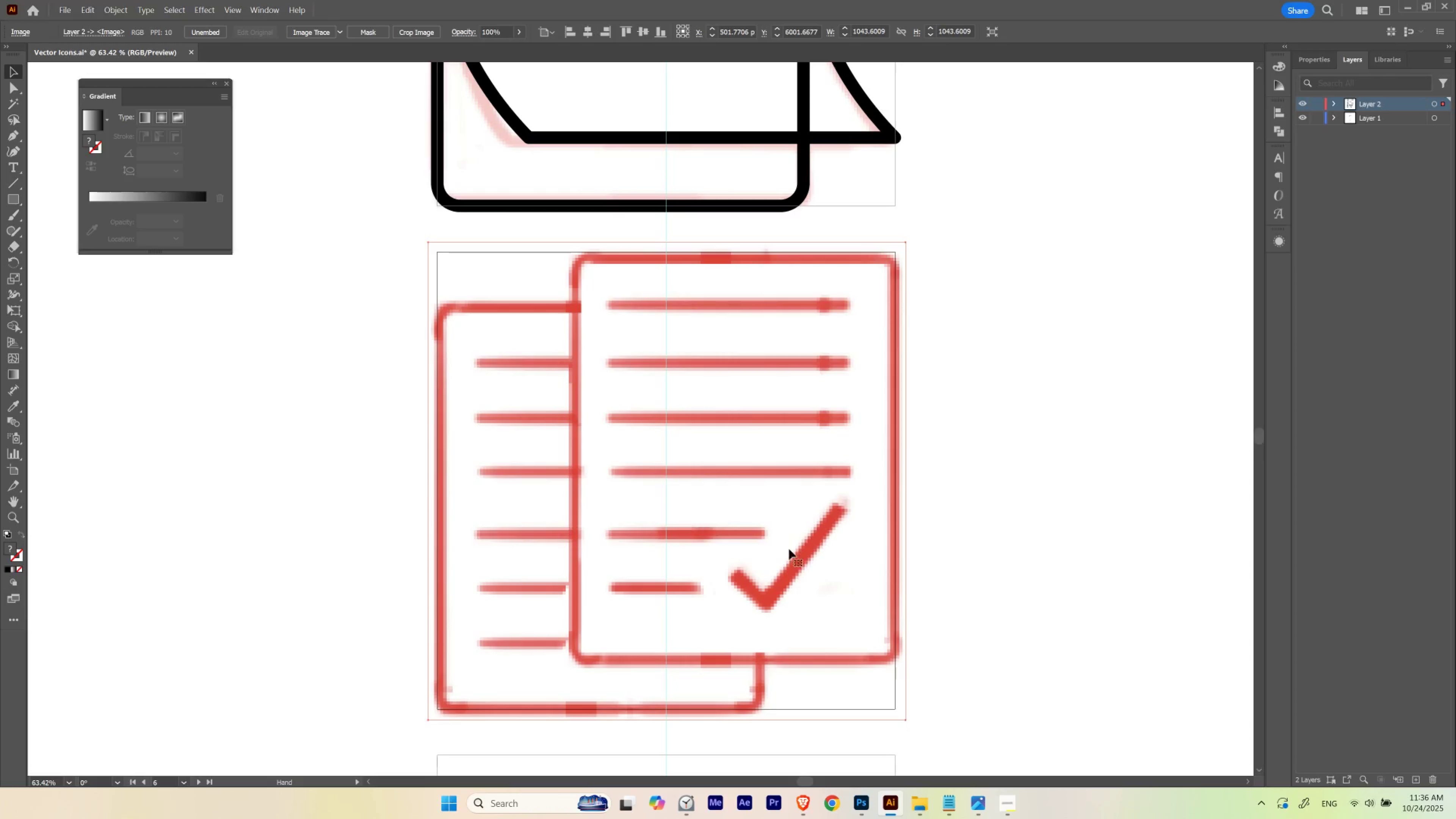 
key(Space)
 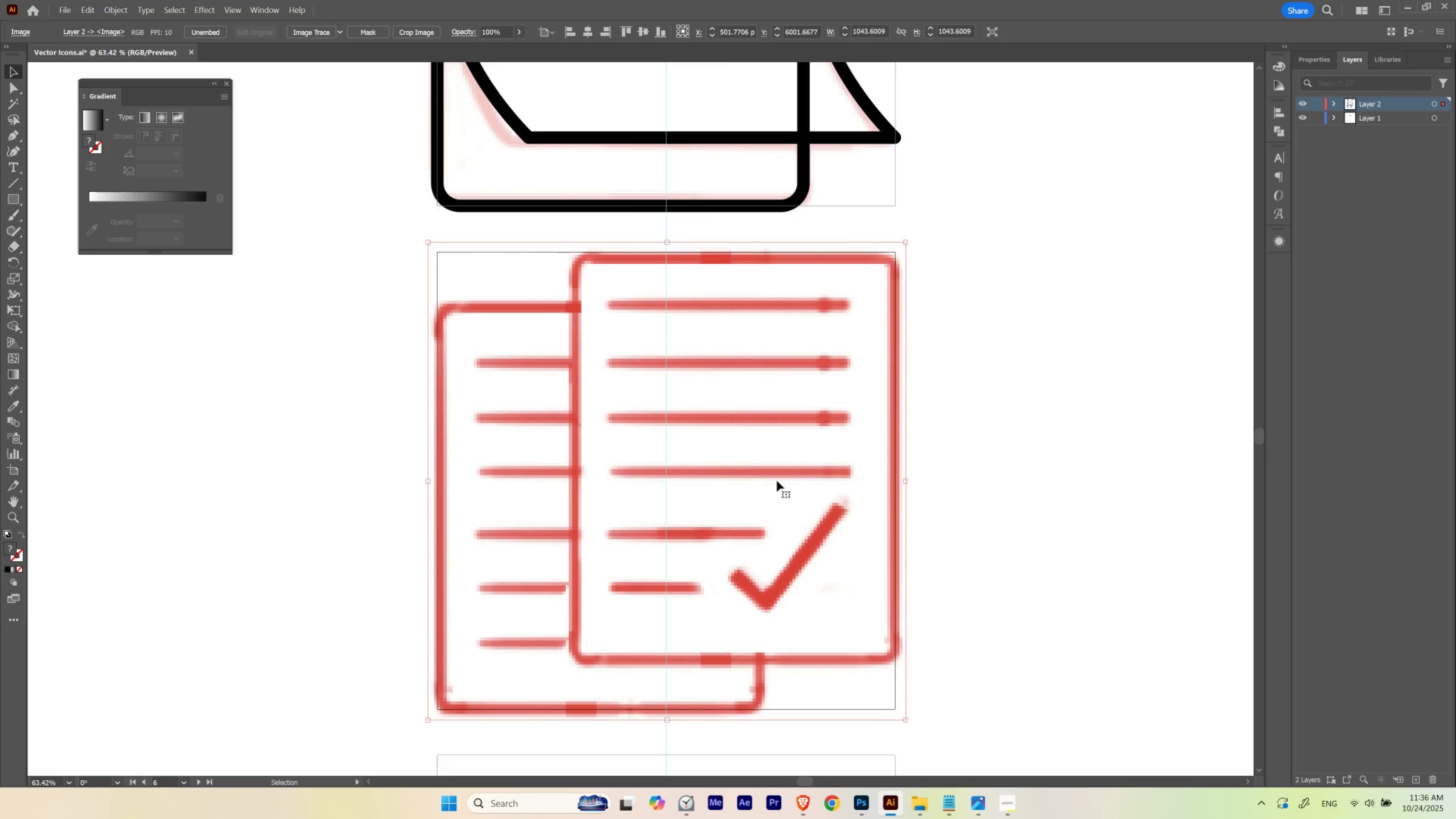 
hold_key(key=ShiftLeft, duration=1.5)
 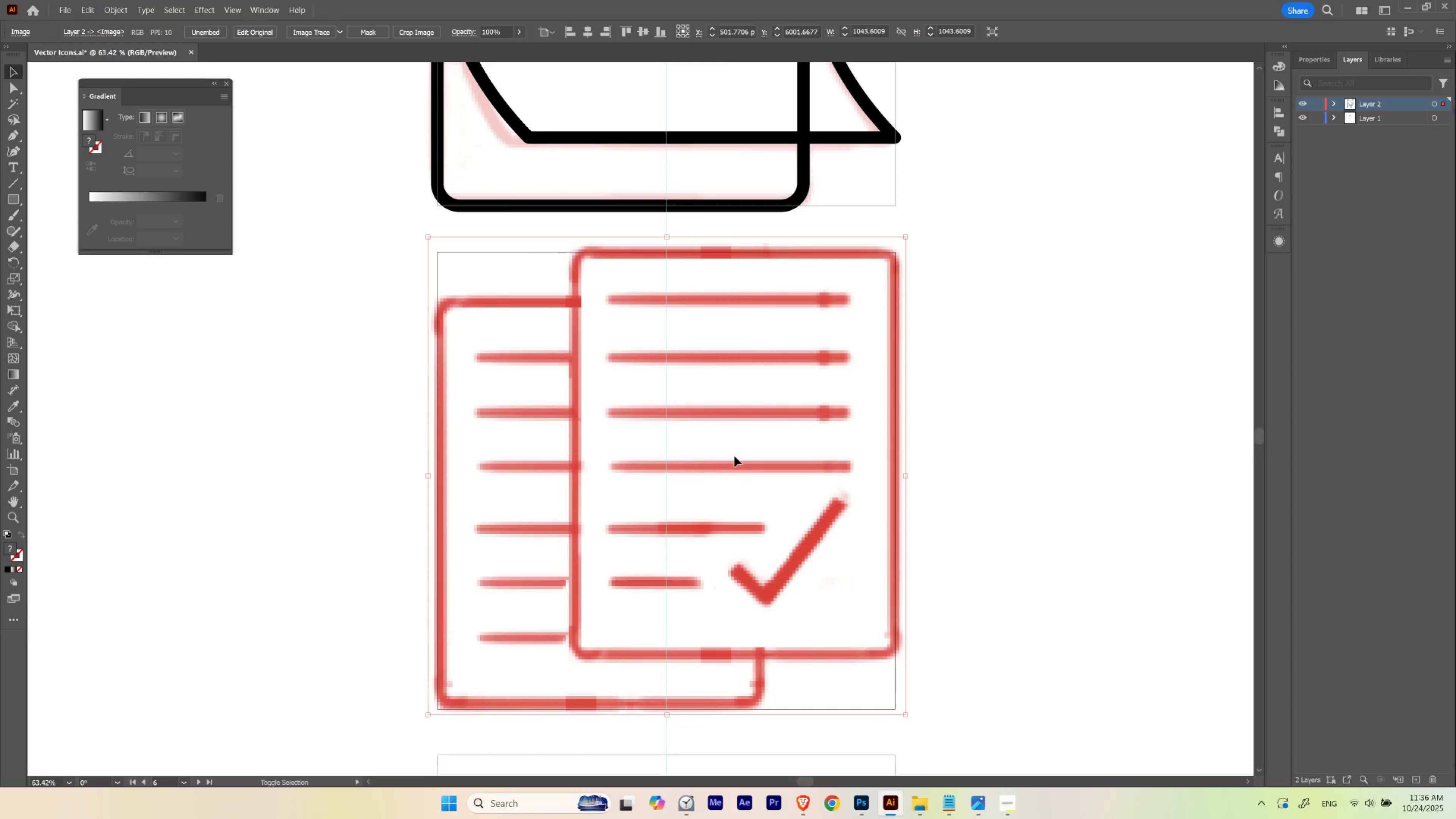 
hold_key(key=ShiftLeft, duration=0.63)
 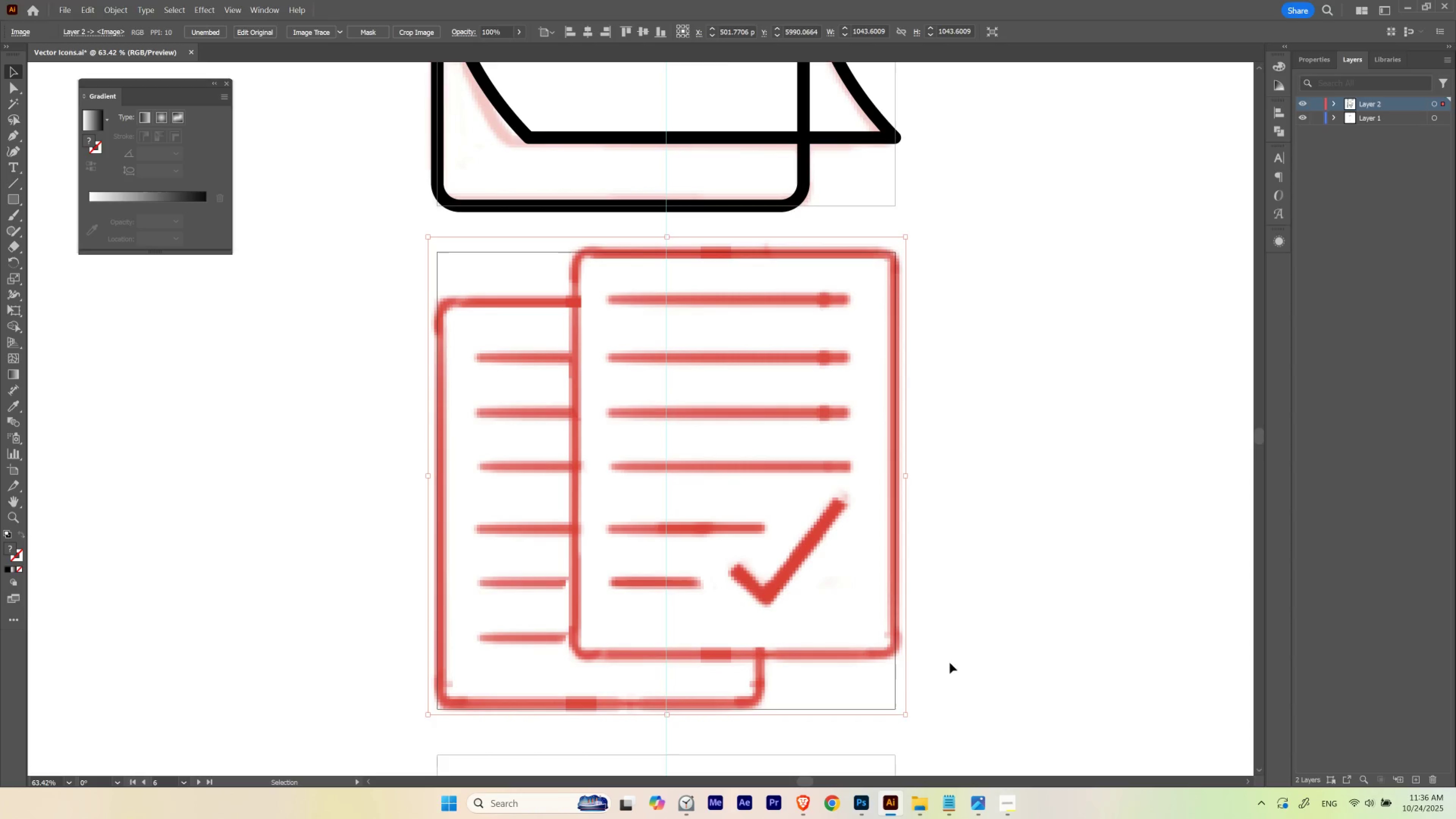 
hold_key(key=ShiftLeft, duration=1.53)
 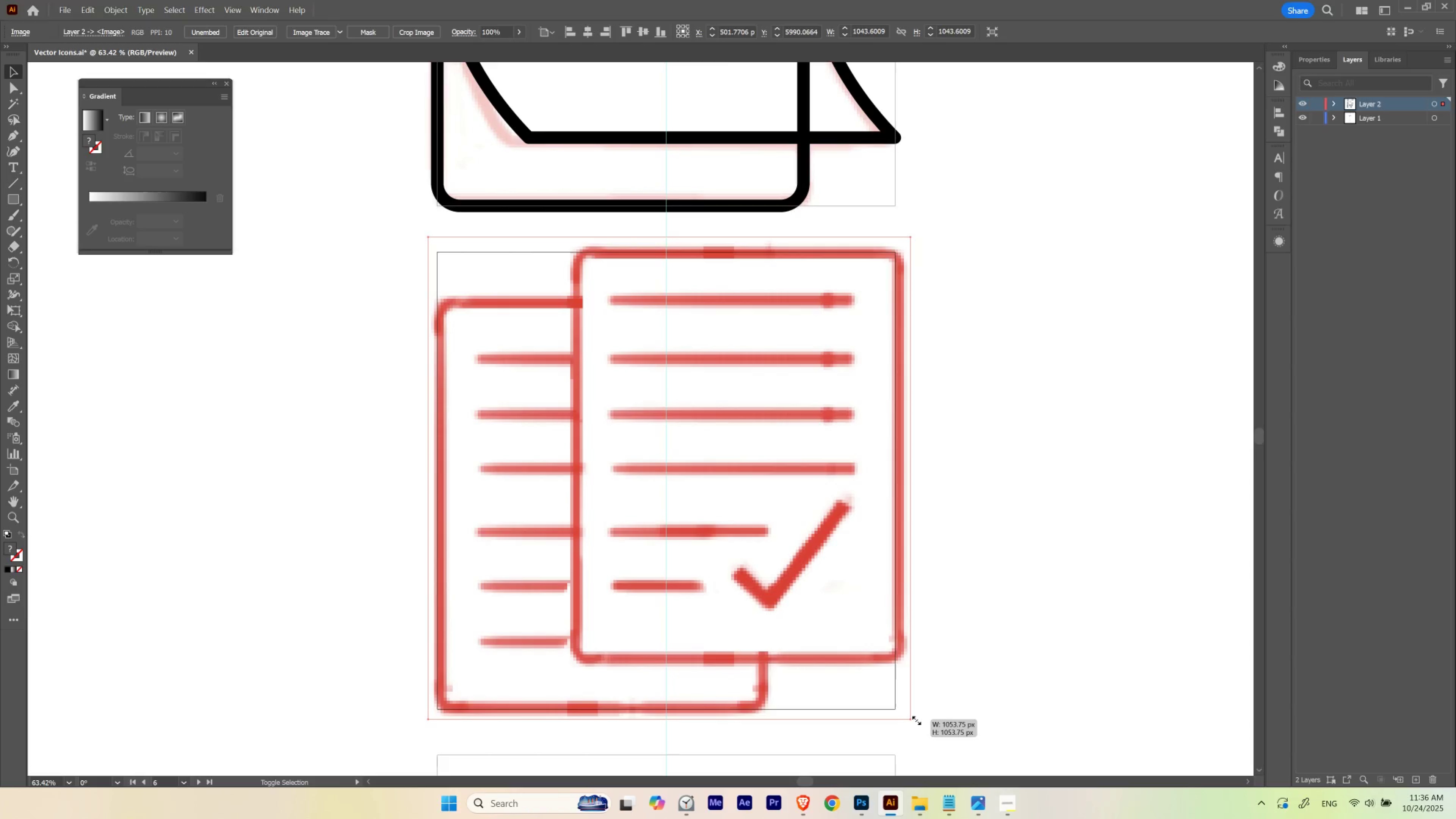 
hold_key(key=ShiftLeft, duration=1.51)
 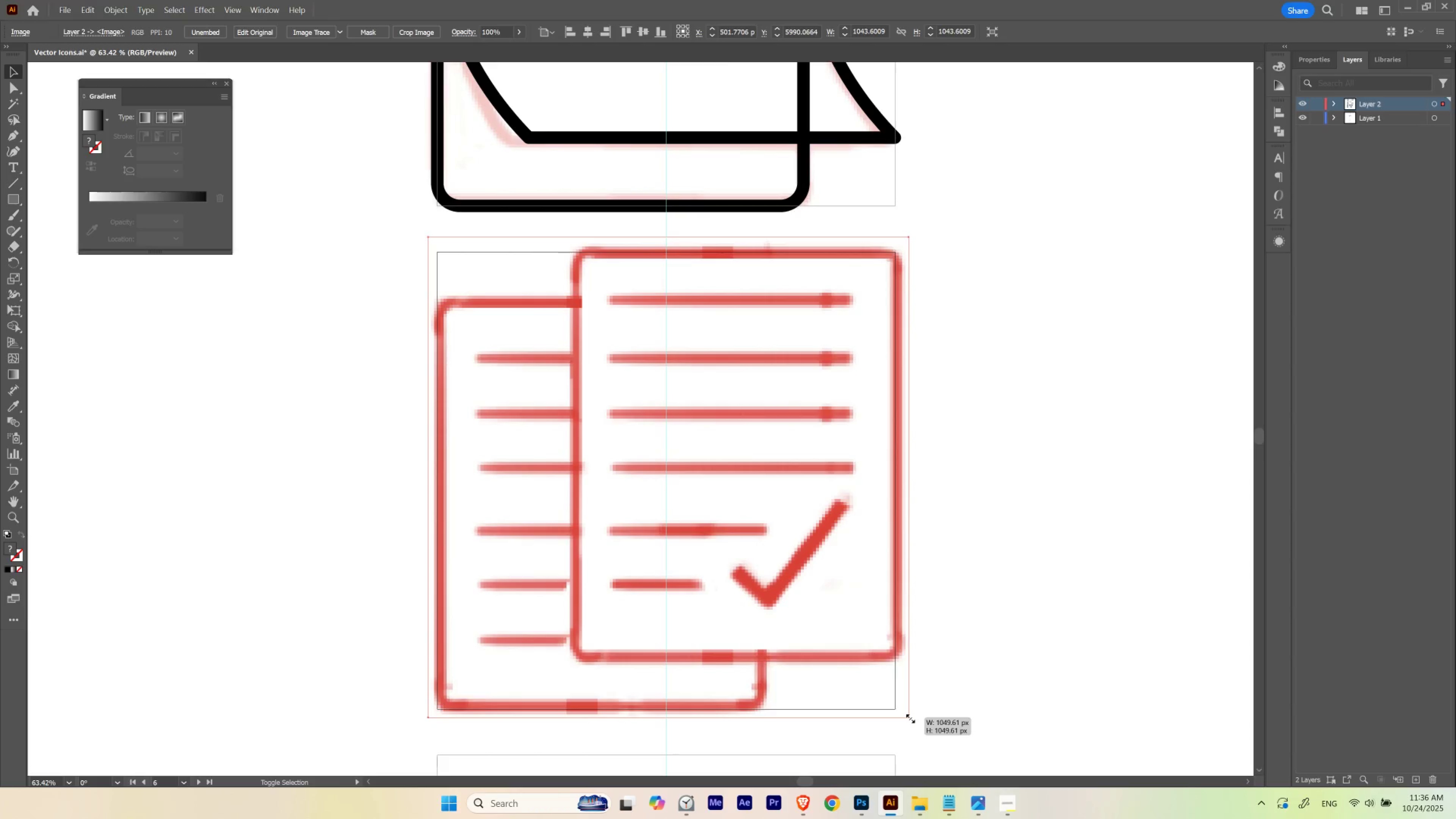 
hold_key(key=ShiftLeft, duration=0.95)
 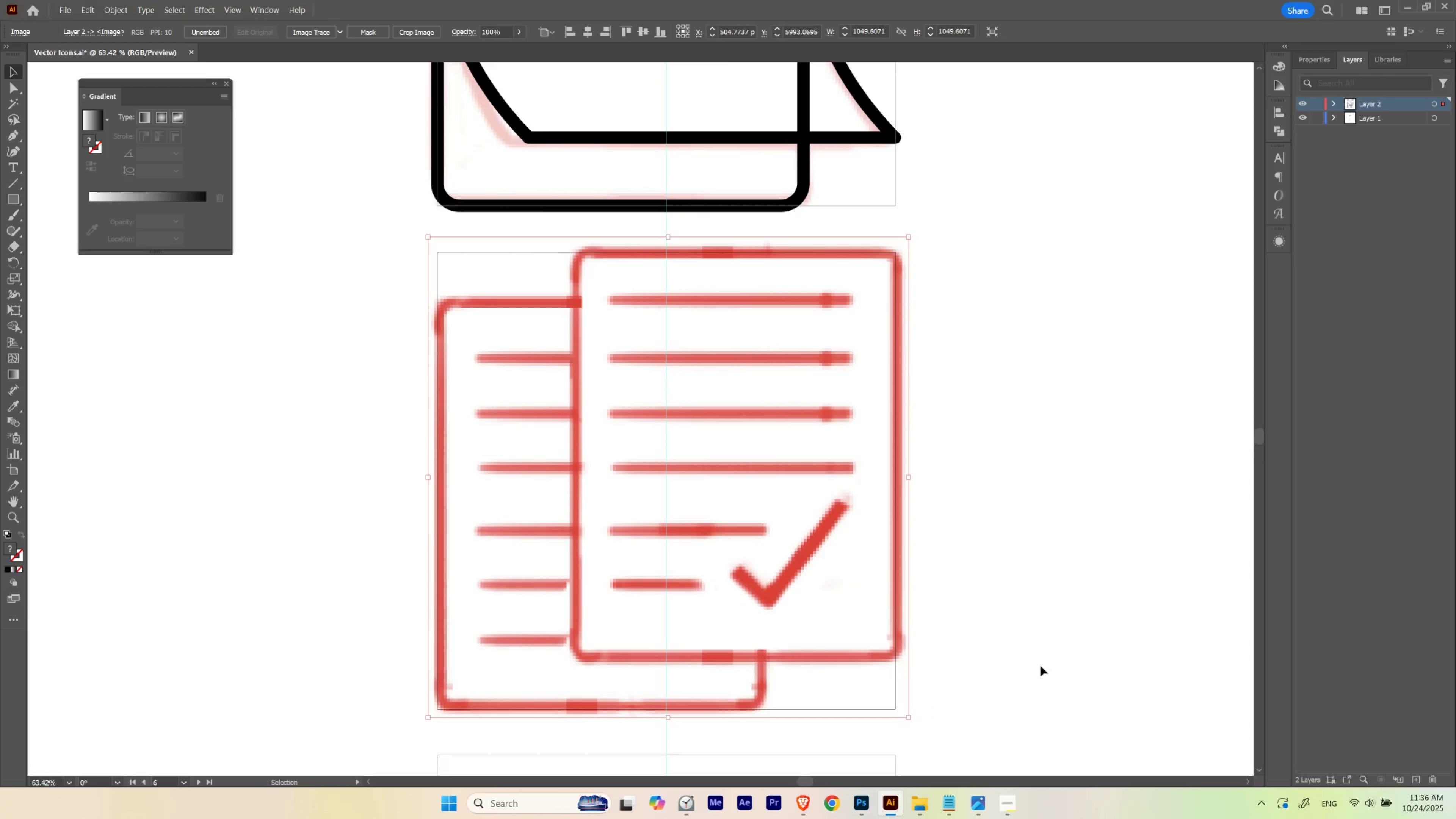 
left_click([1040, 666])
 